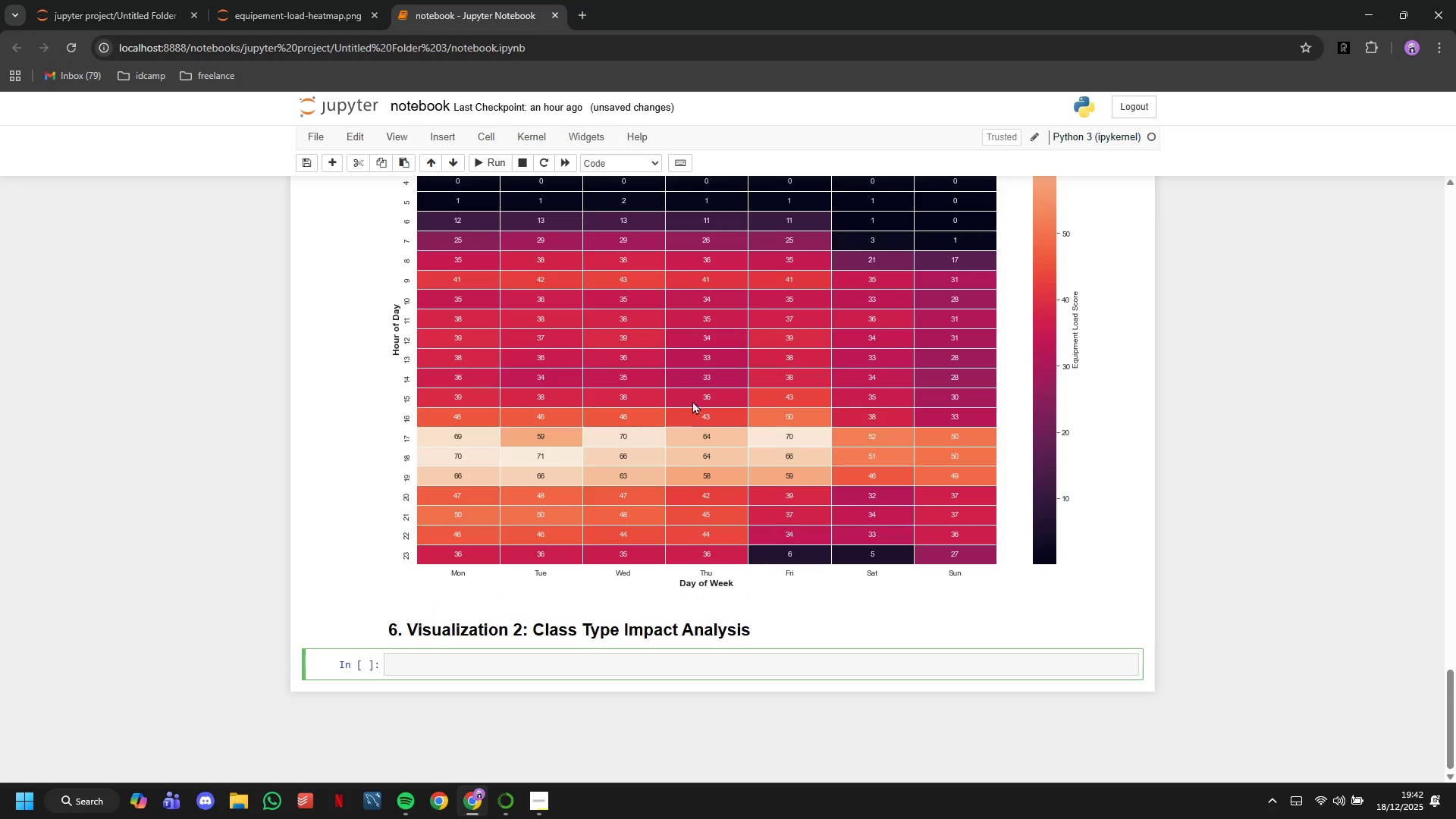 
type(# Categorize)
 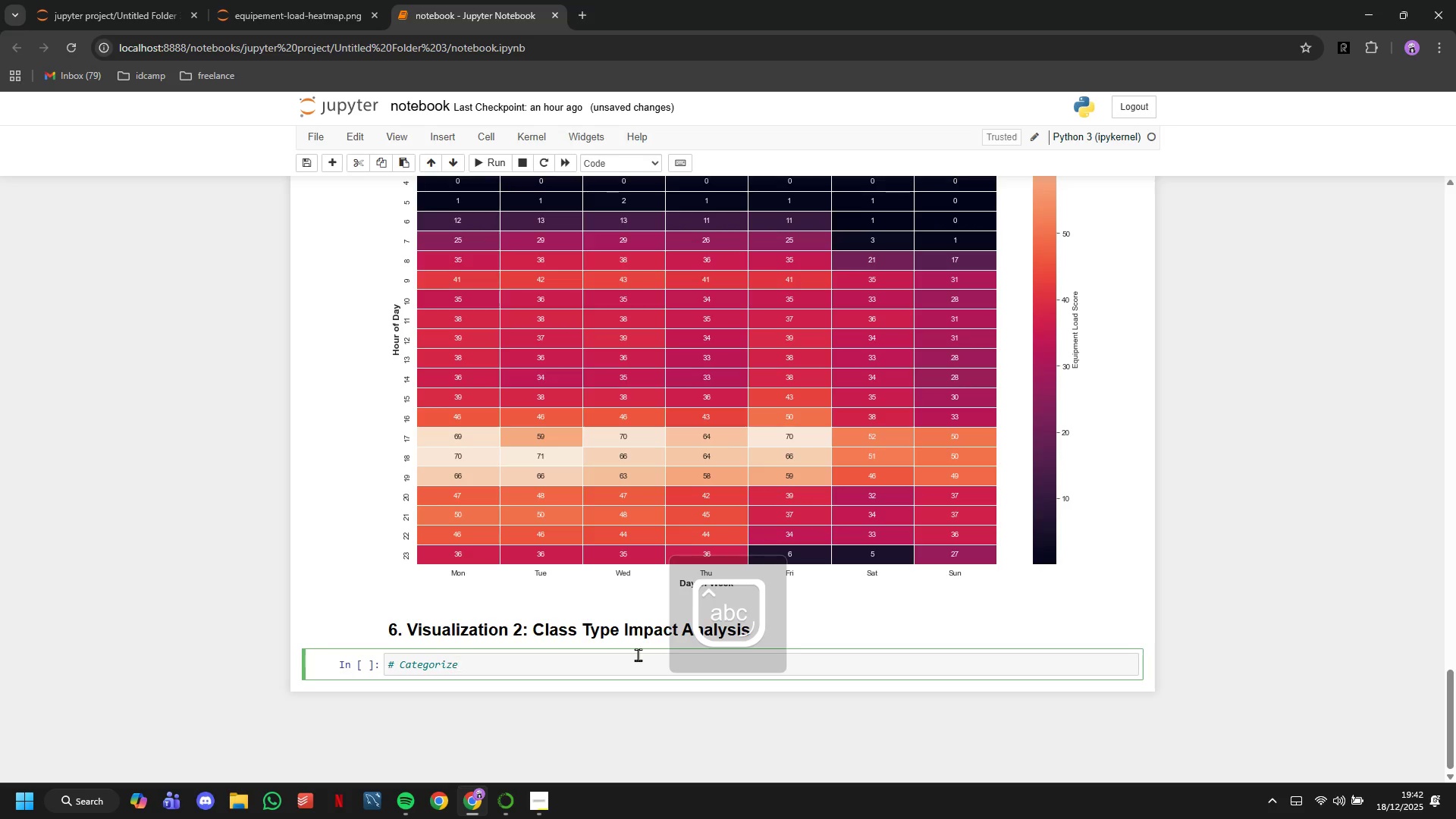 
key(Enter)
 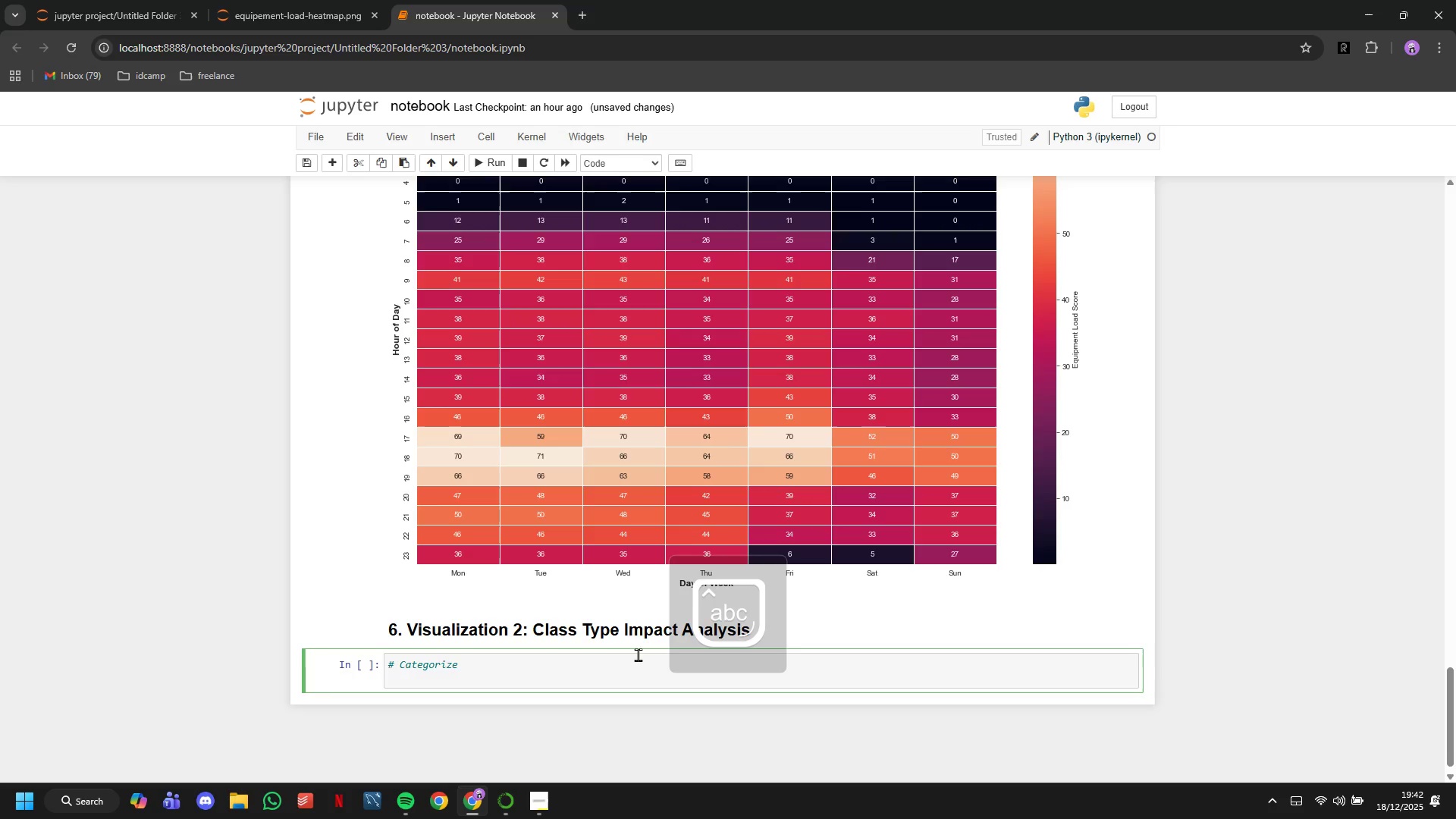 
key(Backspace)
type( class types by time of day (proxy for class intensity)
 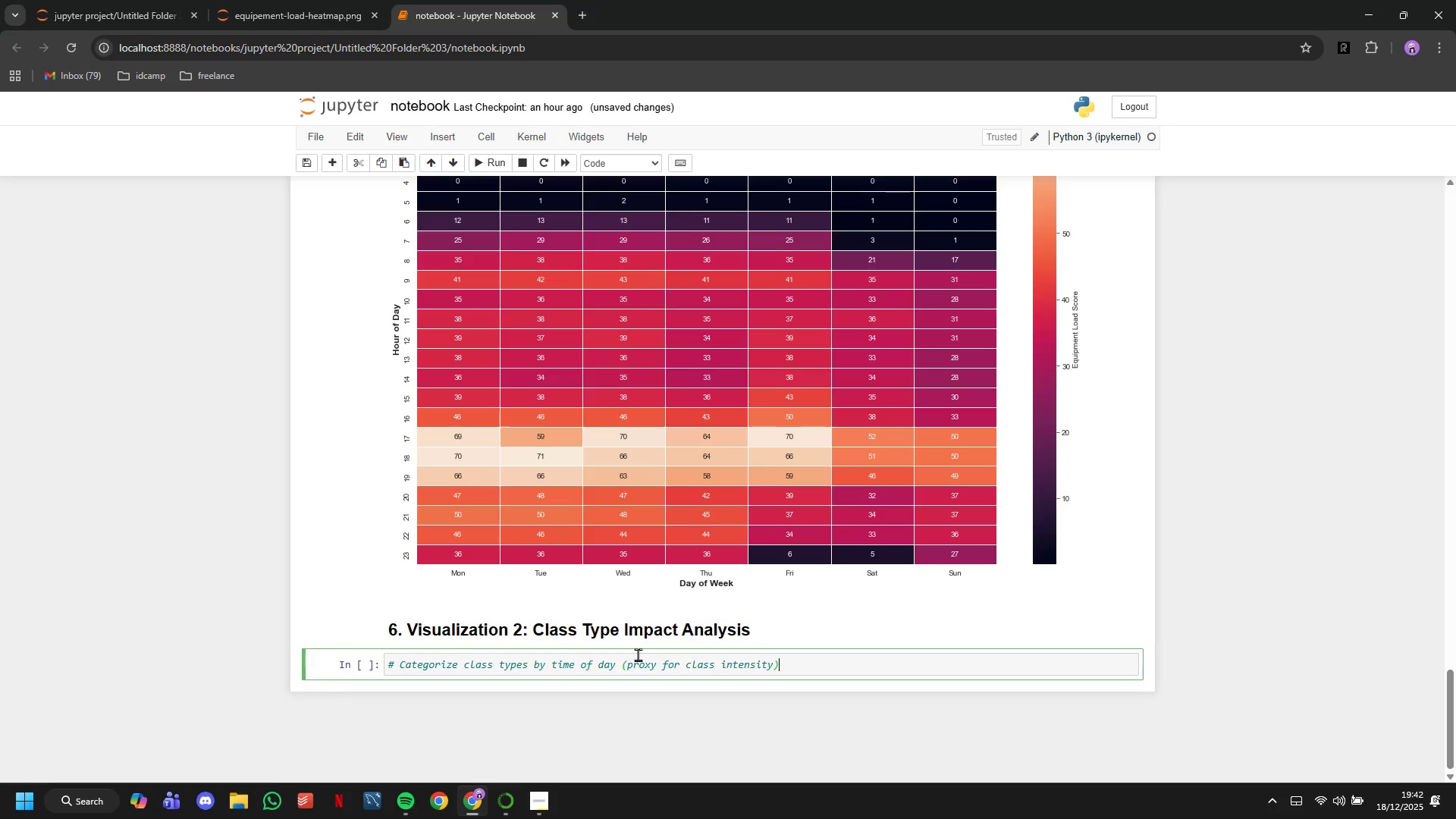 
 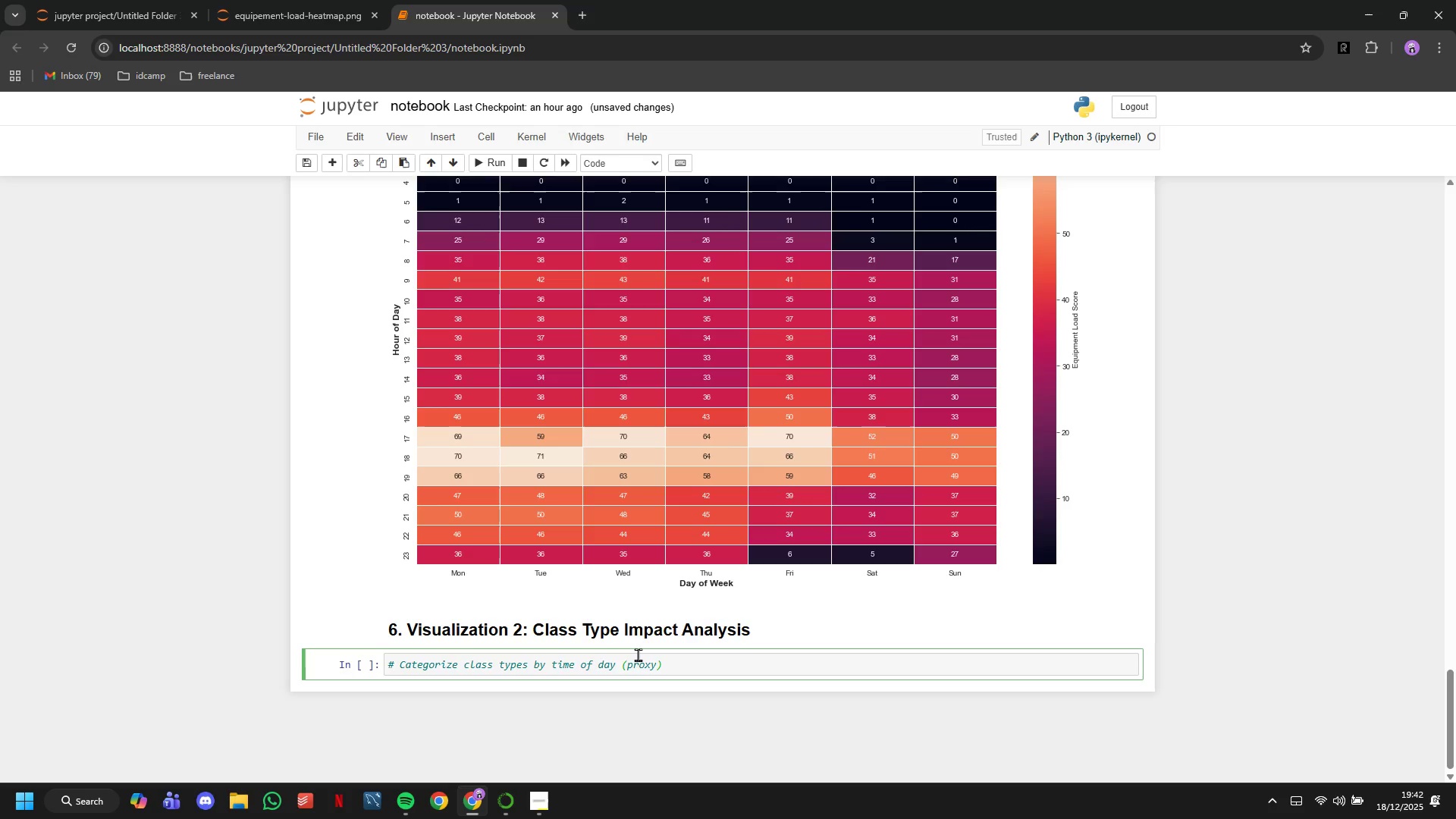 
key(ArrowRight)
 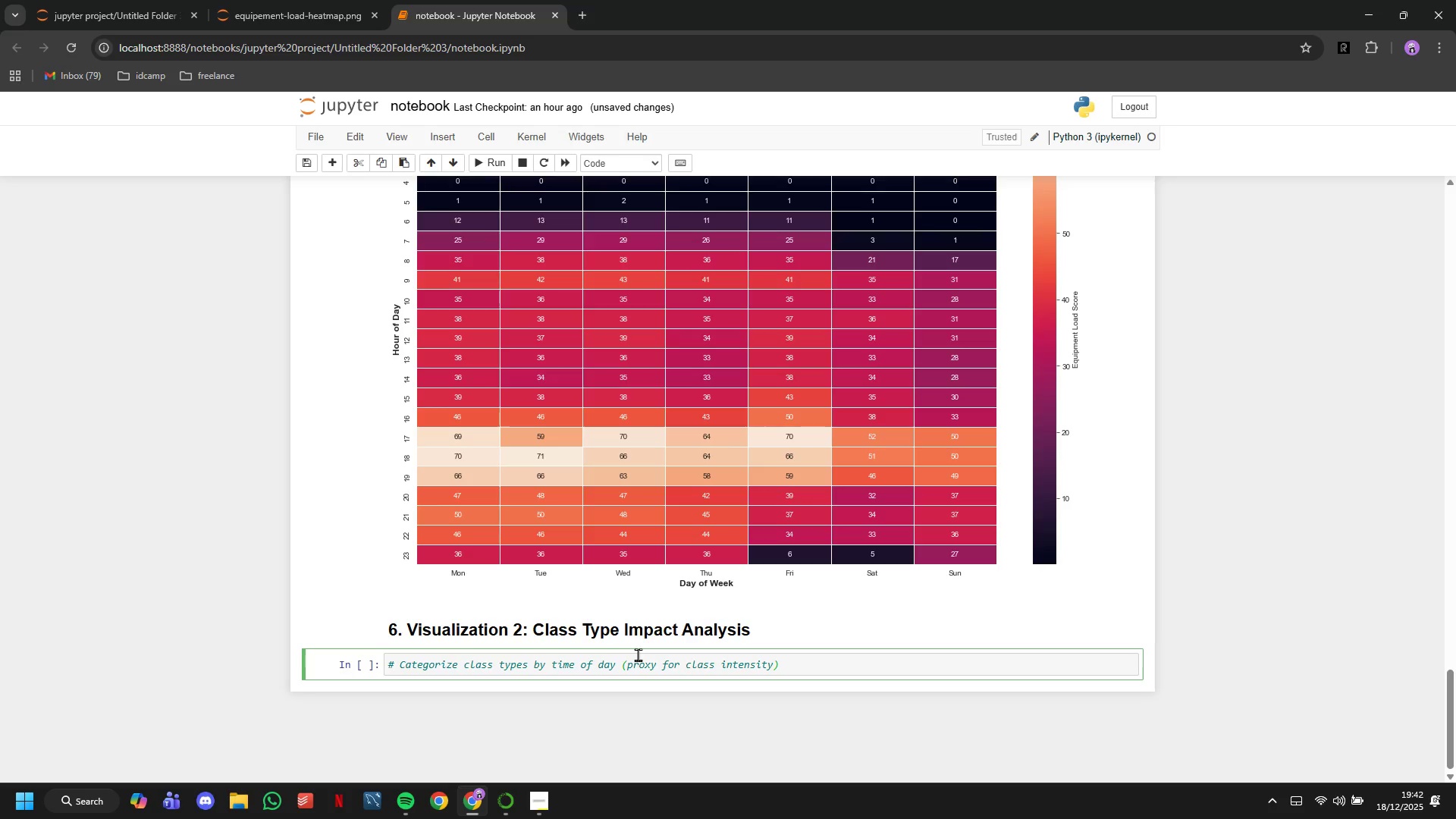 
key(Enter)
 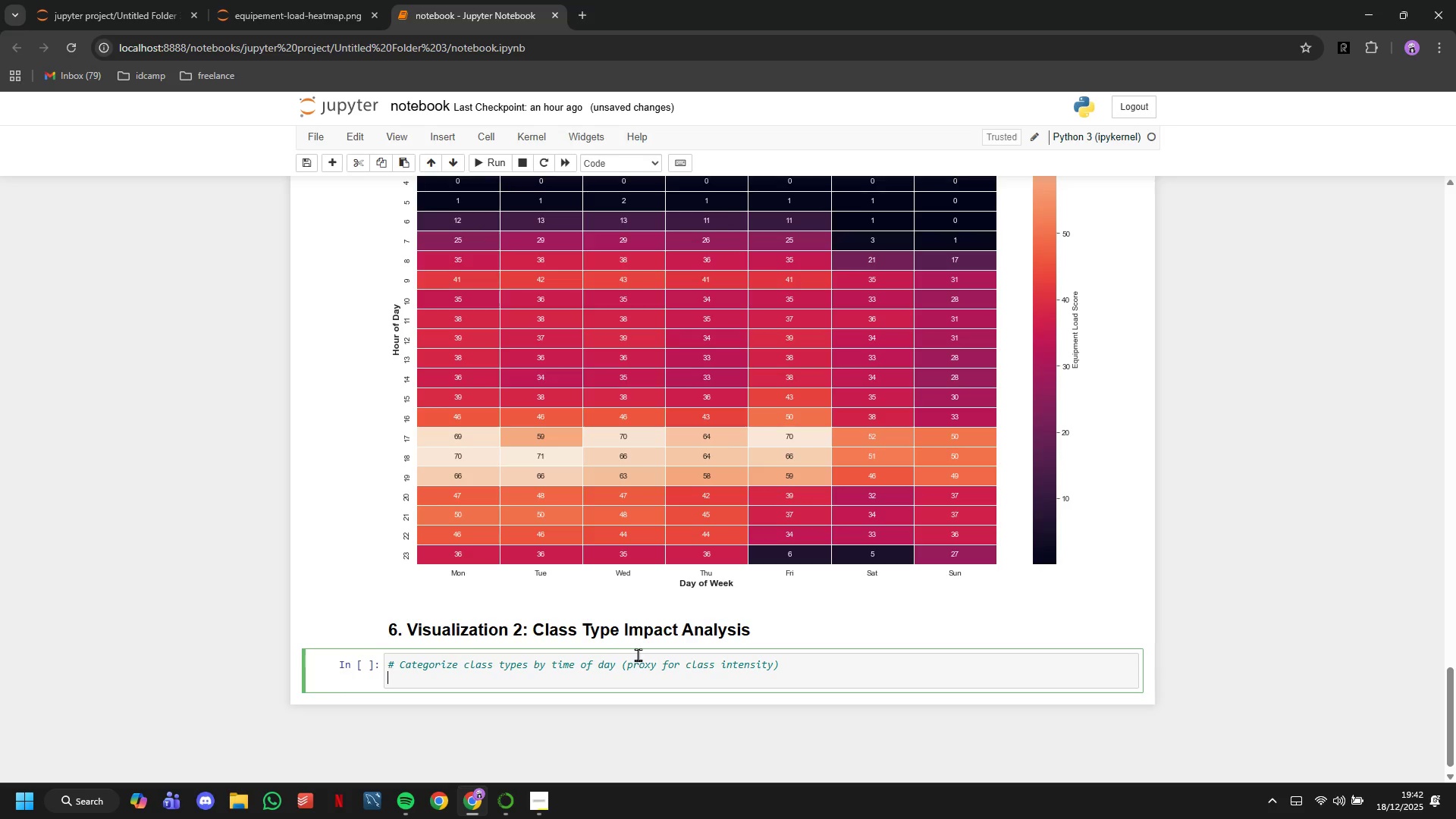 
type(da)
key(Backspace)
type(ef classify_class_type(hour)
 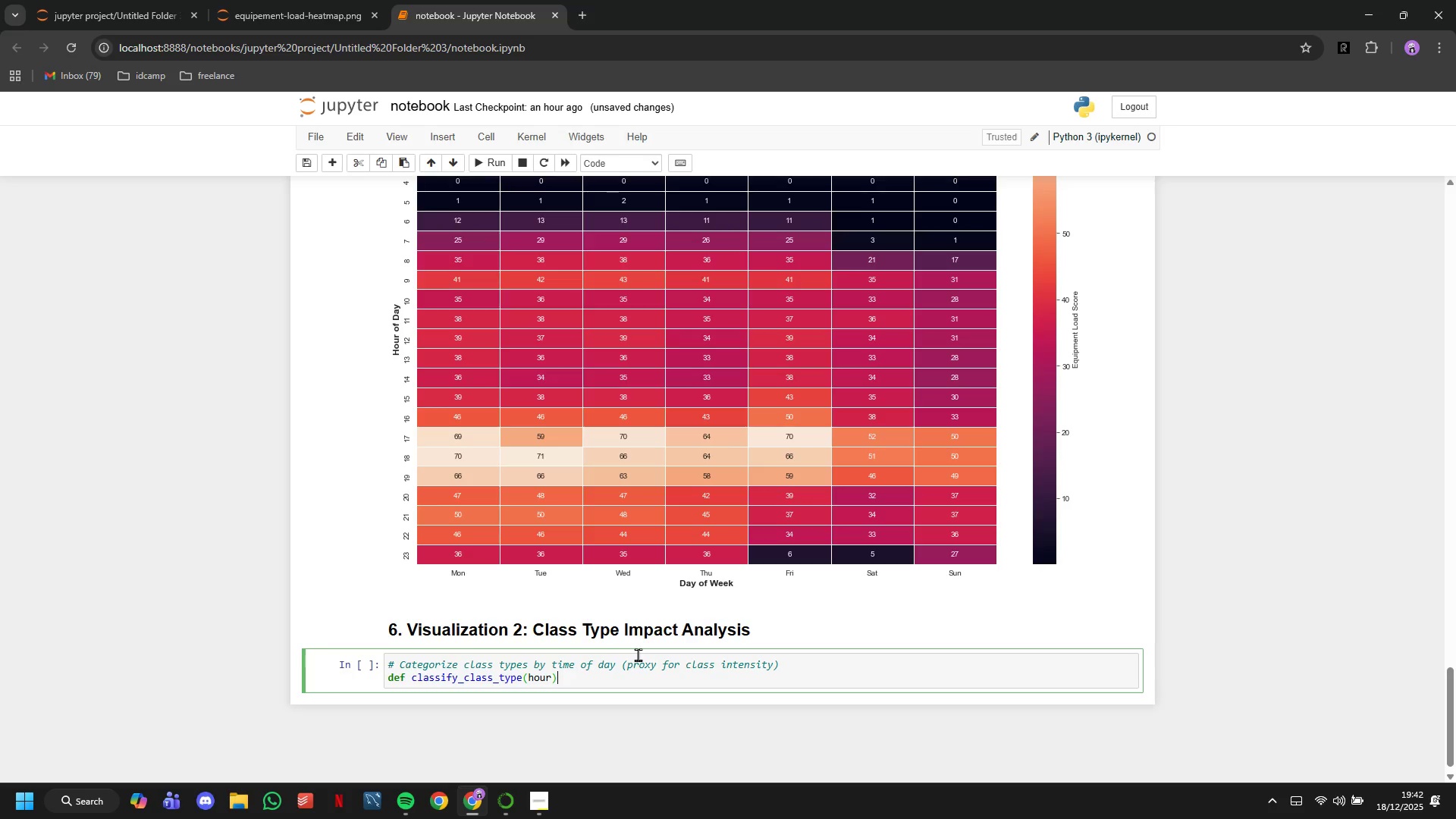 
 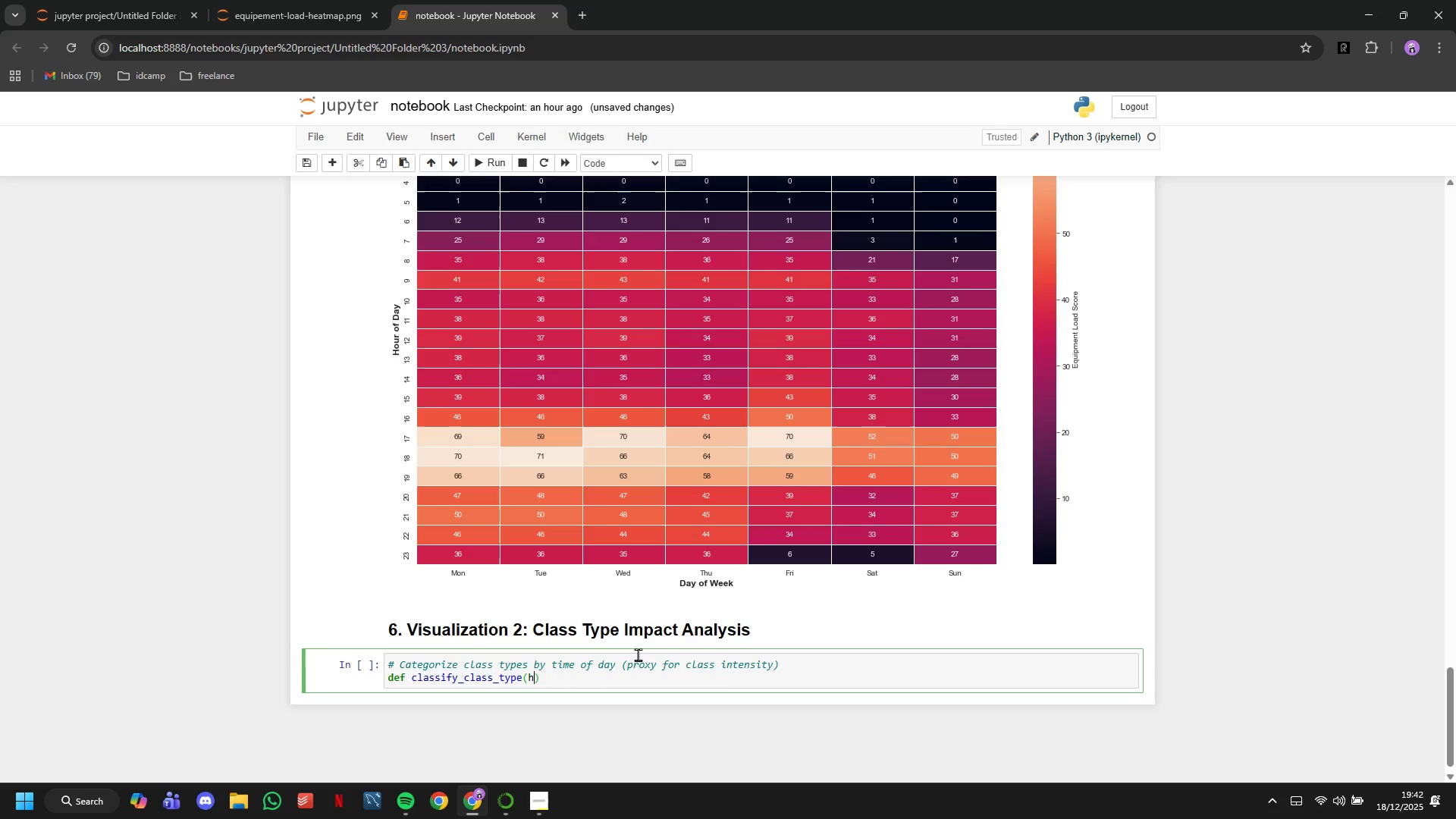 
key(ArrowRight)
 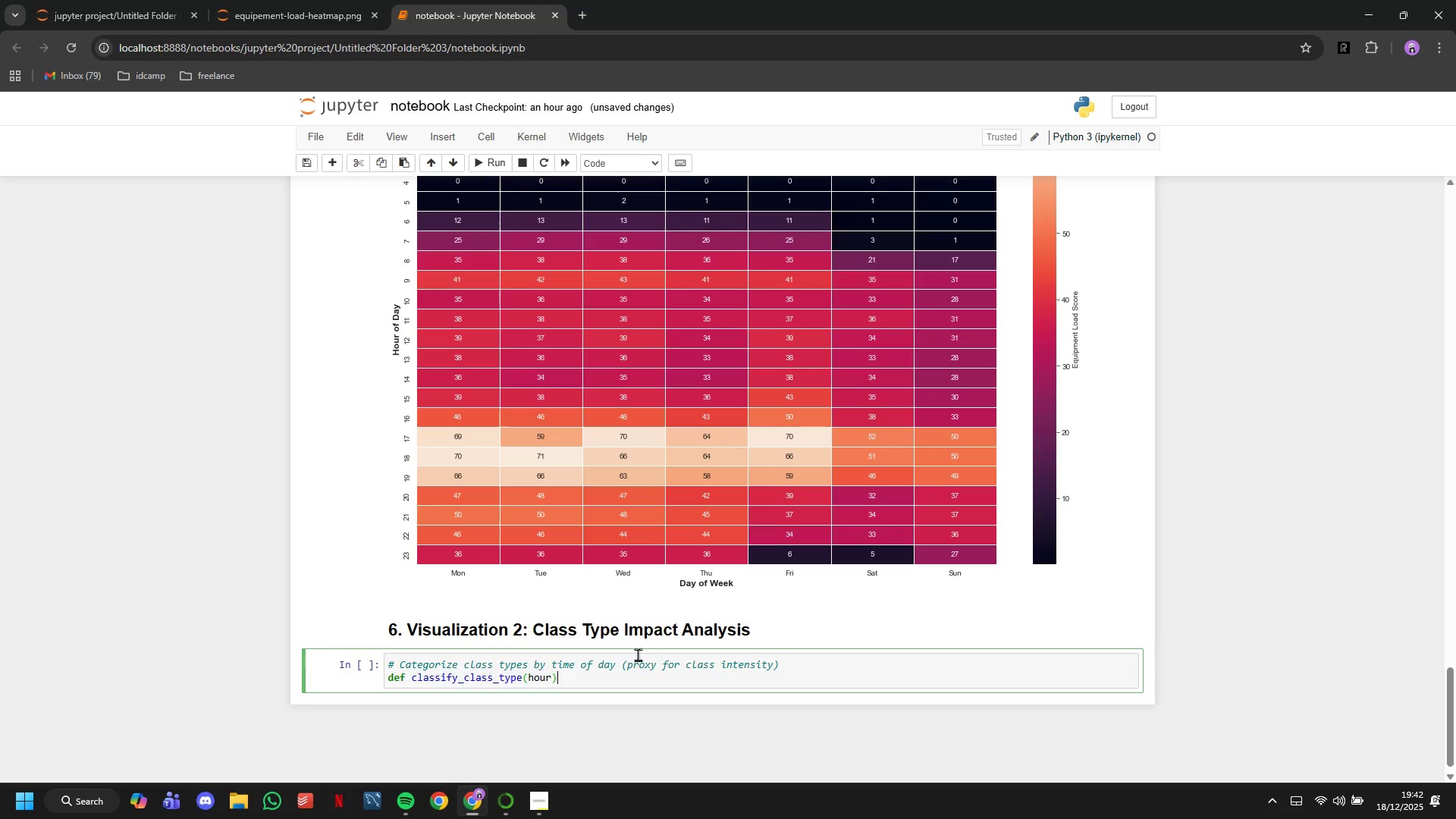 
key(Shift+Semicolon)
 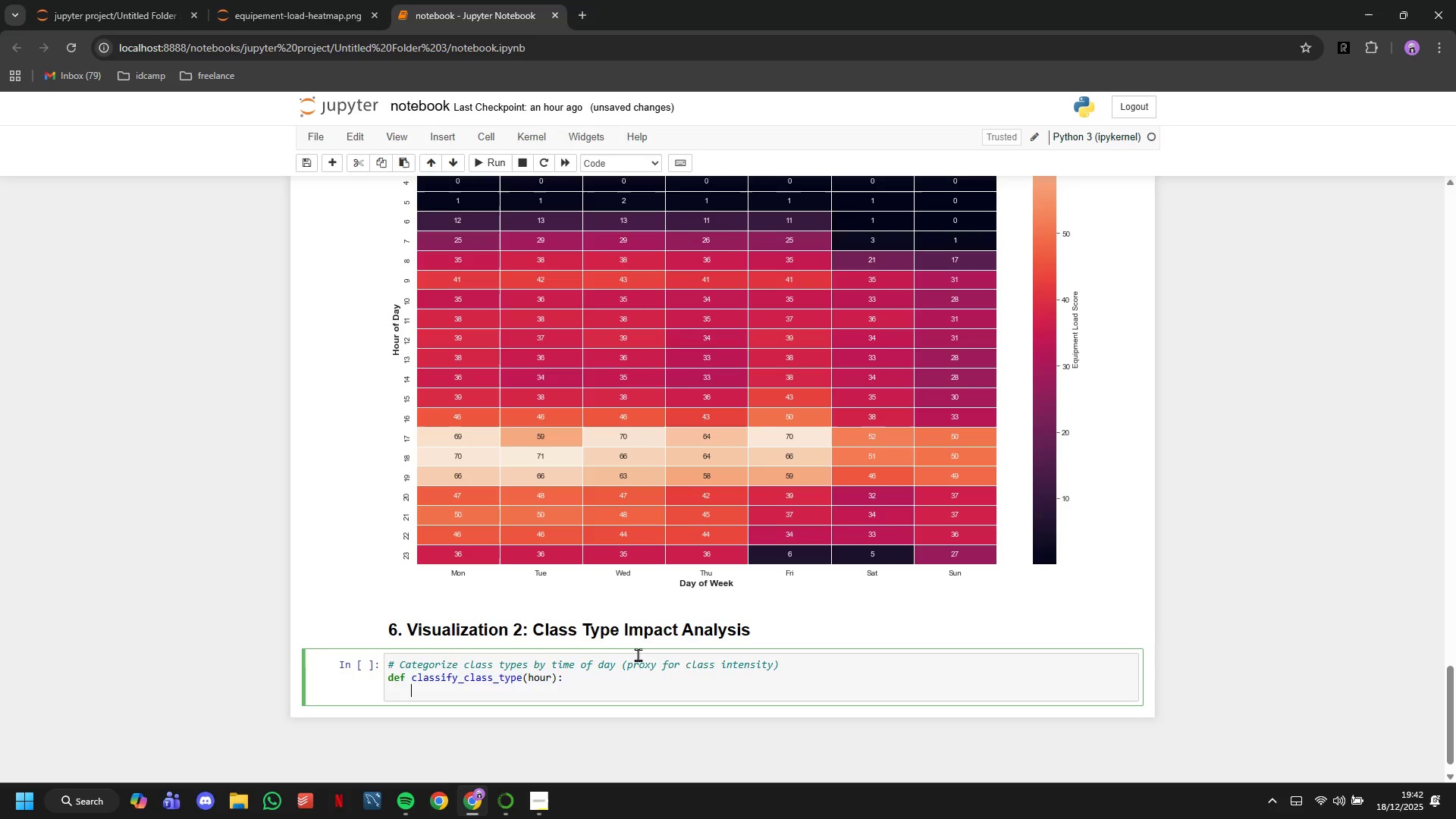 
key(Enter)
 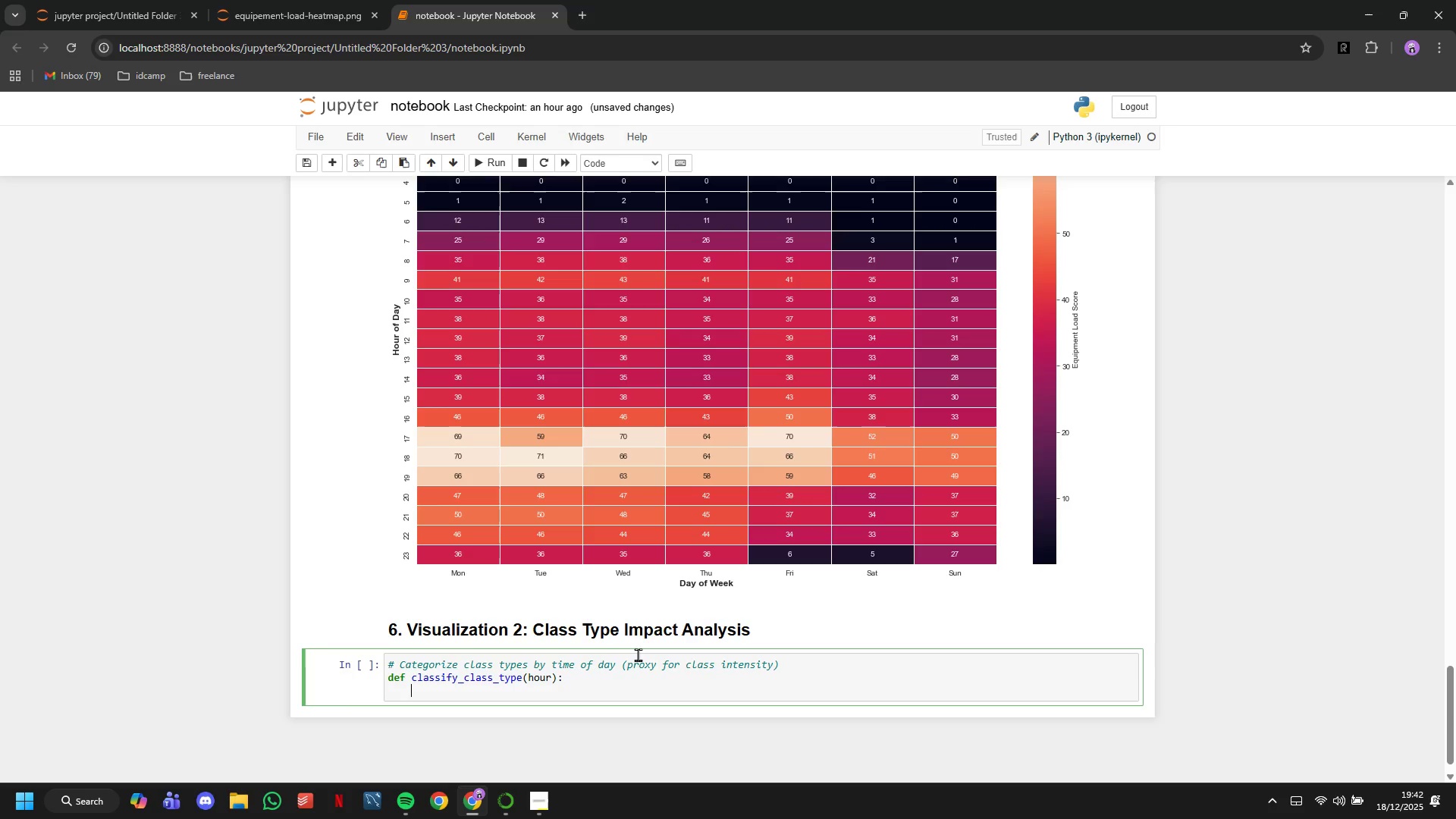 
type(if 6 {)
key(Backspace)
type(,)
key(Backspace)
type(<= hour <= 9)
 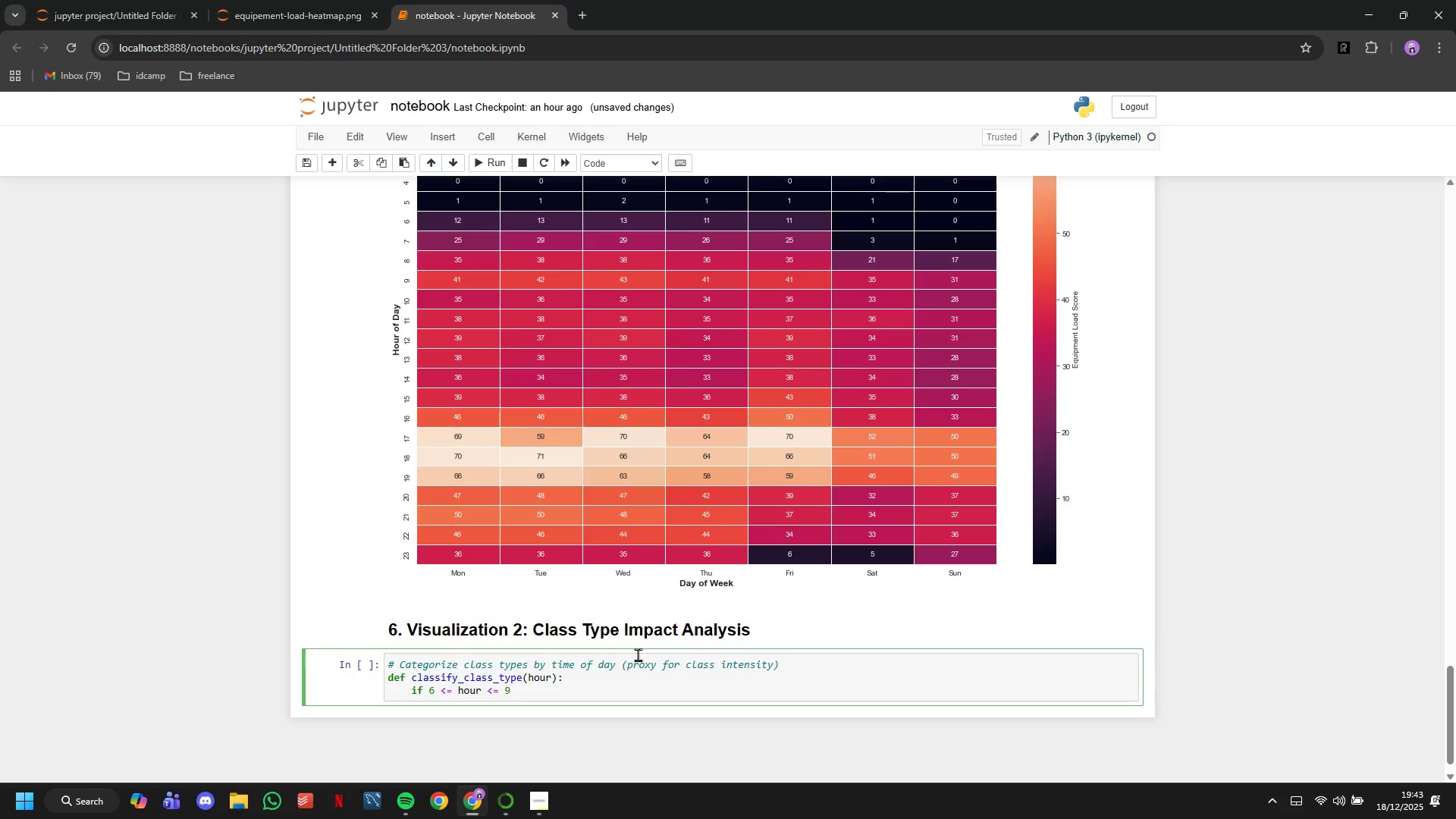 
key(Shift+Semicolon)
 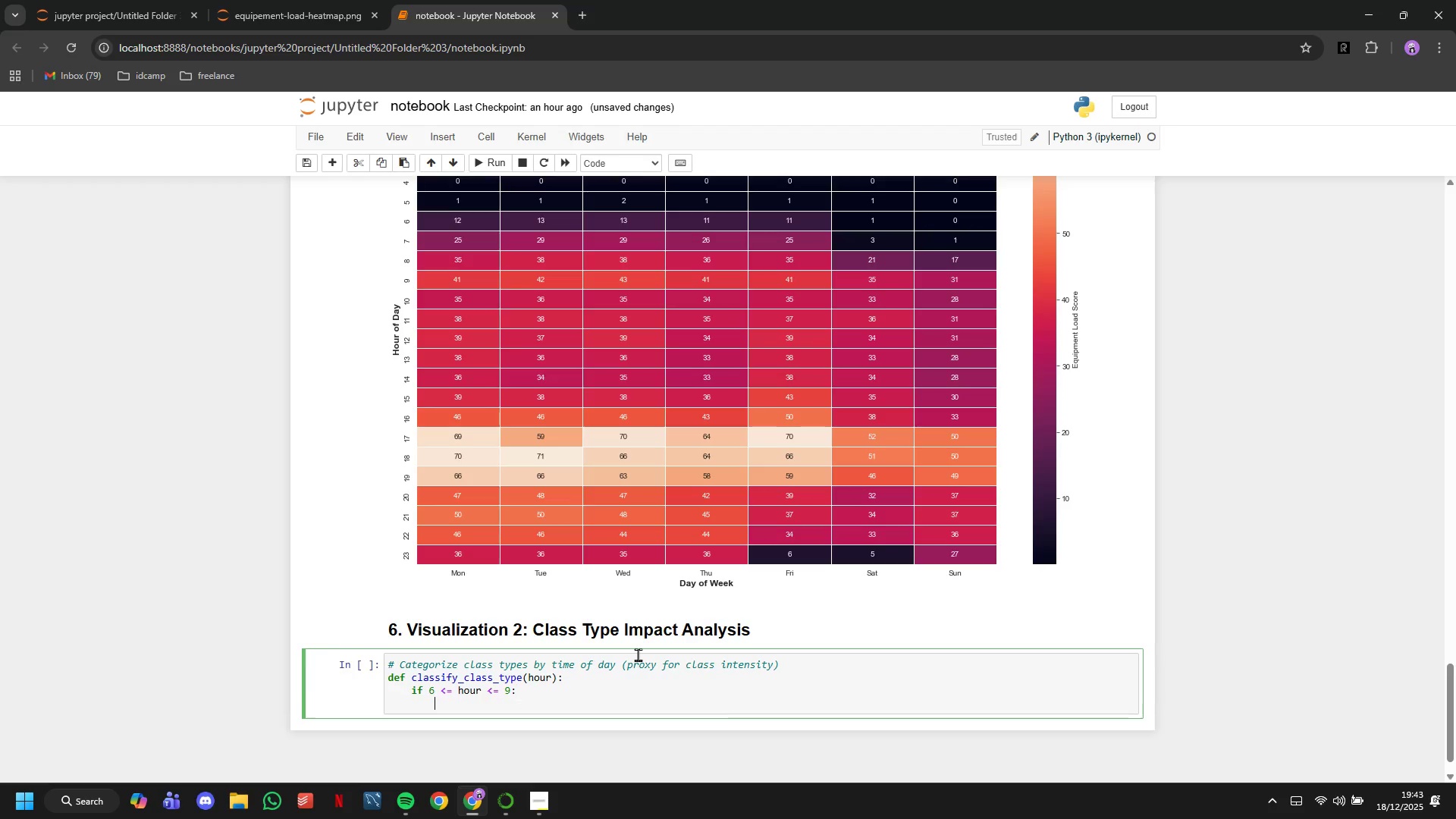 
key(Enter)
 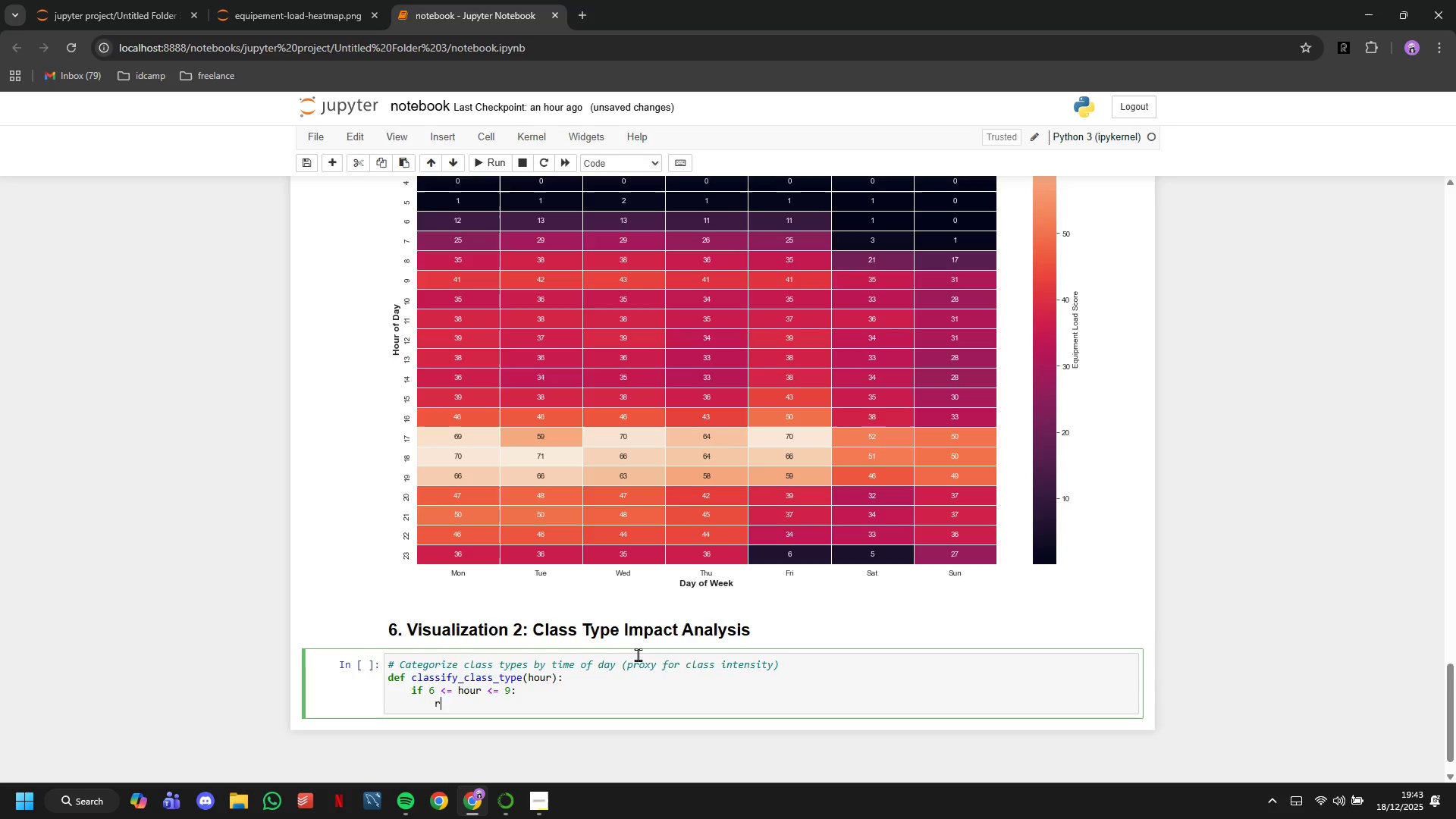 
type(return 'Morning Power Classes)
 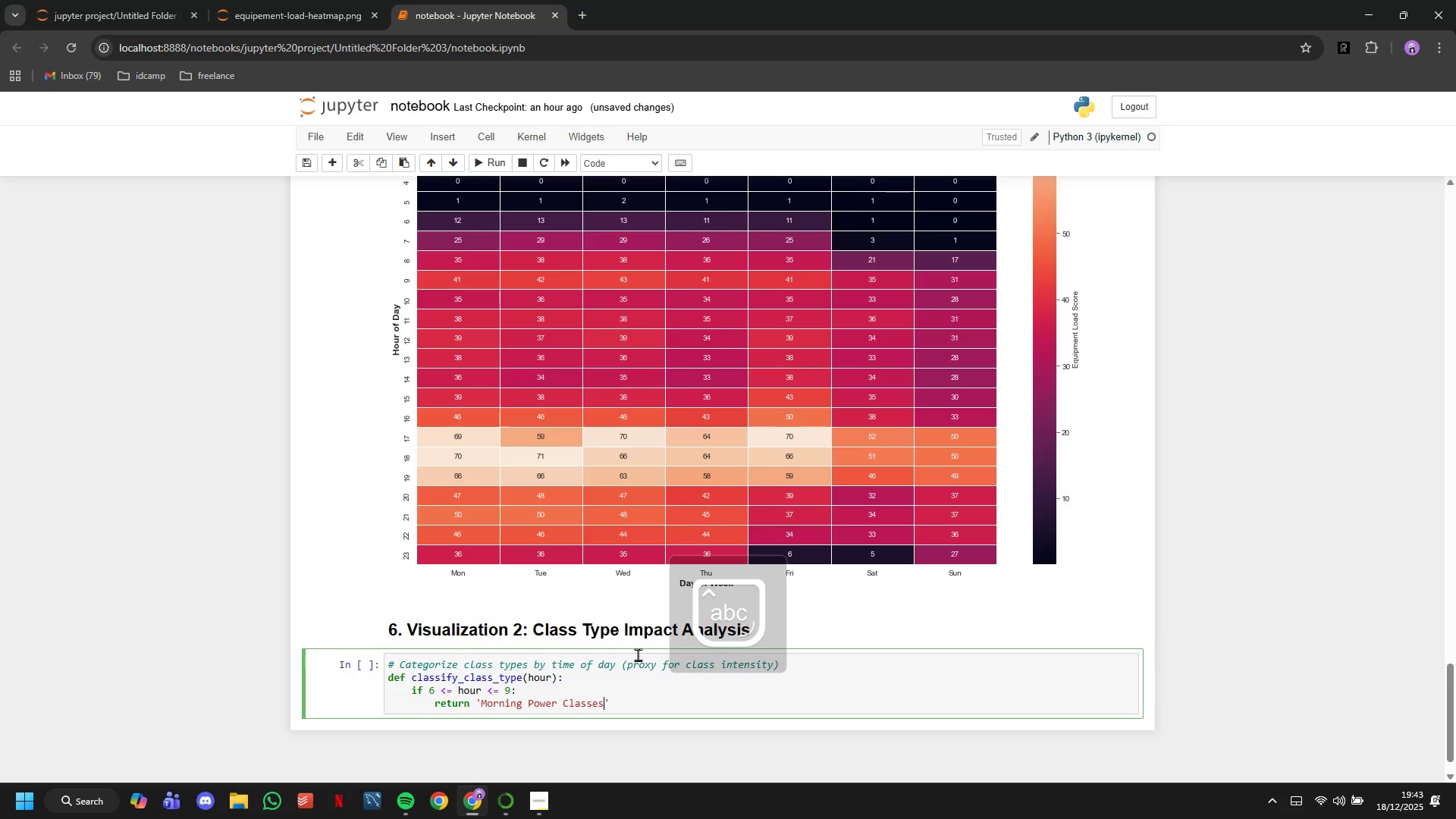 
key(ArrowRight)
 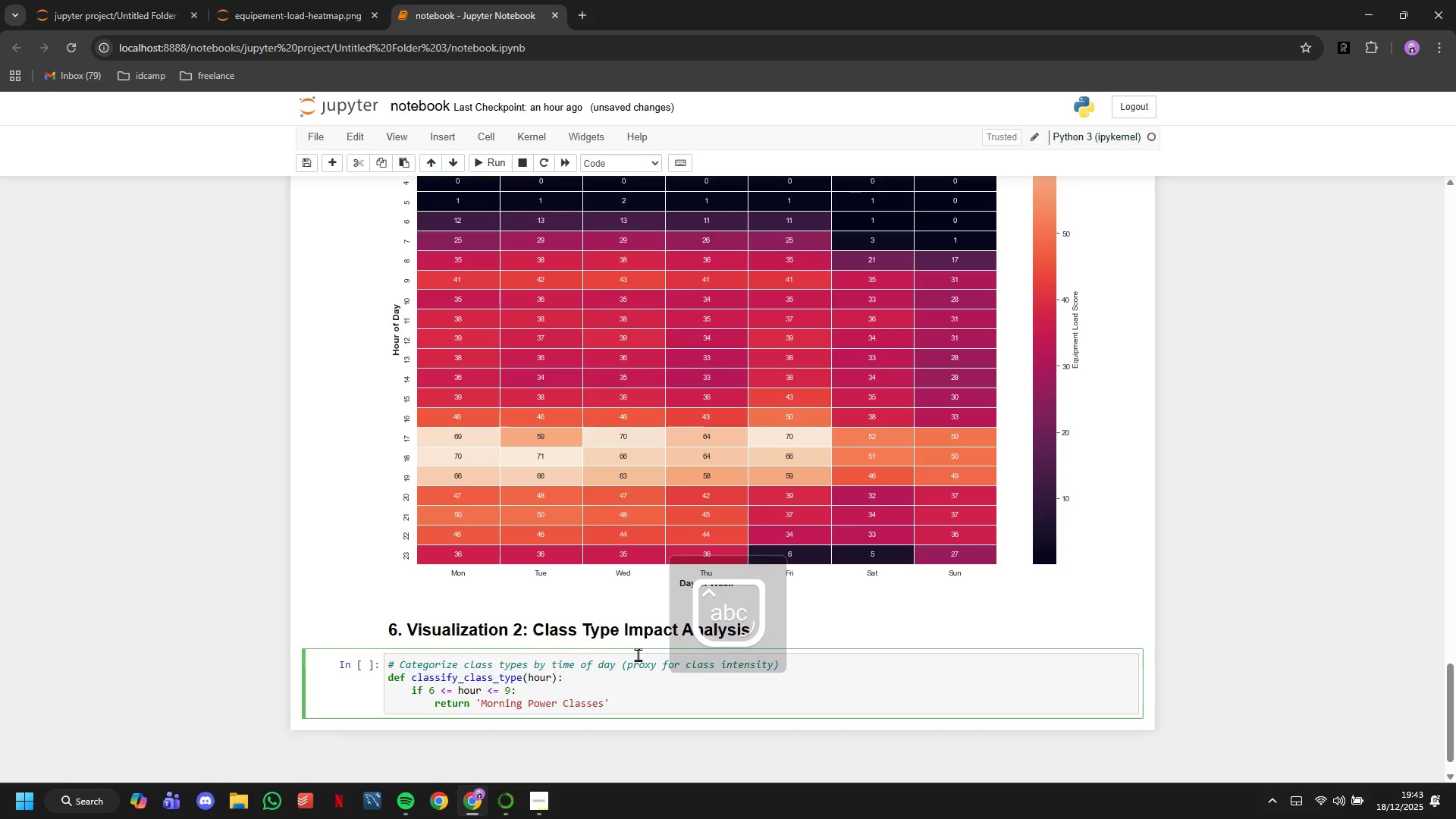 
key(Enter)
 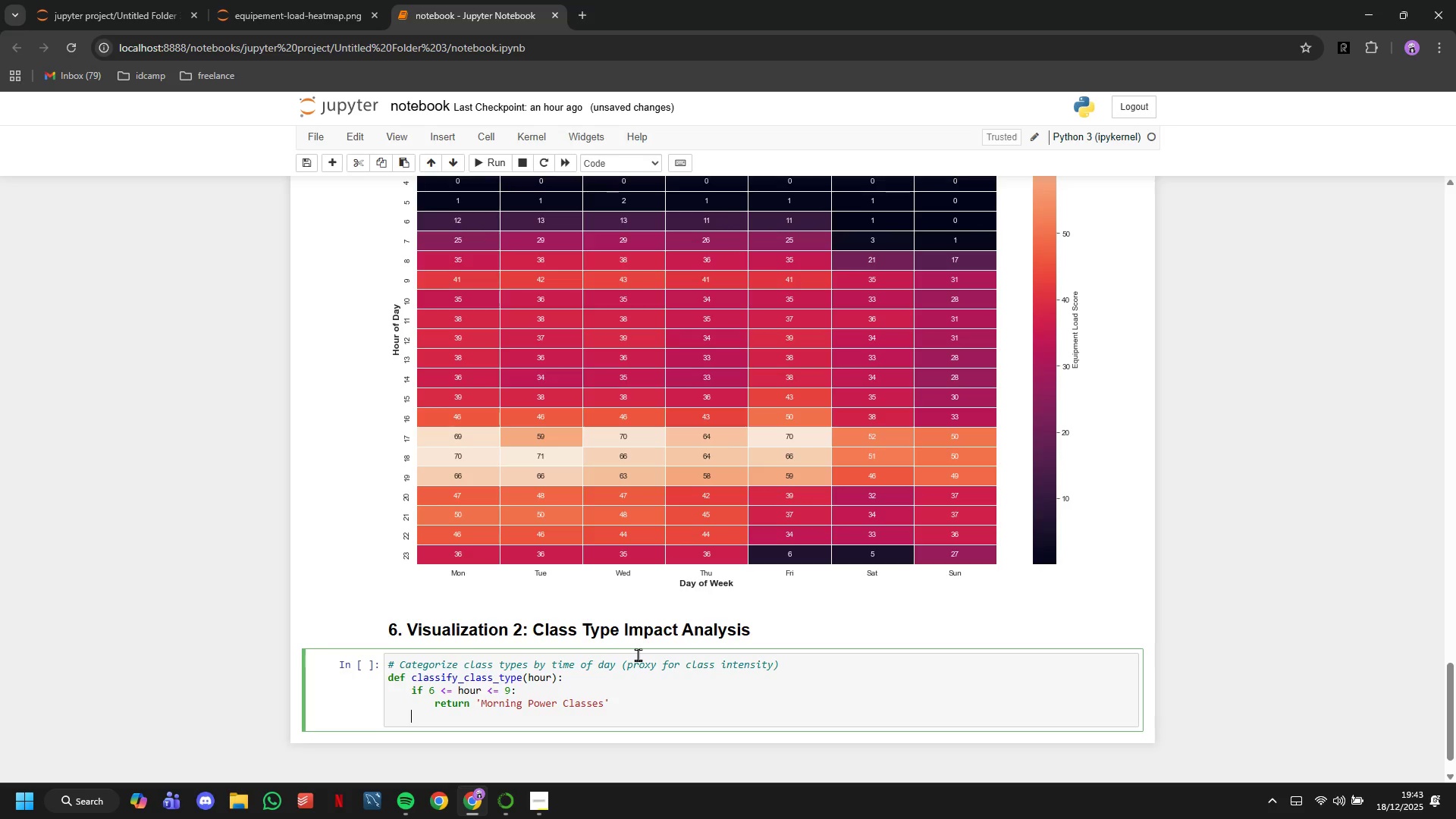 
type(elif 10 <= hour <= 14:)
 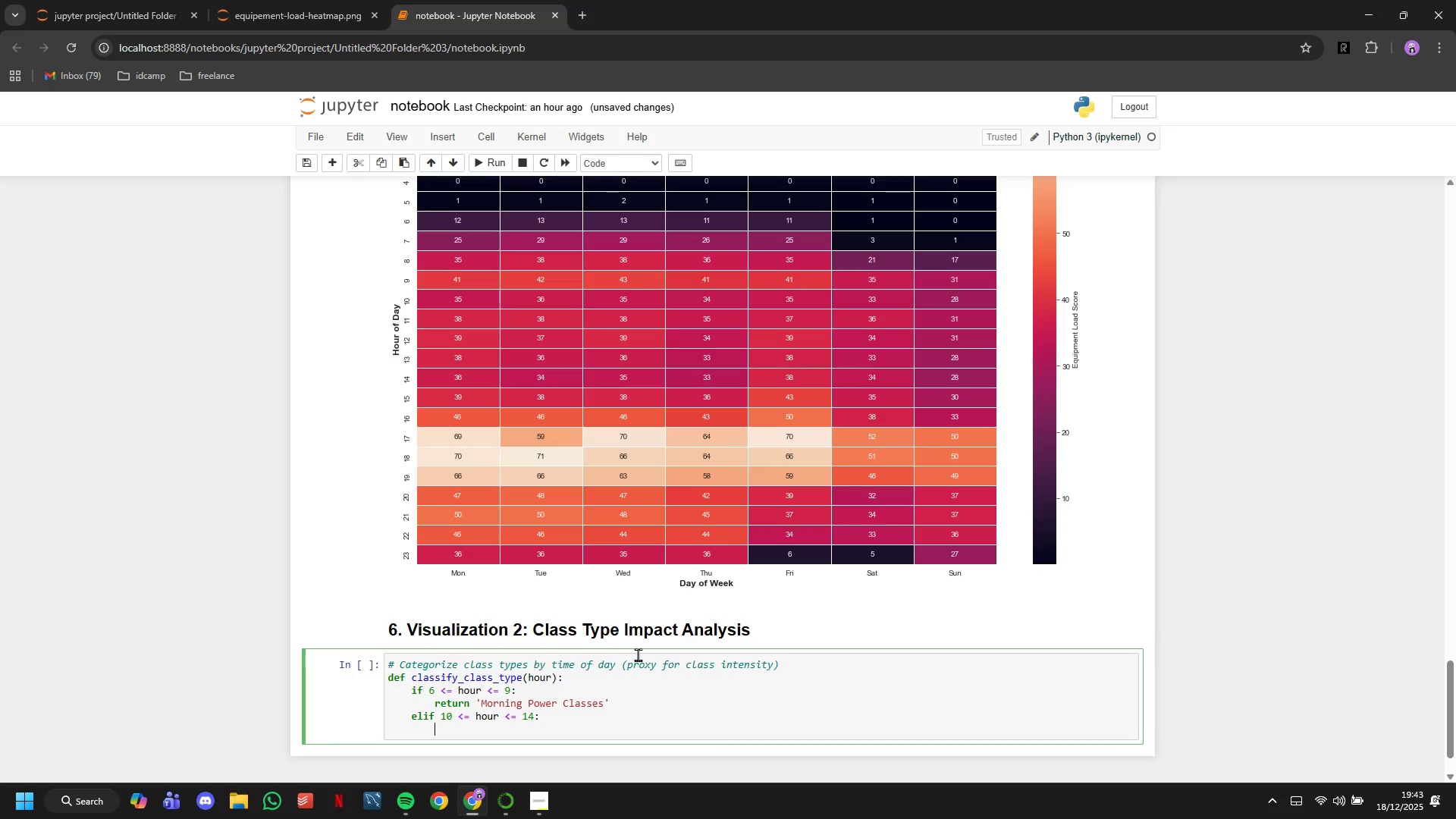 
 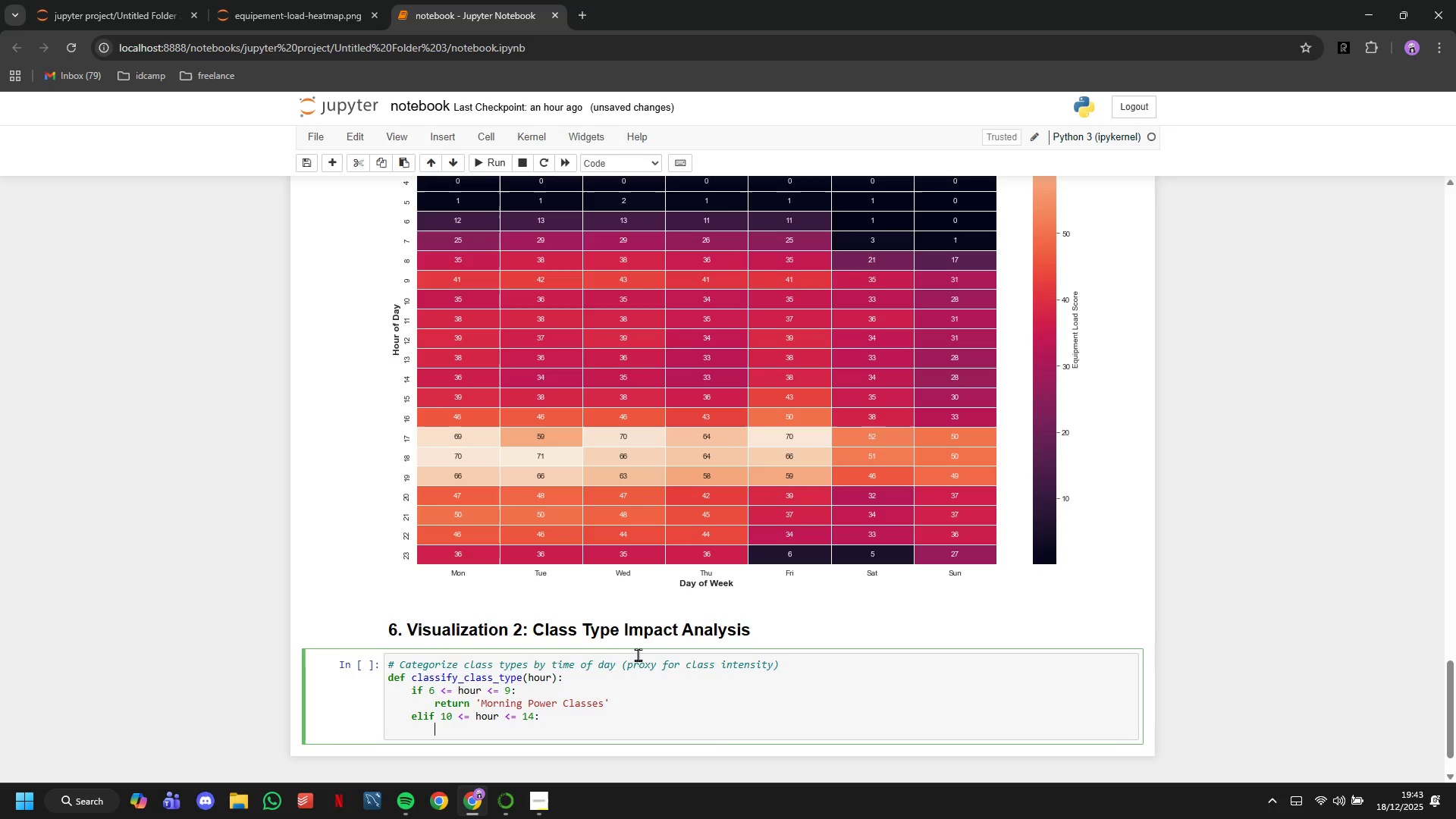 
key(Enter)
 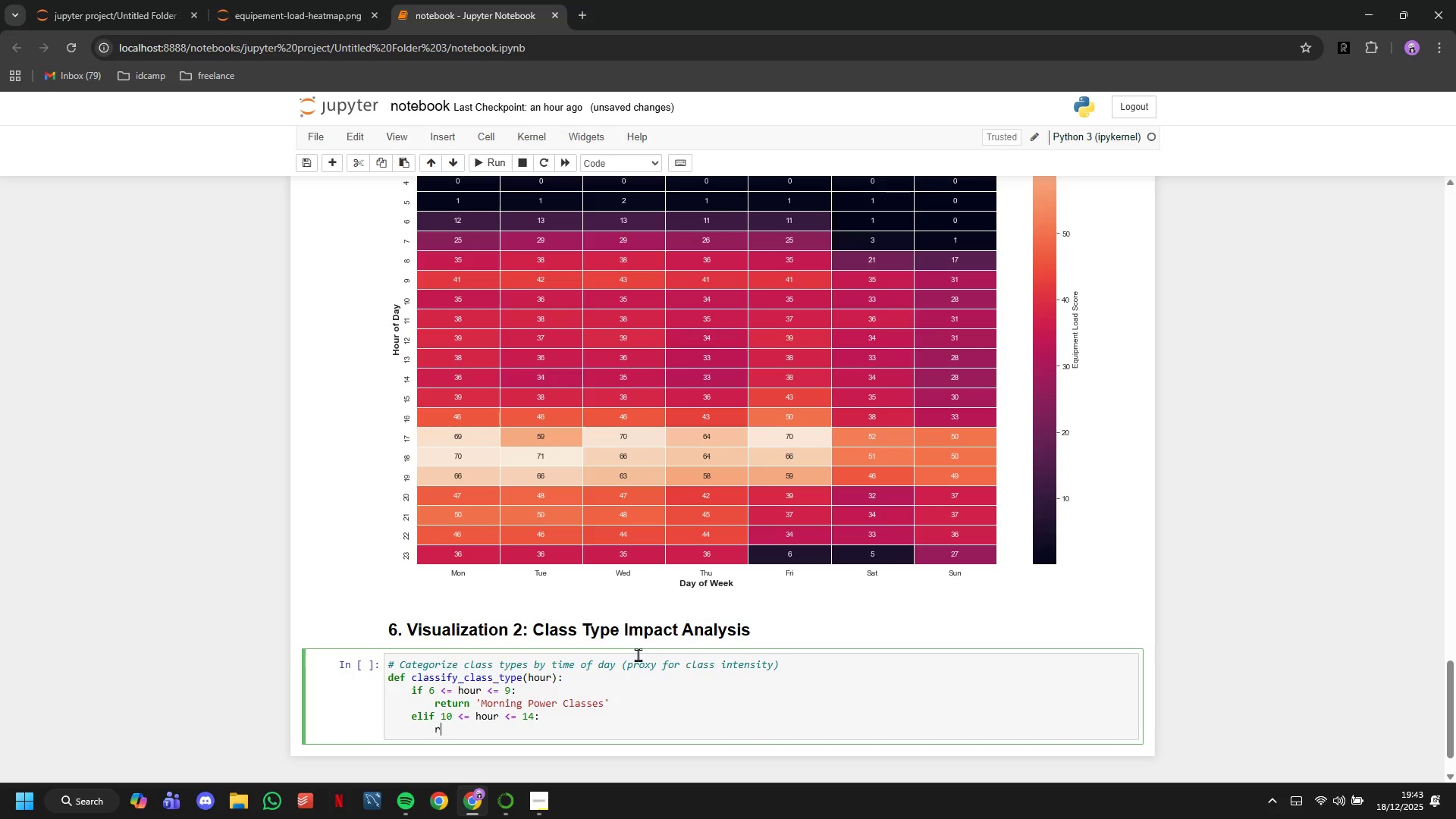 
type(return '')
 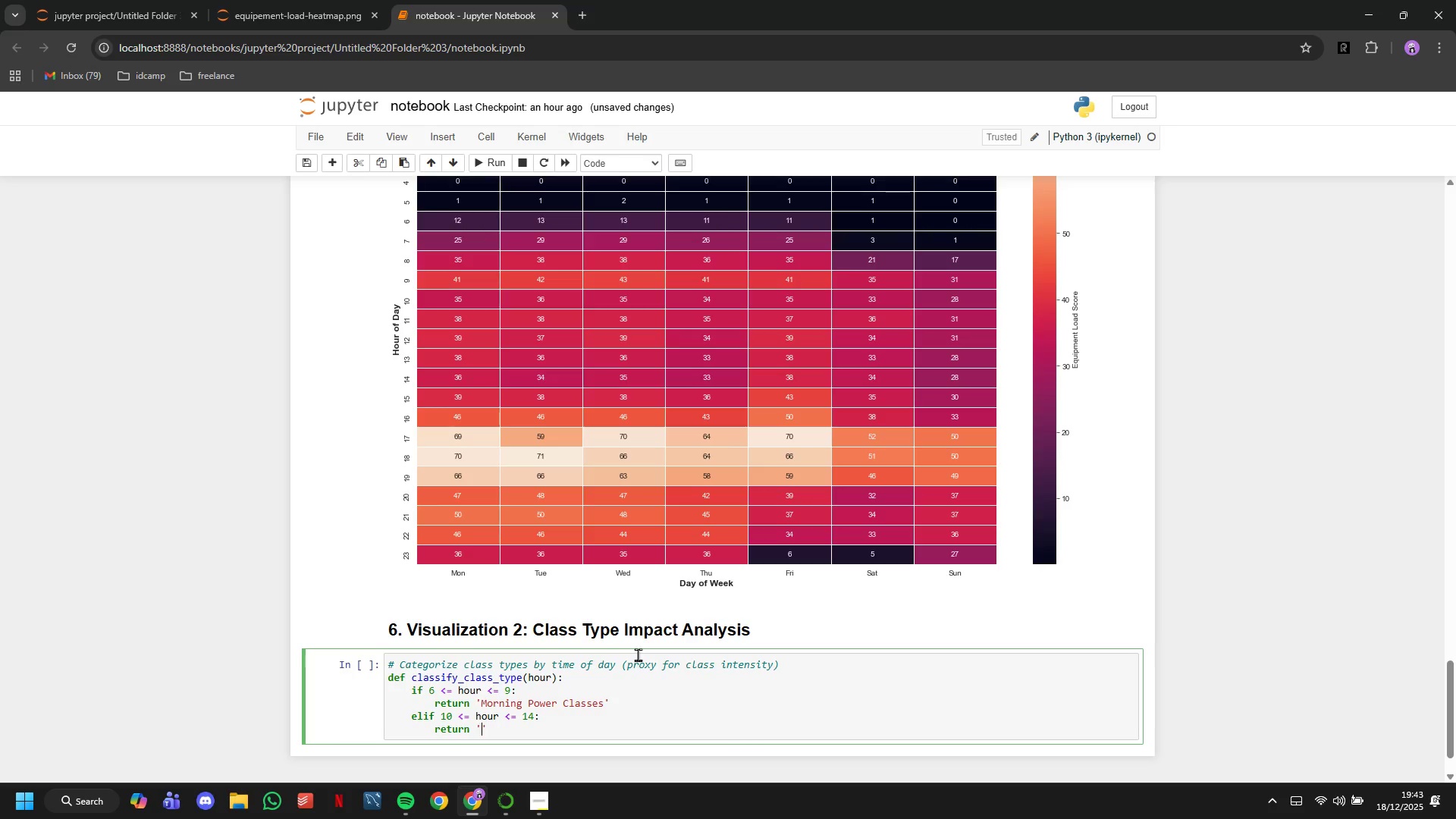 
key(ArrowLeft)
 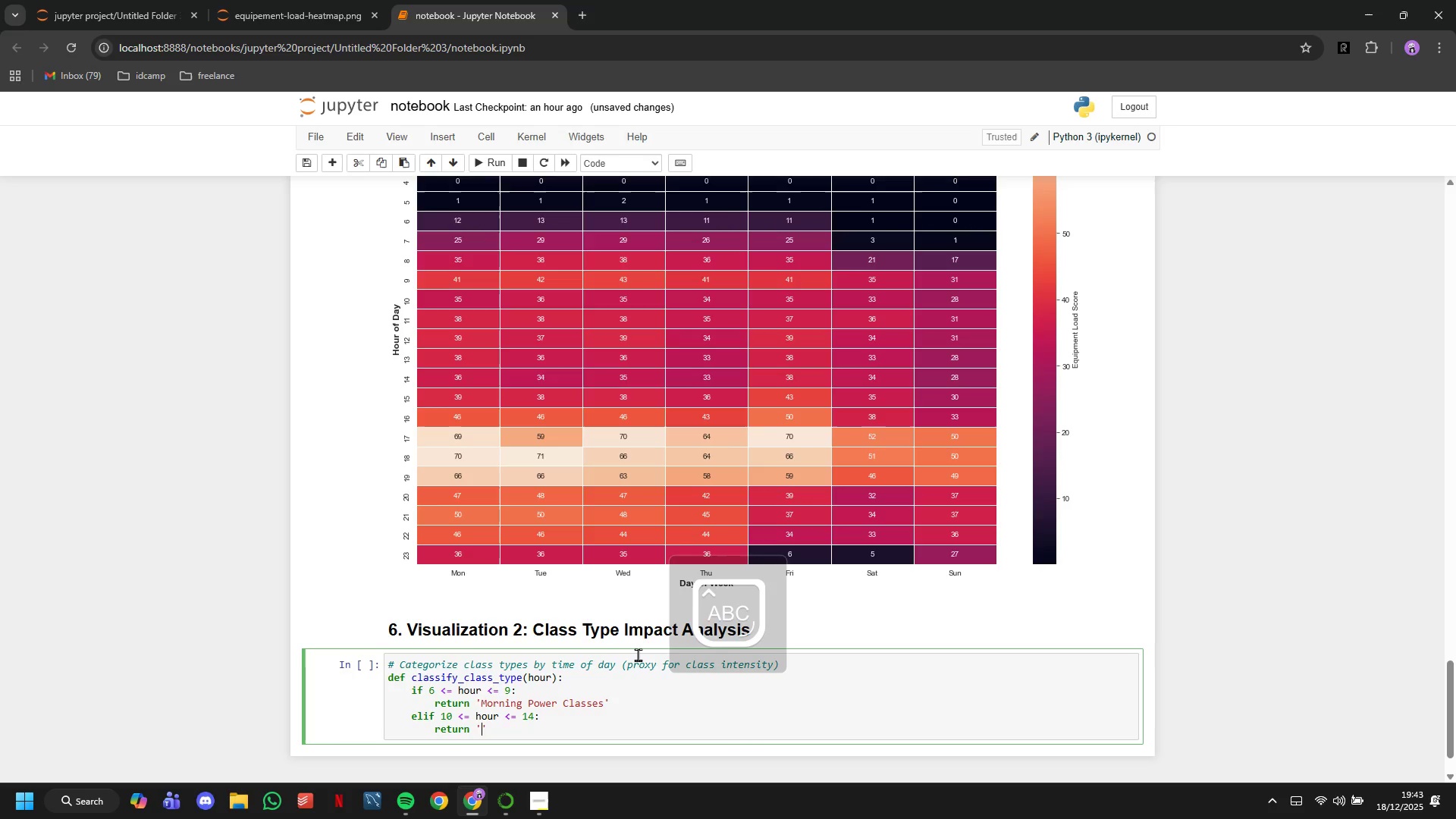 
type(Midday Foundation)
 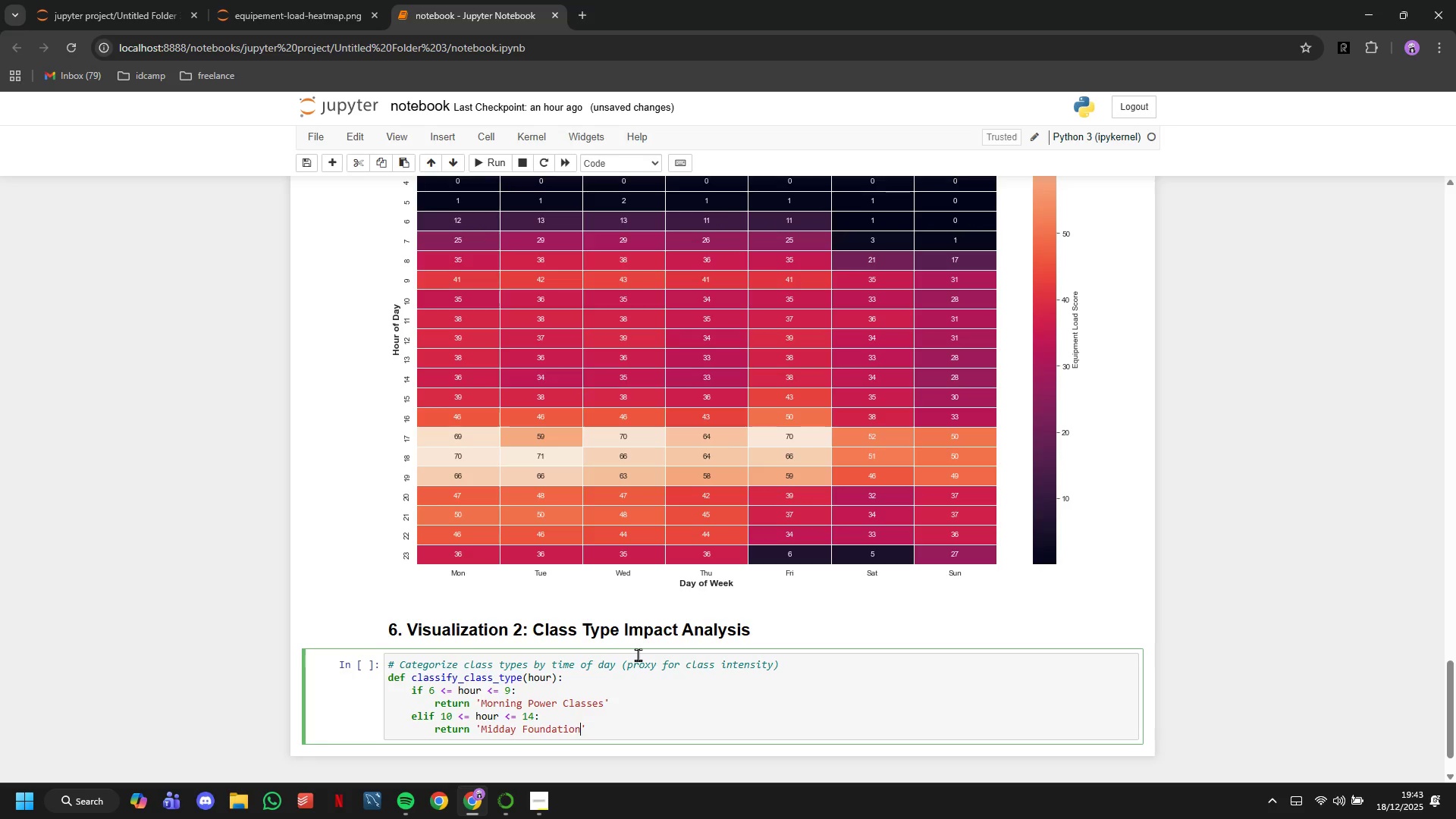 
key(ArrowRight)
 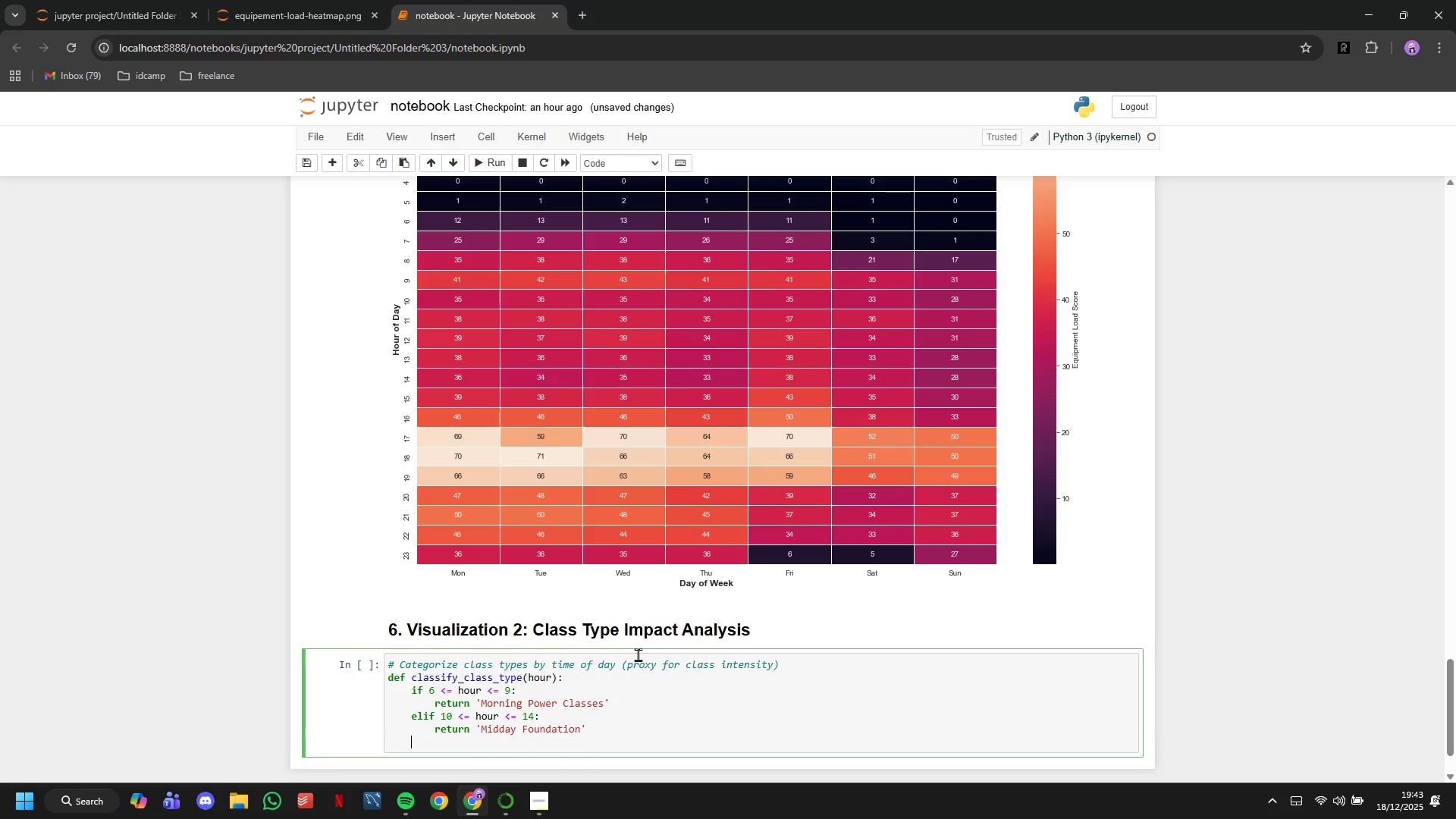 
key(Enter)
 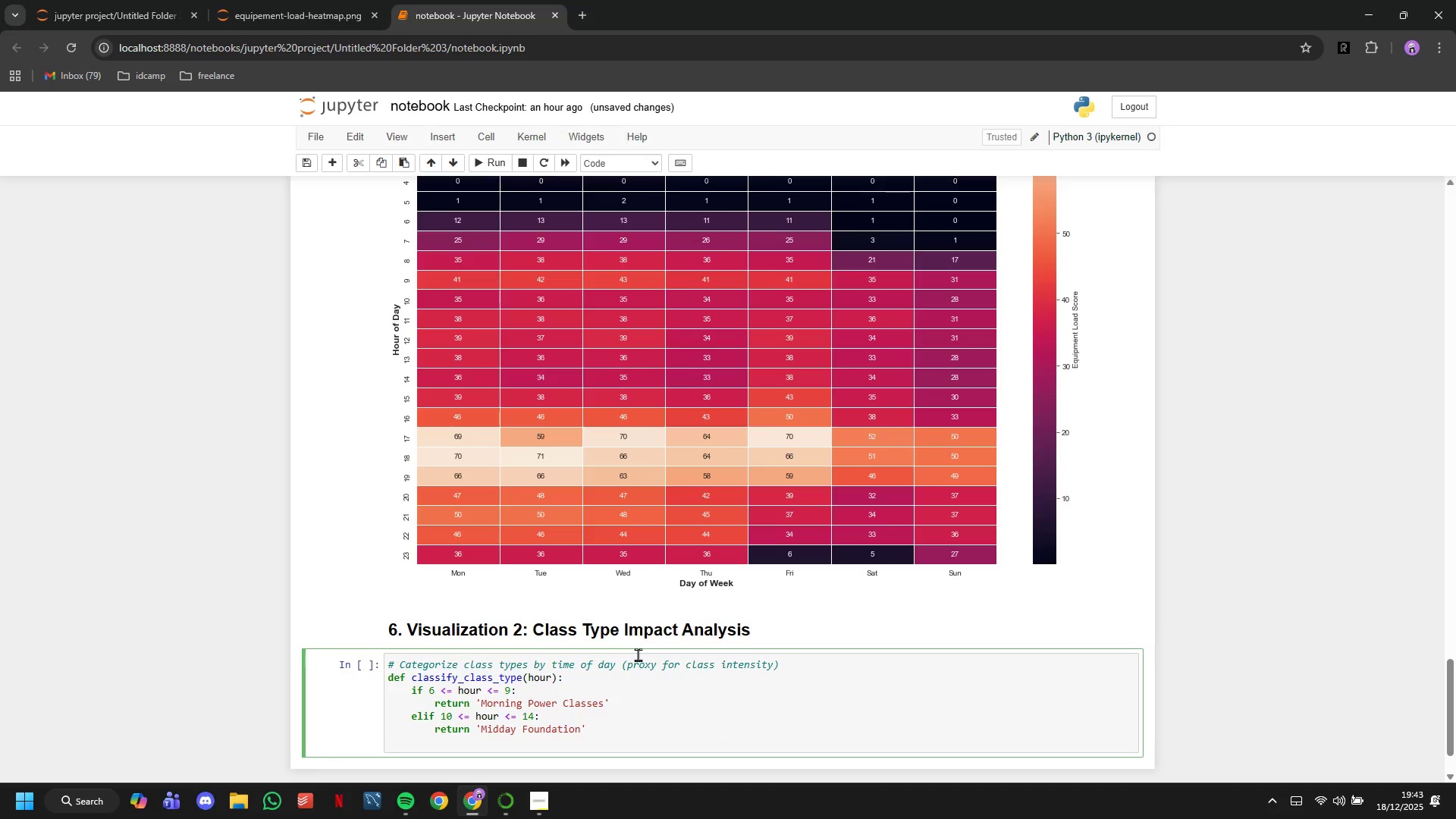 
type(elif 15 <= hour <= 19:)
 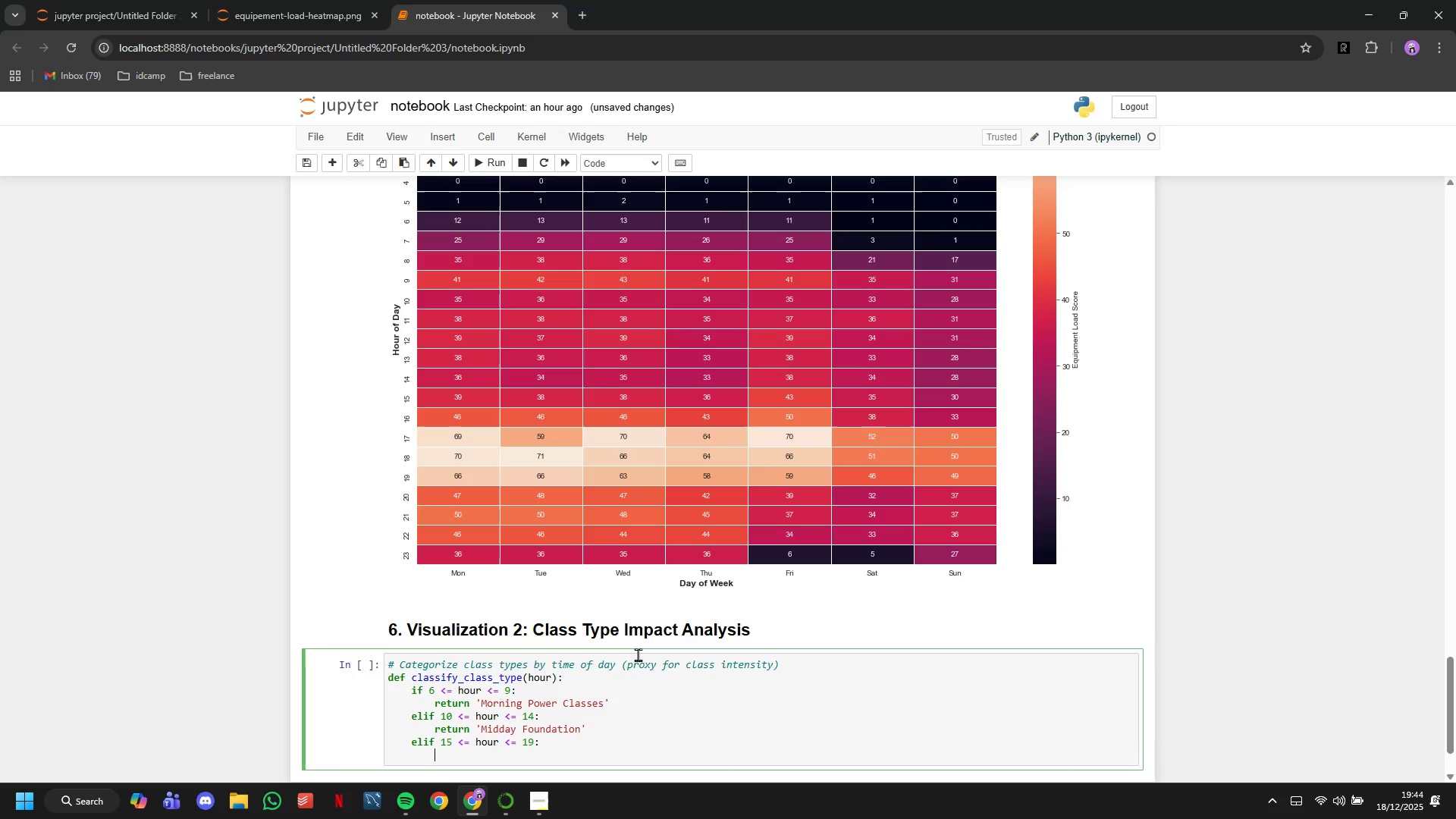 
 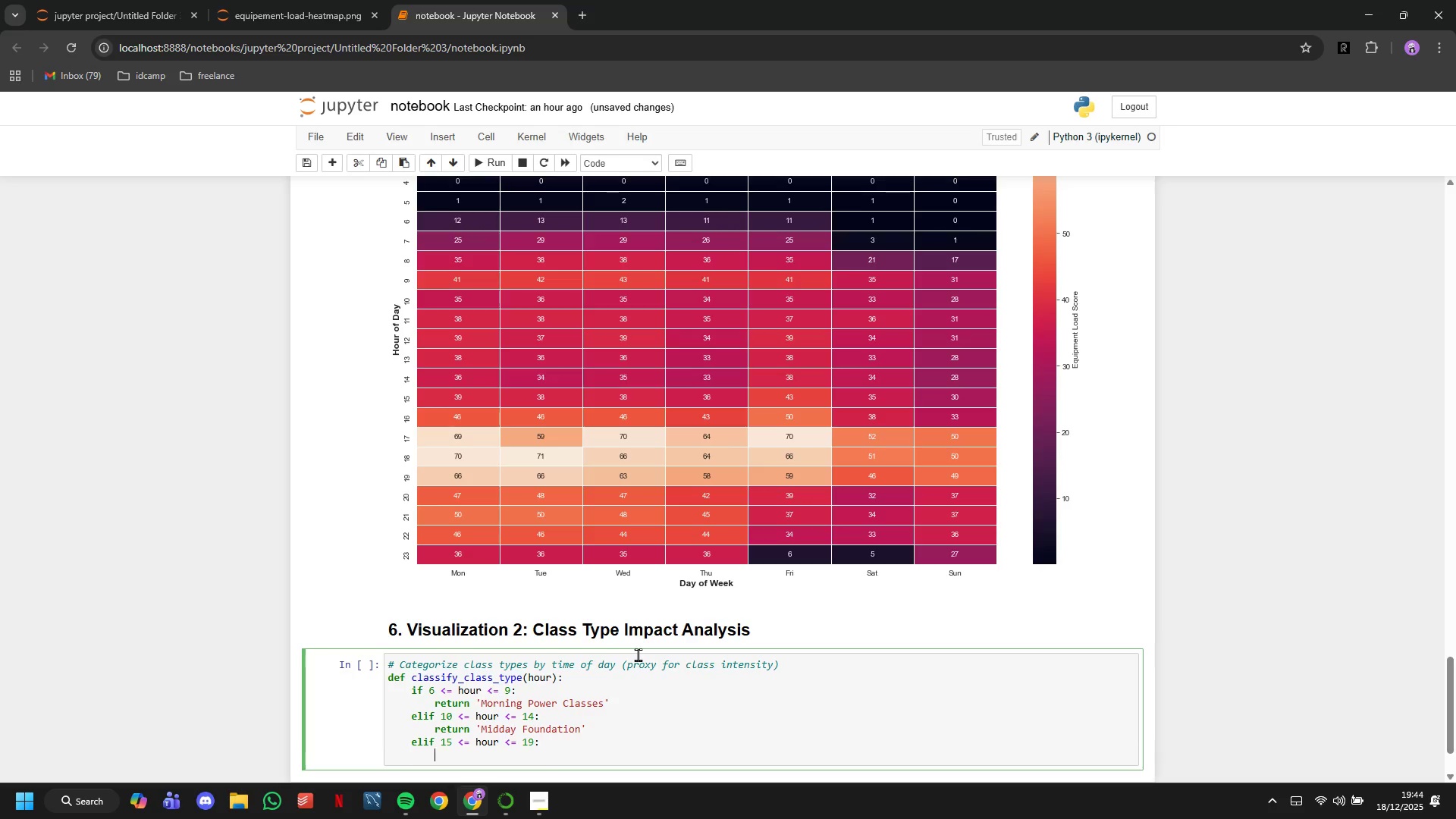 
key(Enter)
 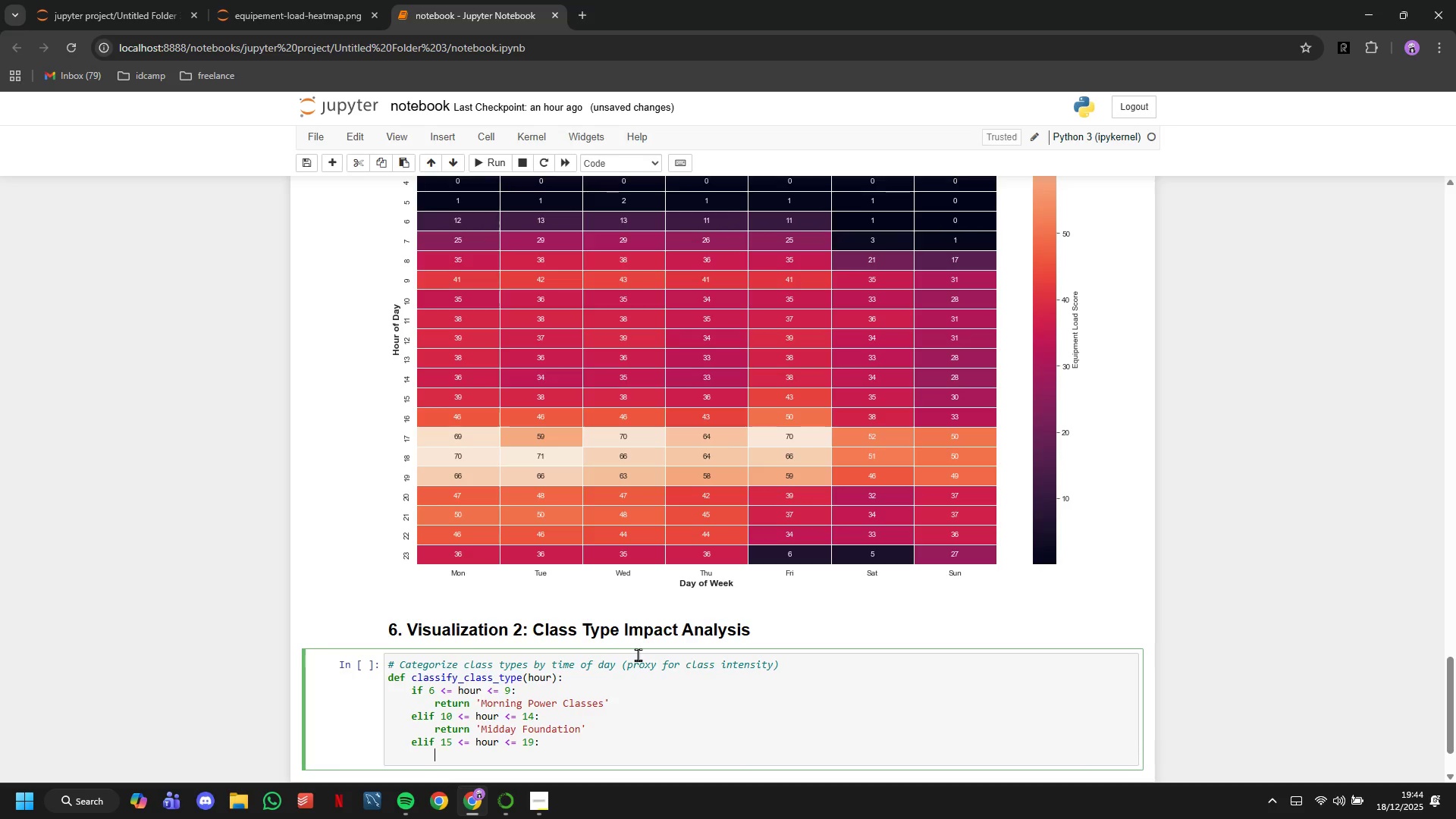 
type(return 'Evening Advanced)
 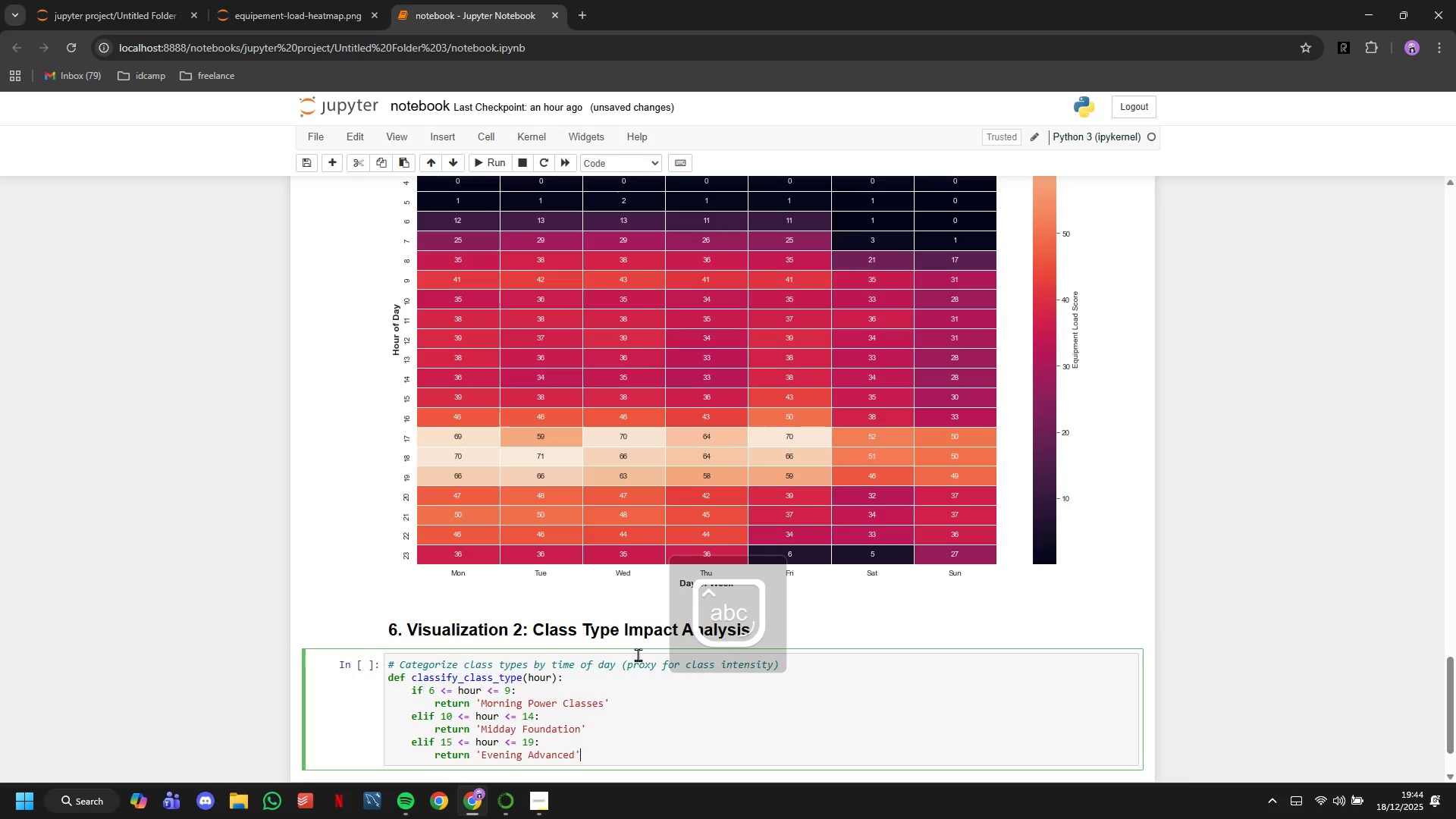 
key(ArrowRight)
 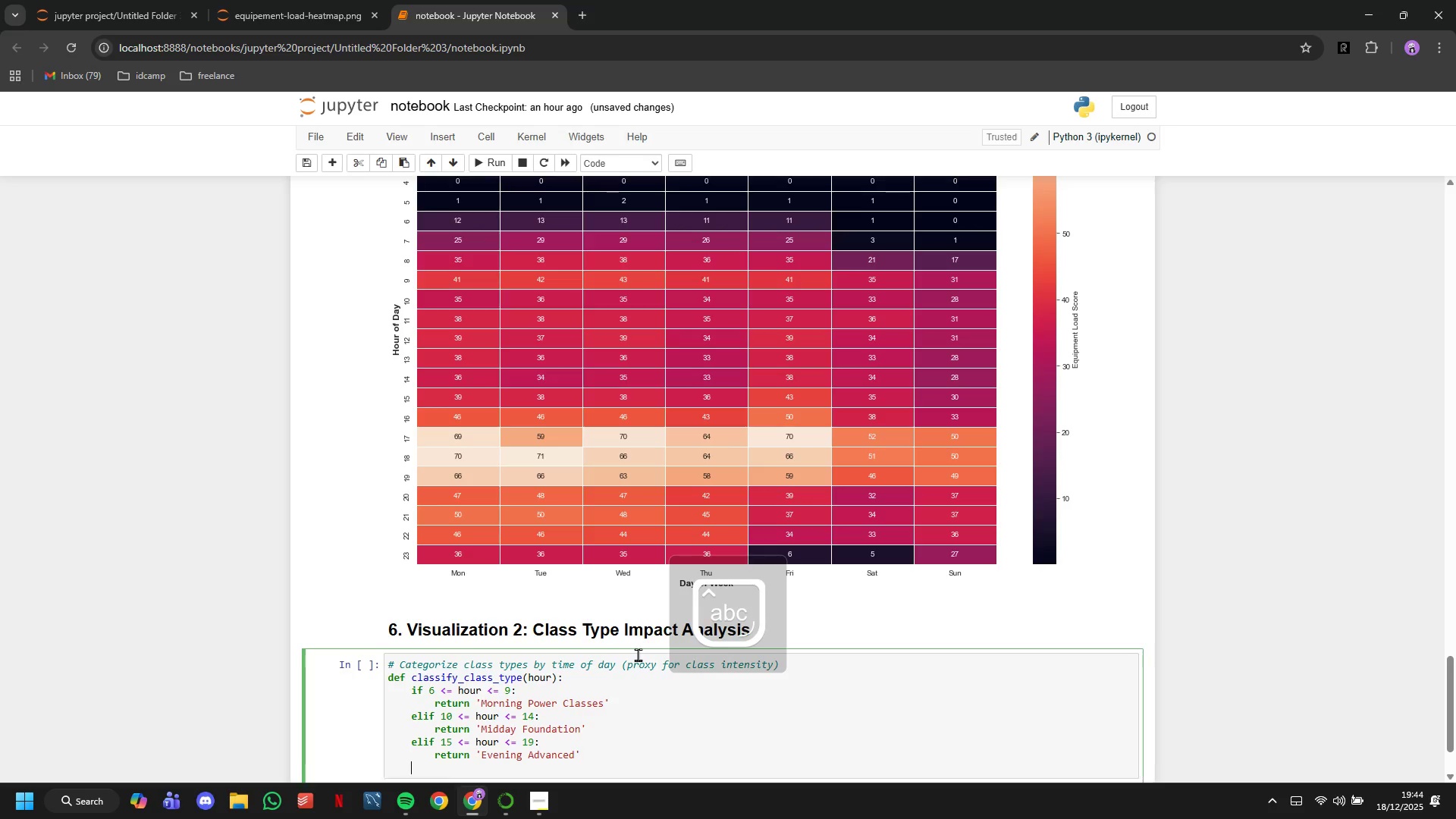 
key(Enter)
 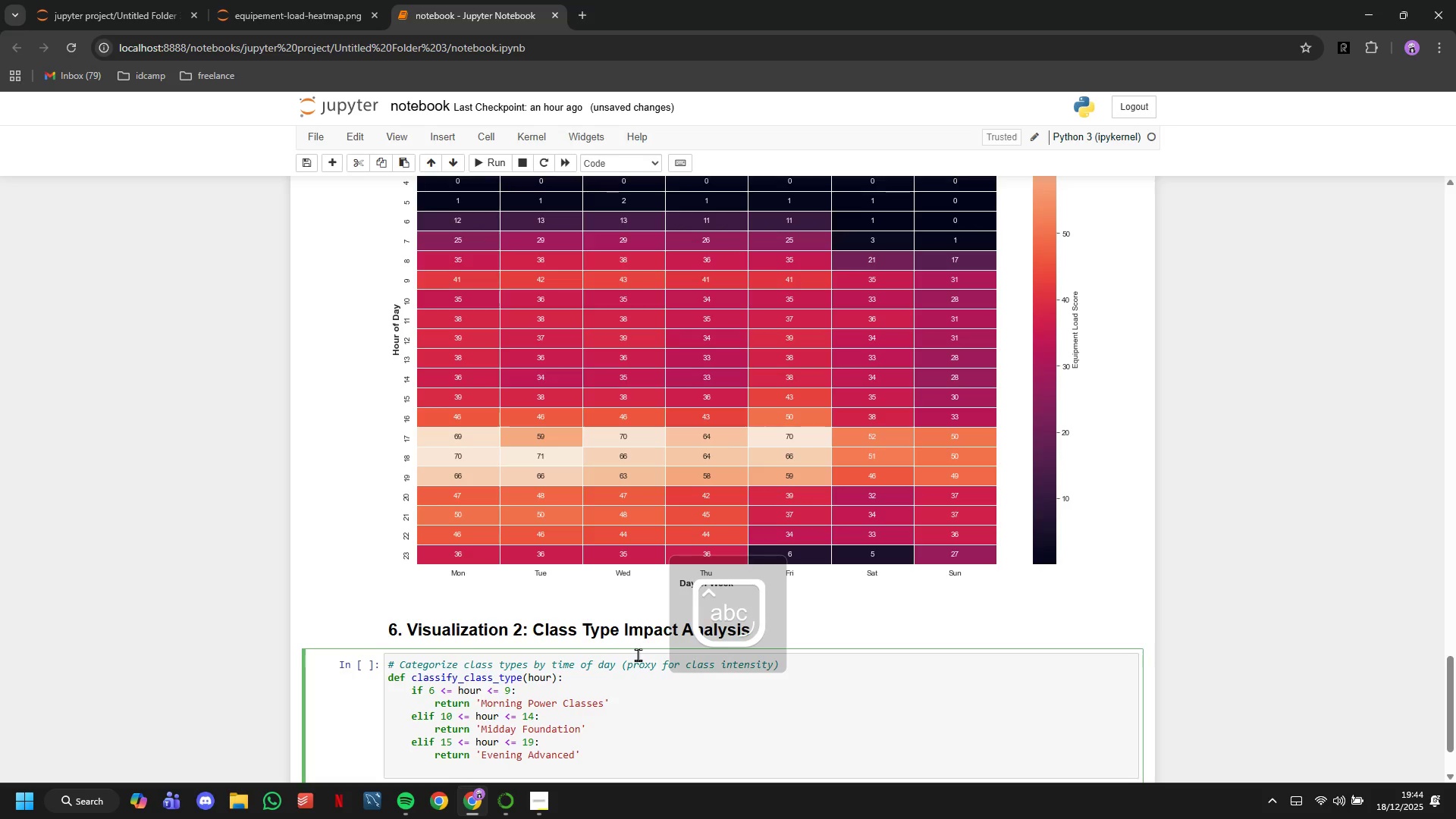 
type(else:)
 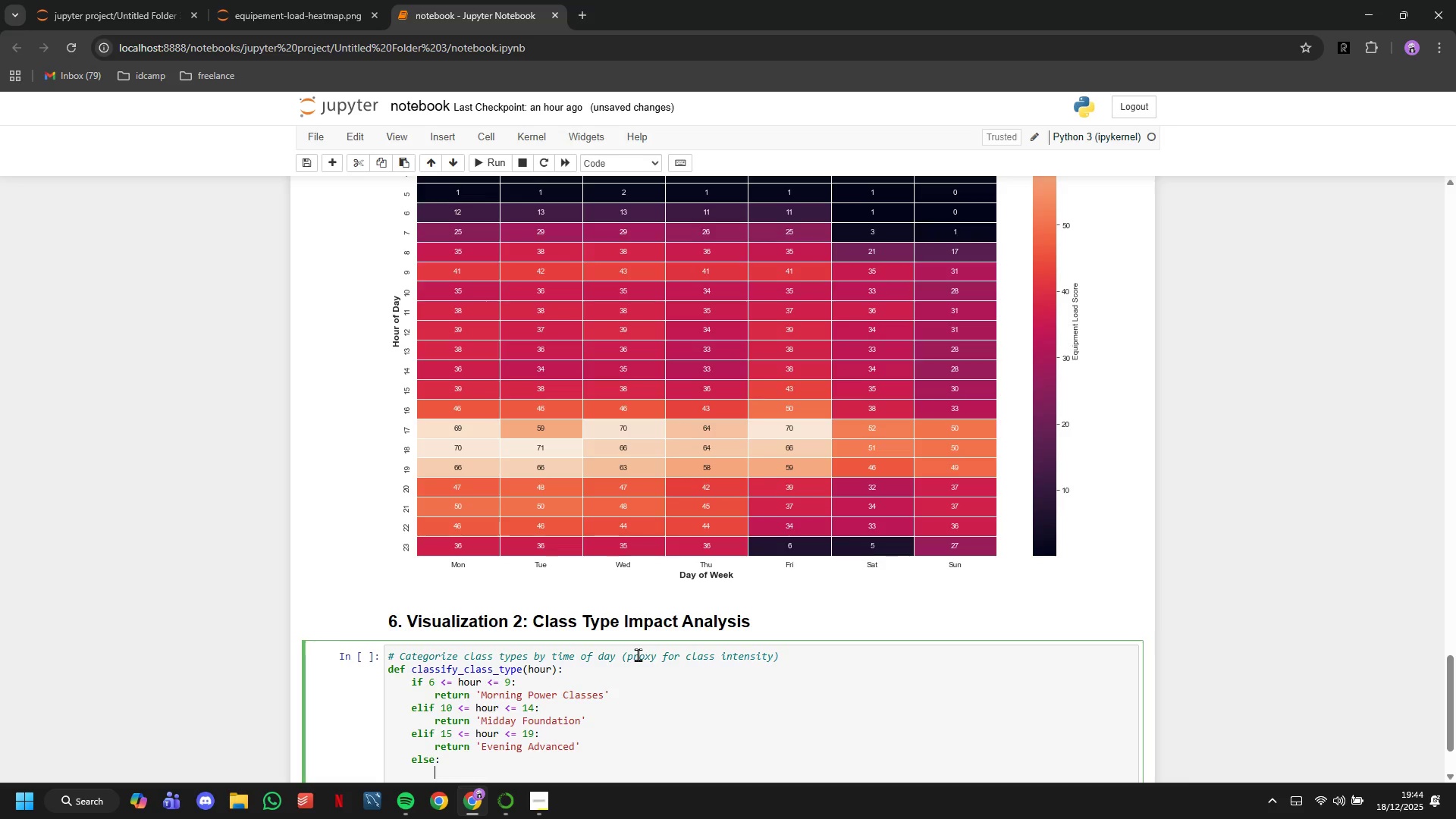 
 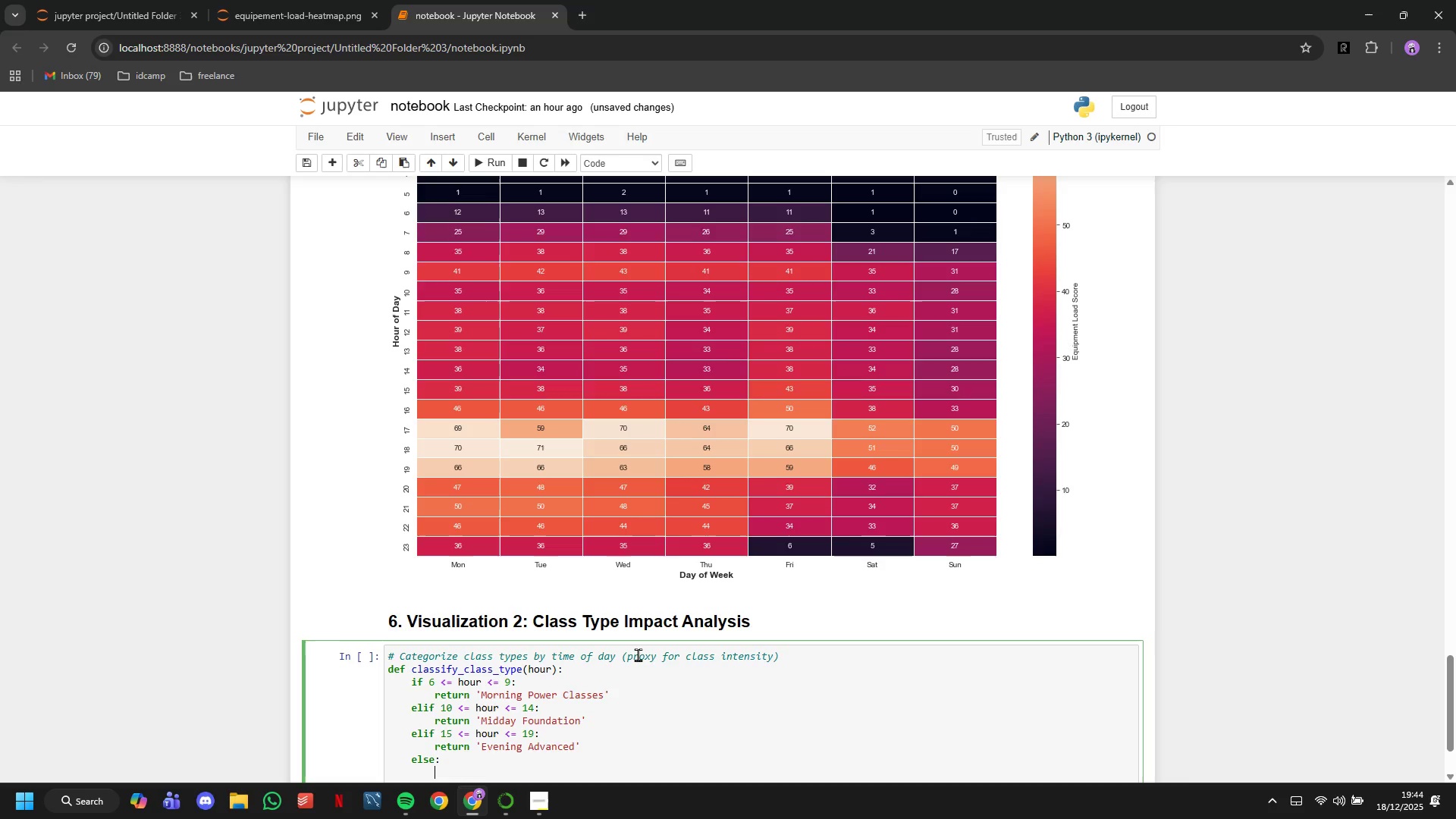 
key(Enter)
 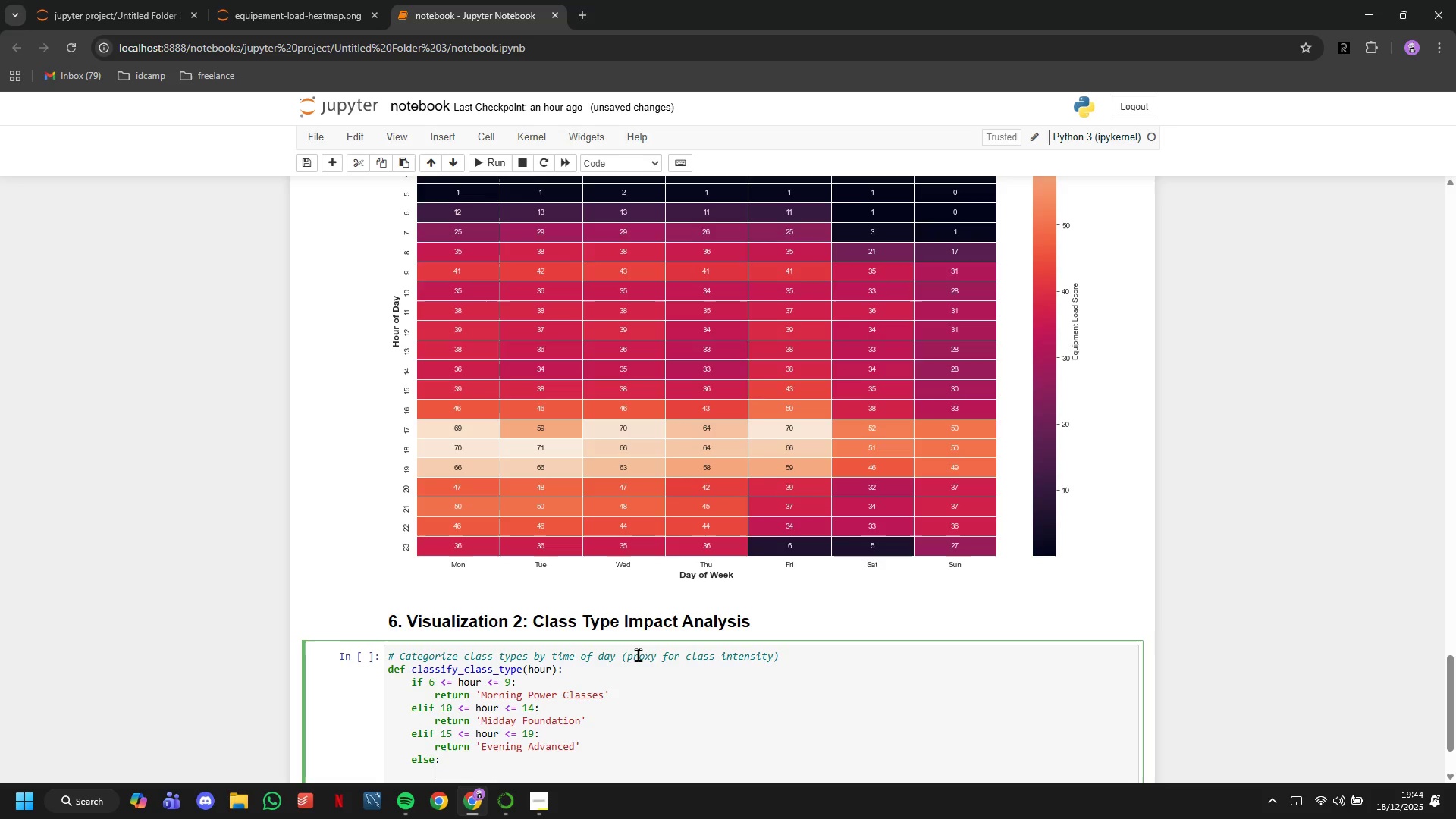 
type(return)
 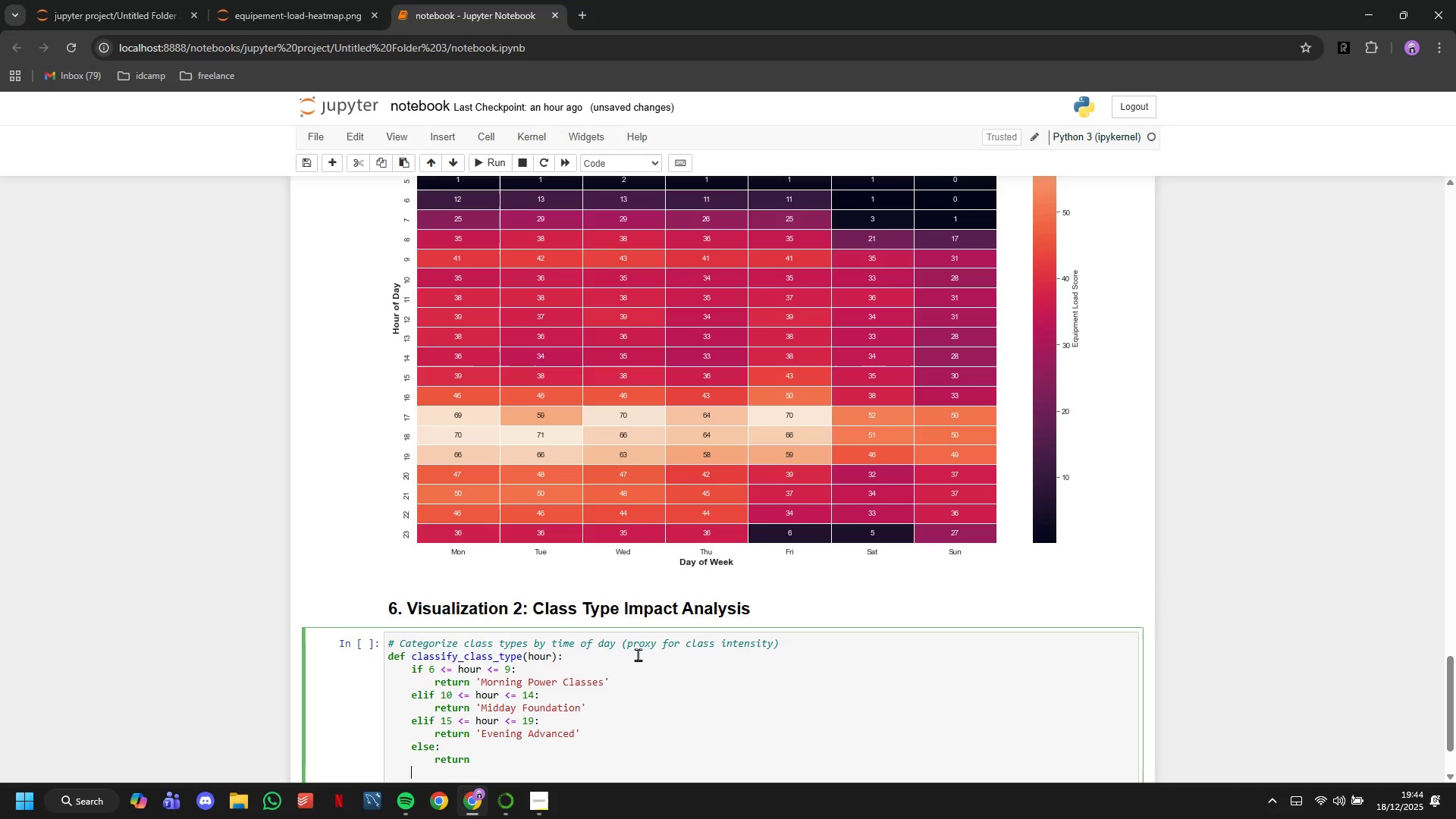 
key(Enter)
 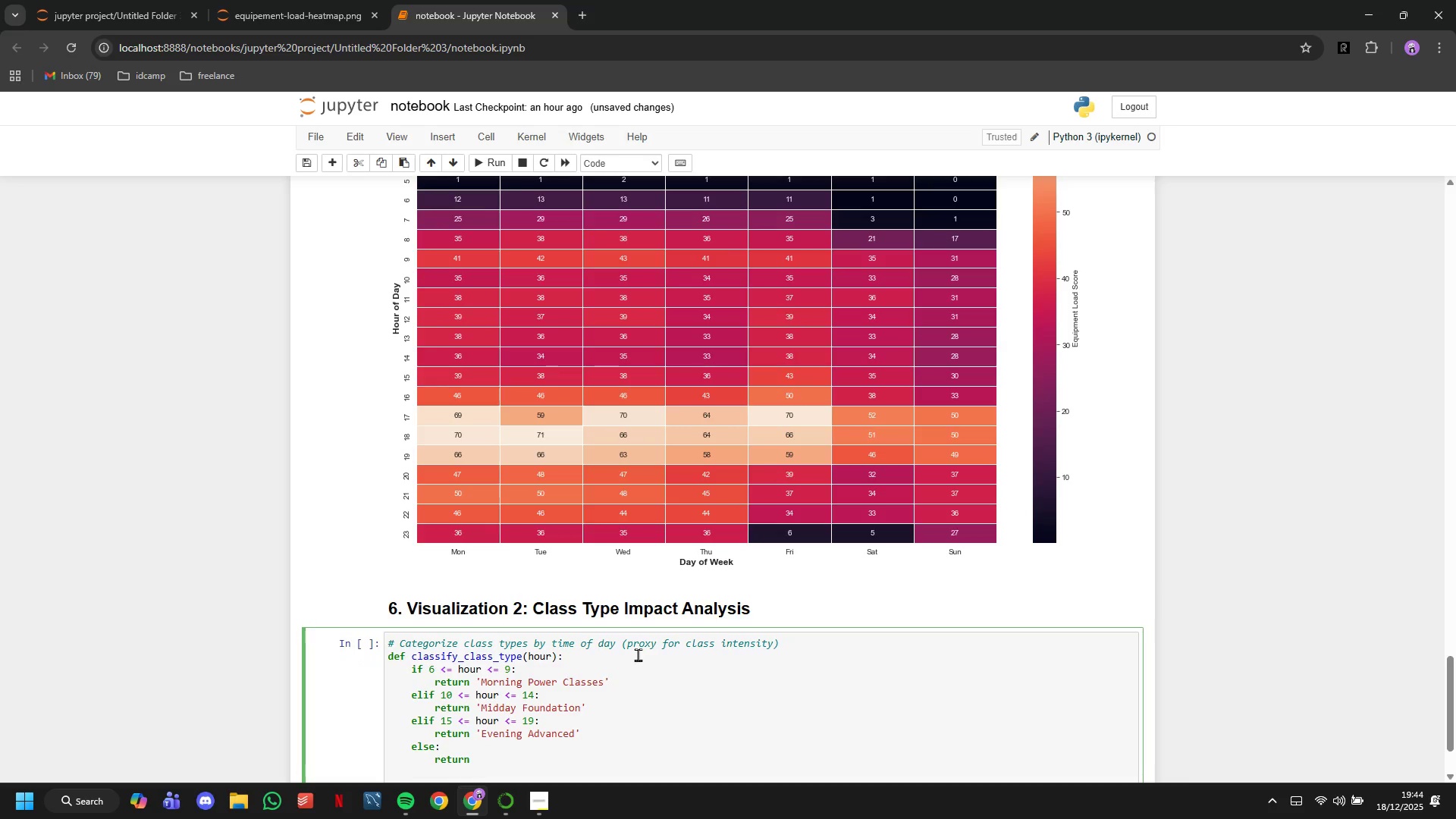 
key(Backspace)
key(Backspace)
type( 'Off-Peak Intro)
 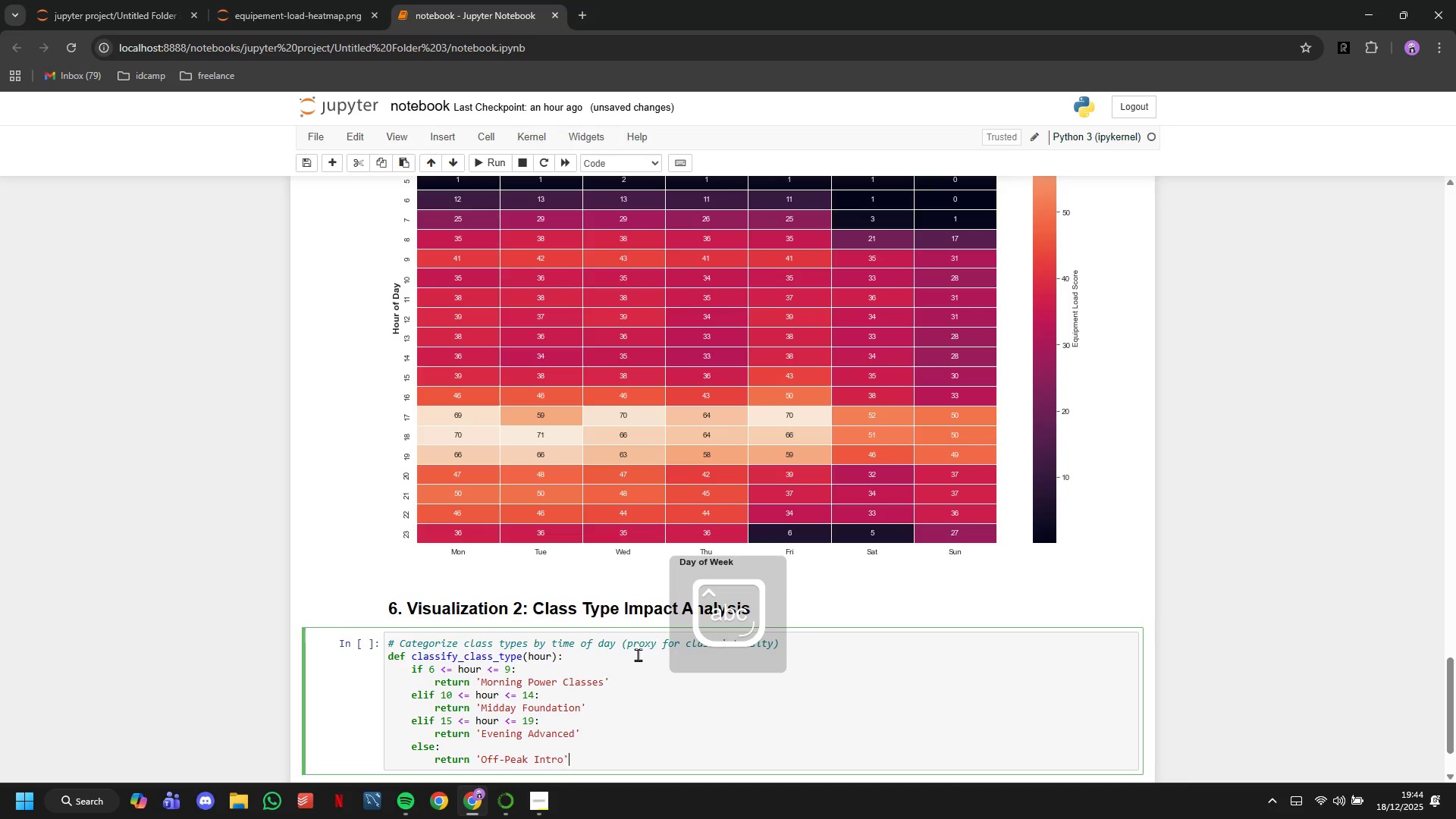 
key(ArrowRight)
 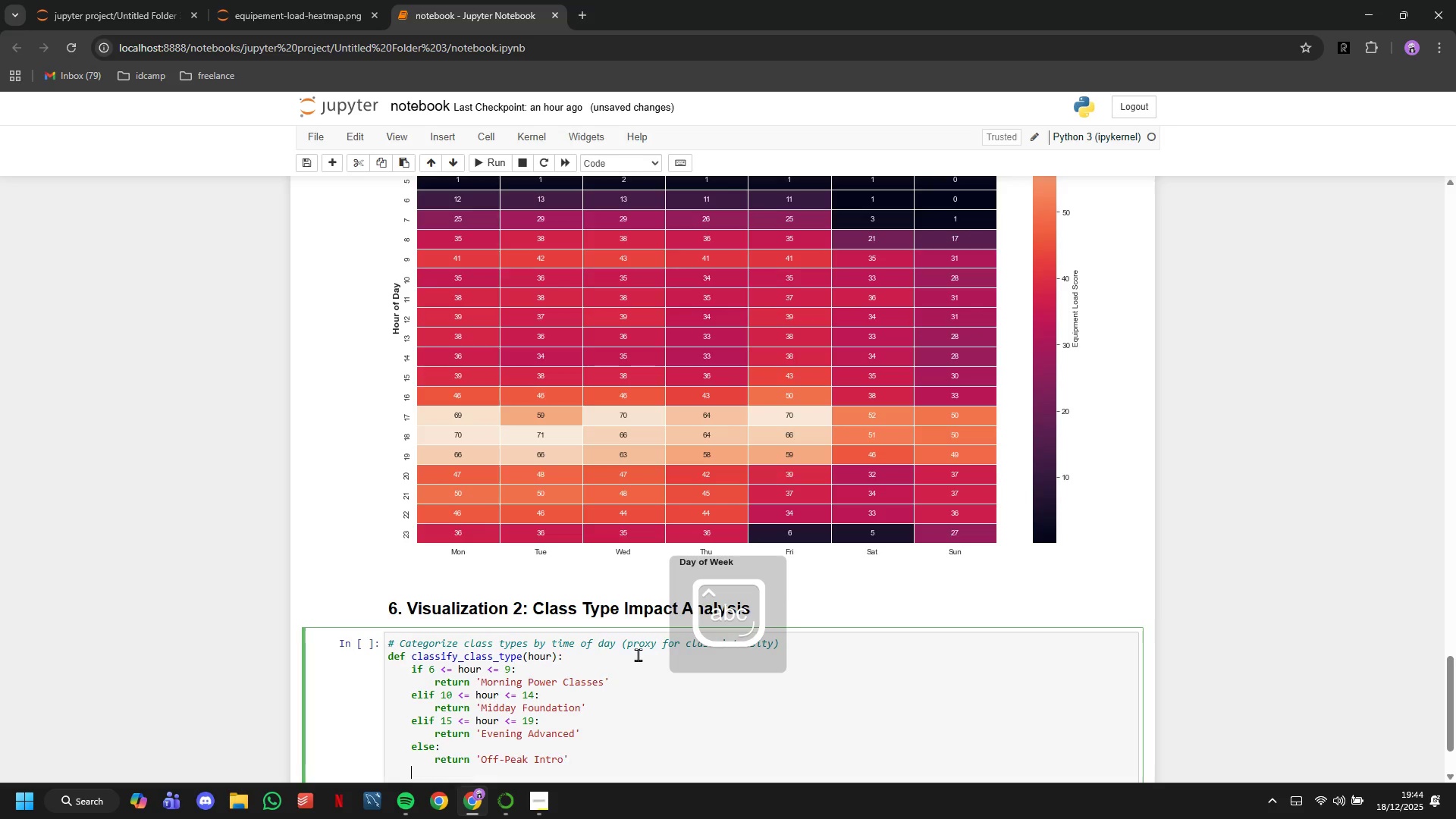 
key(Enter)
 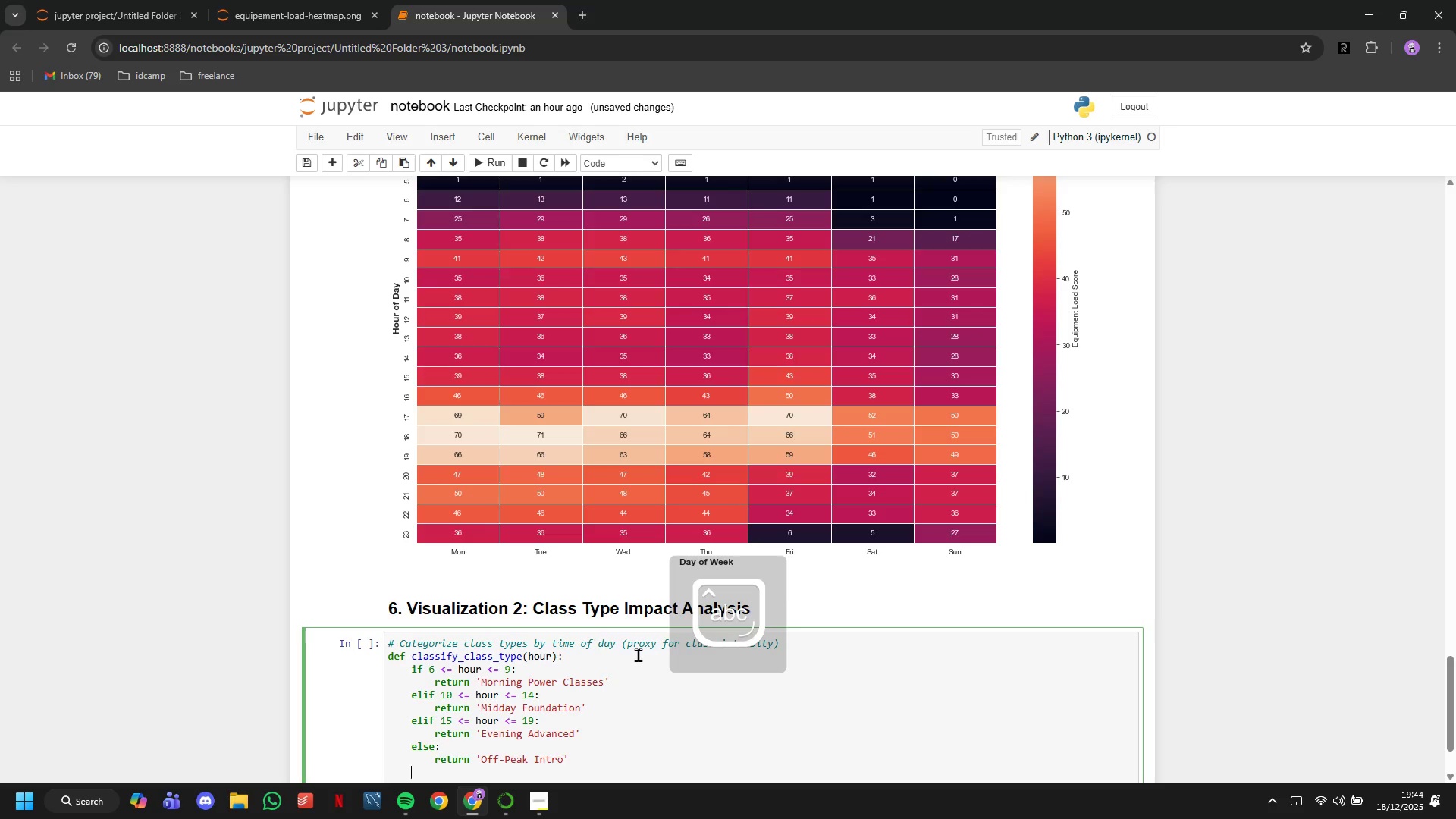 
key(Backspace)
 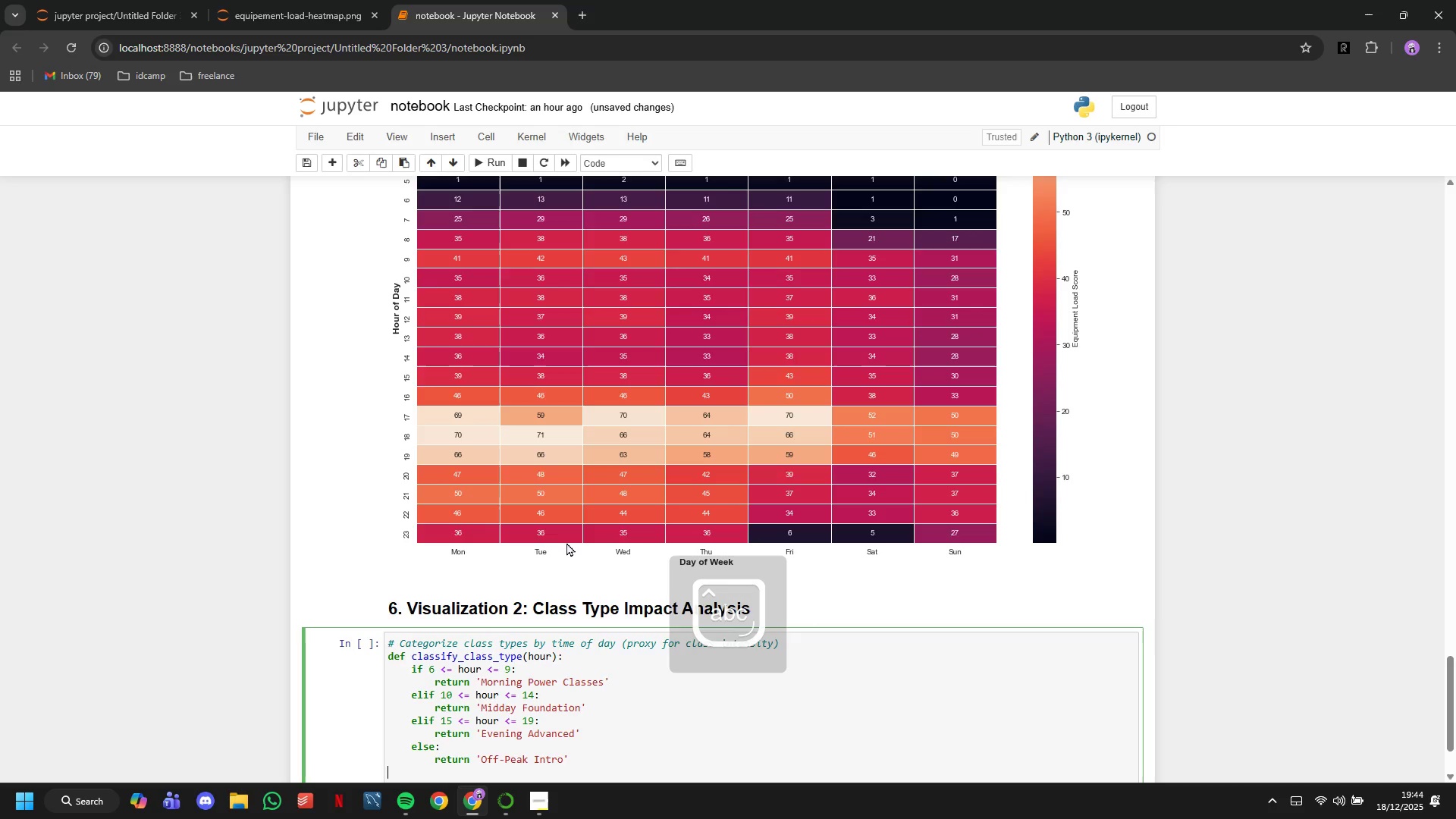 
scroll: coordinate [566, 544], scroll_direction: down, amount: 3.0
 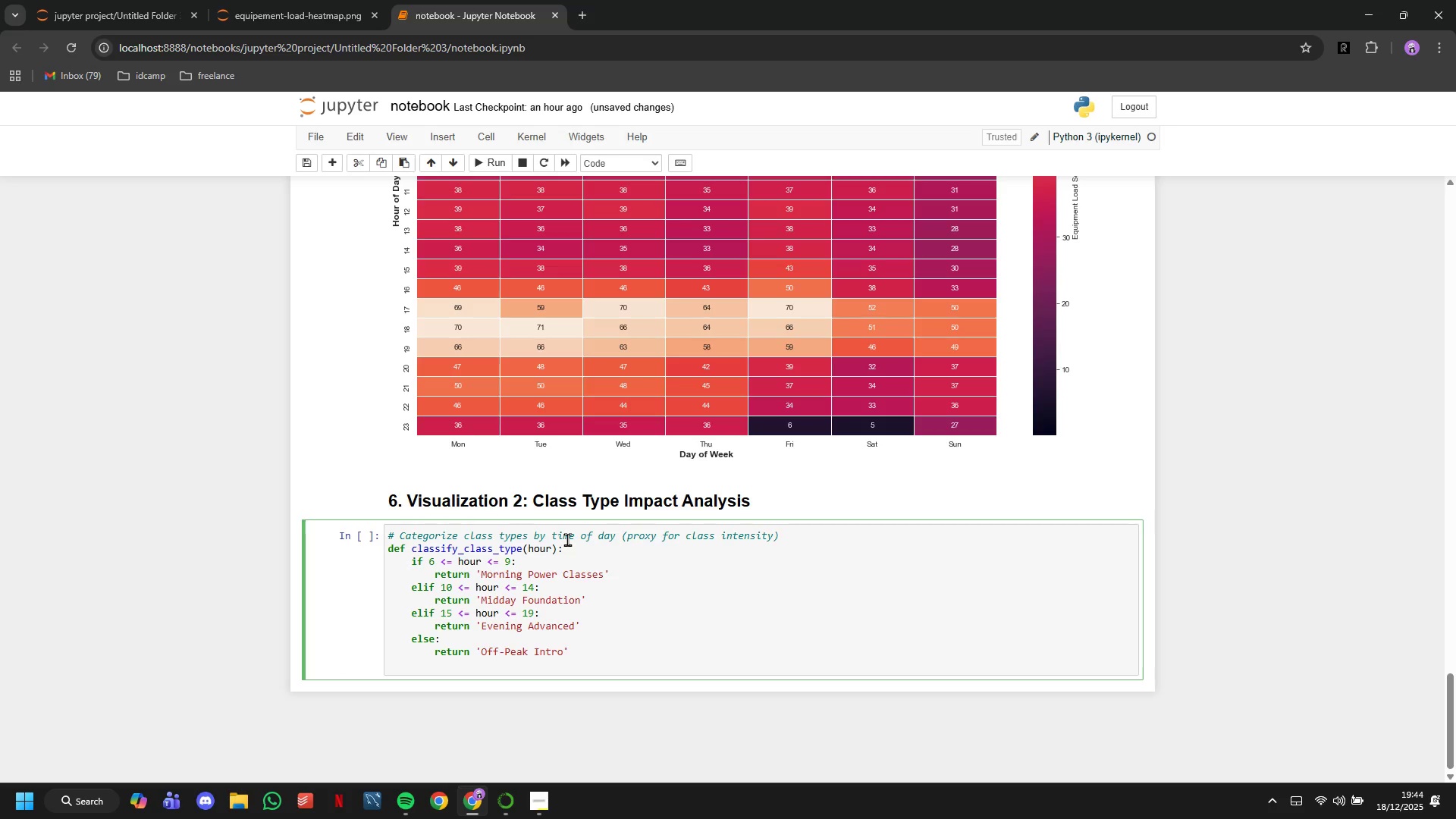 
wait(10.98)
 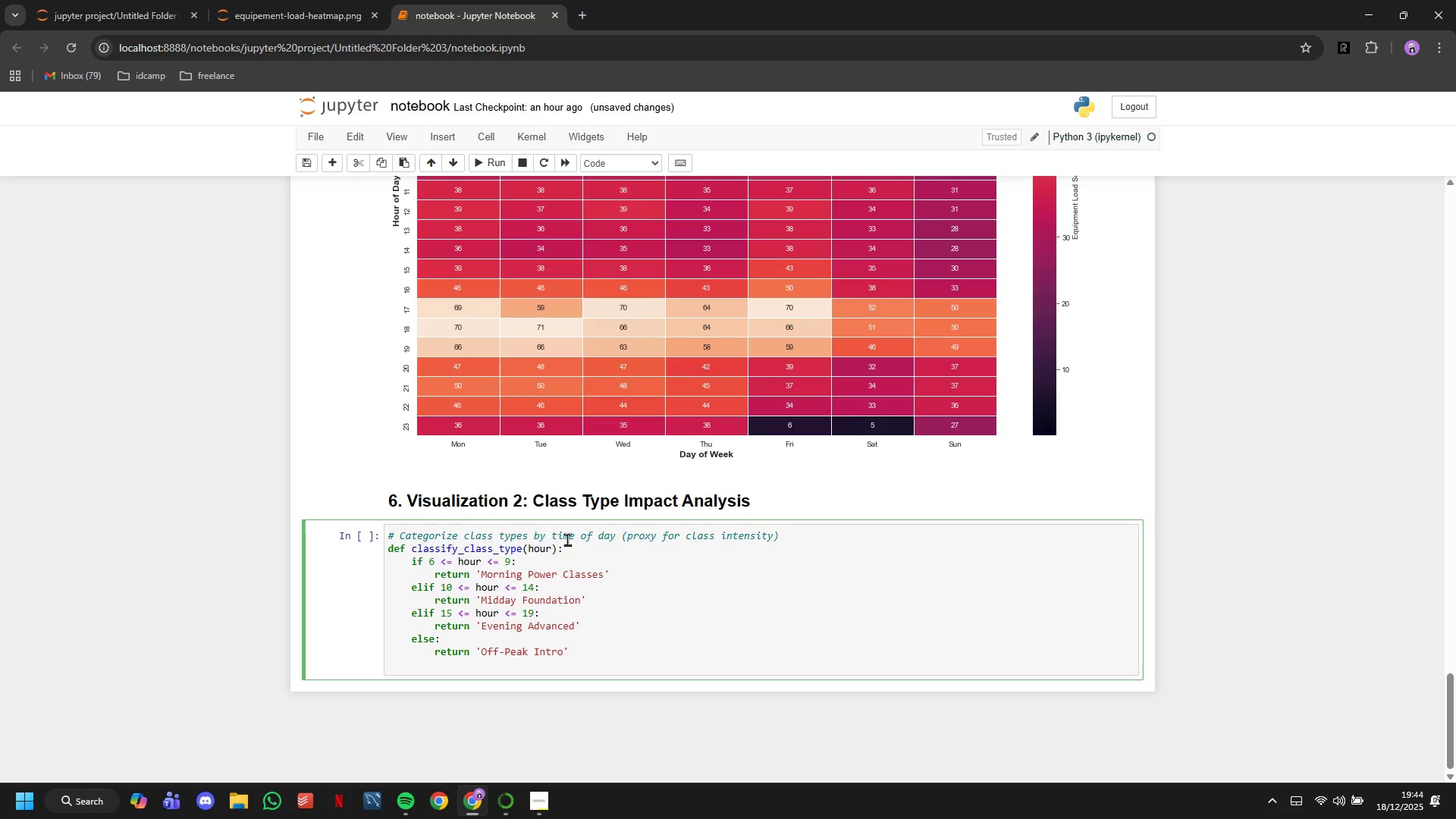 
scroll: coordinate [626, 565], scroll_direction: down, amount: 2.0
 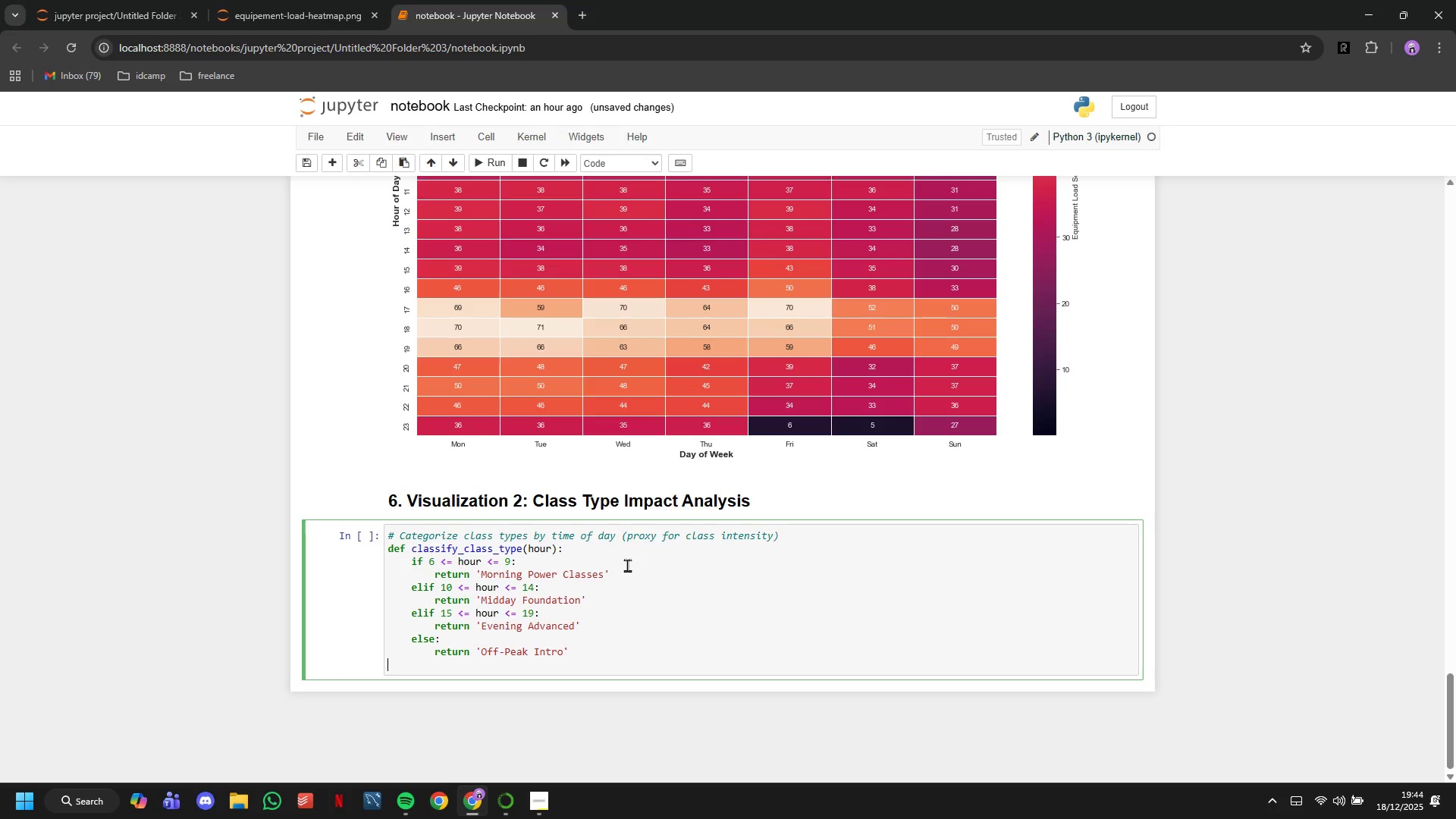 
type(df['ca)
key(Backspace)
type(lass_type)
 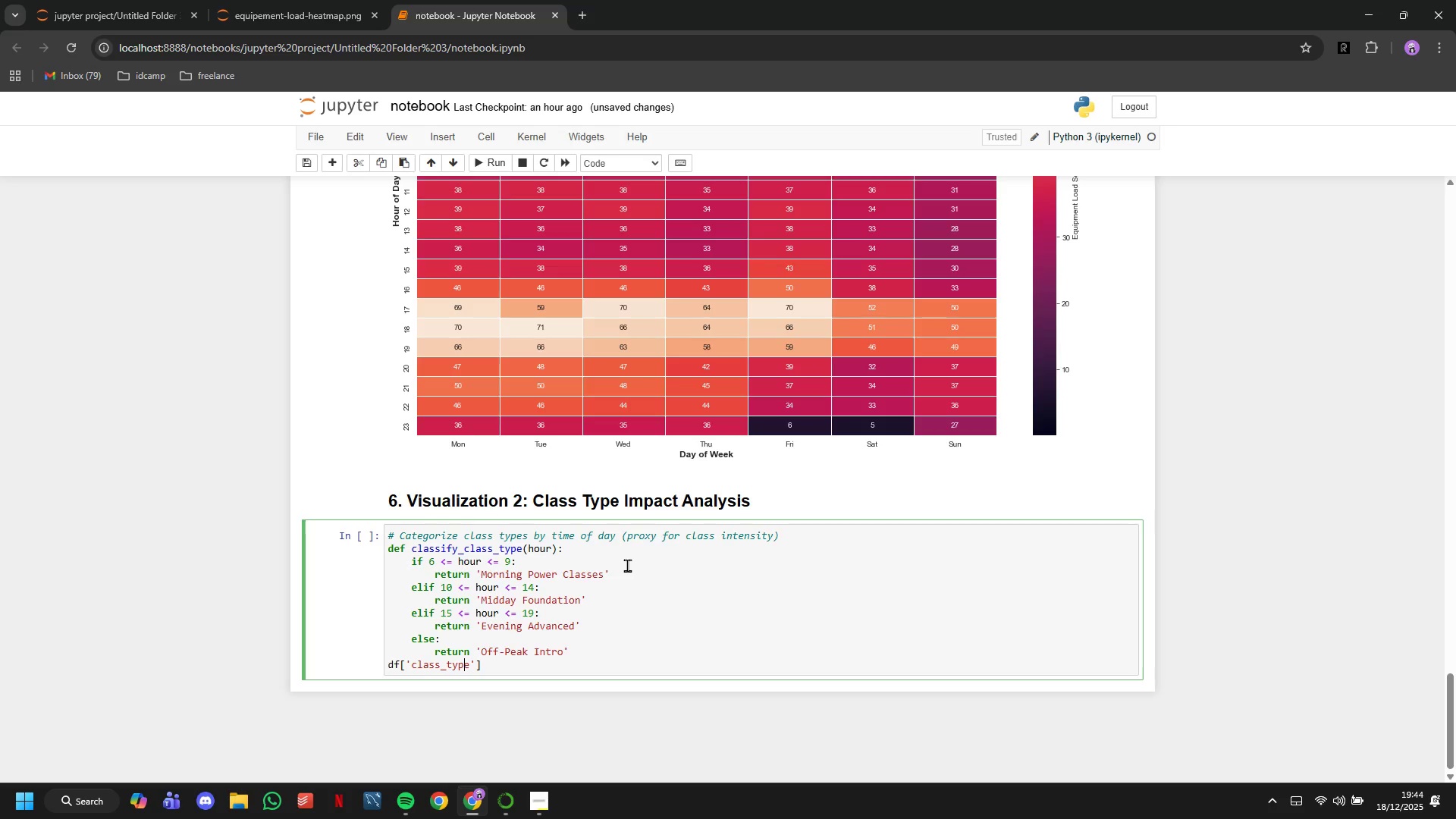 
 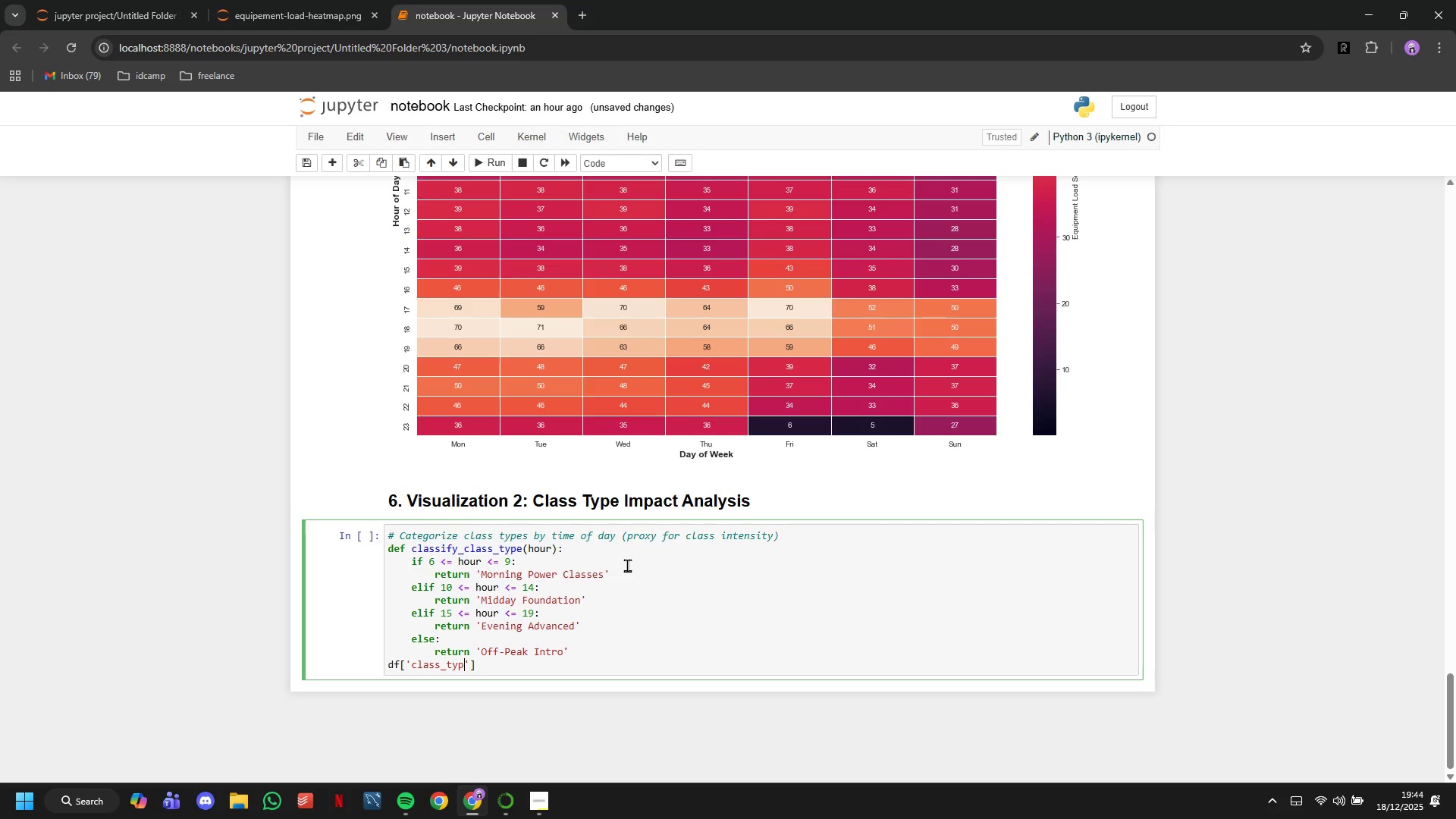 
hold_key(key=ArrowLeft, duration=0.72)
 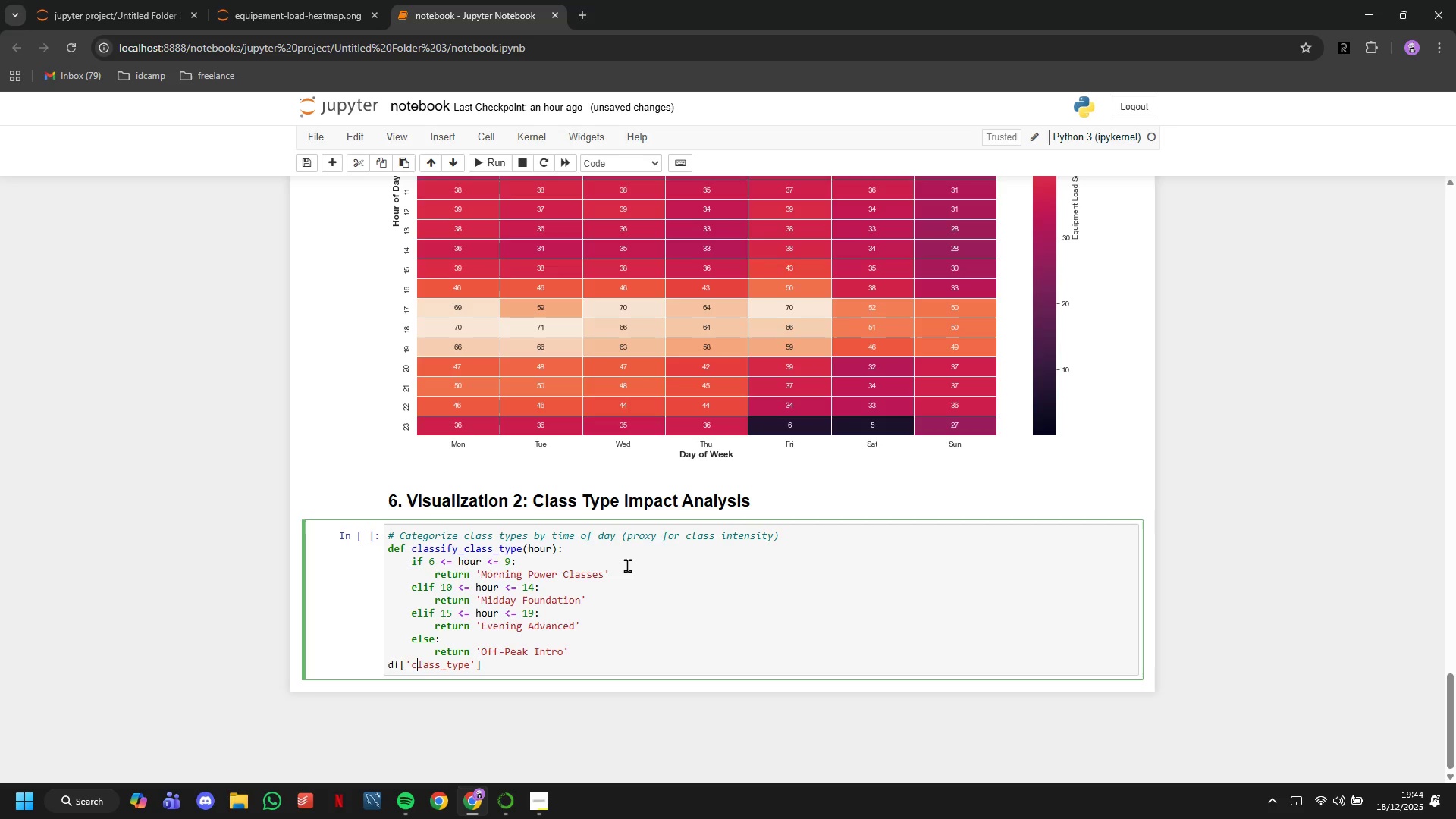 
key(ArrowLeft)
 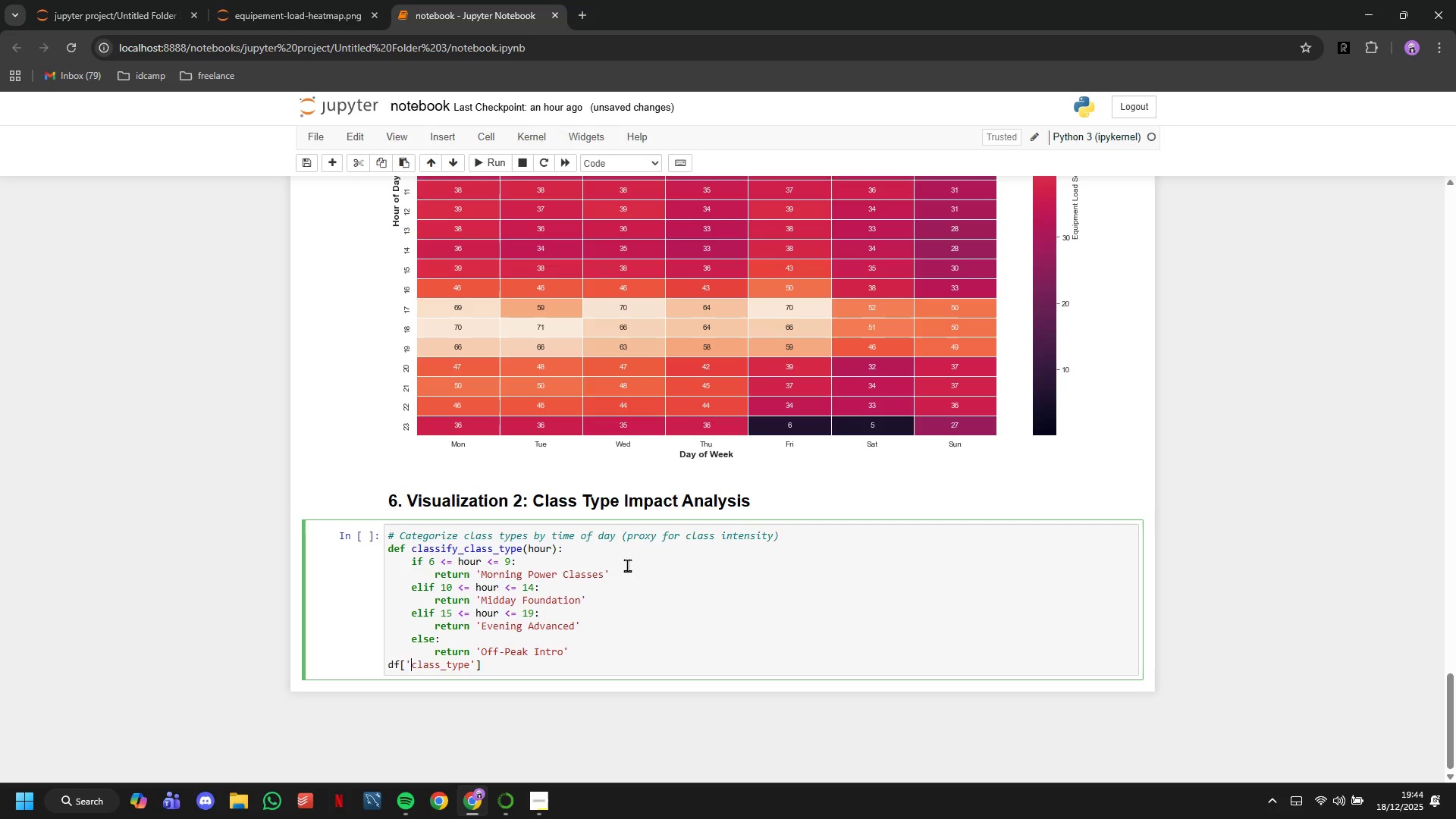 
key(ArrowLeft)
 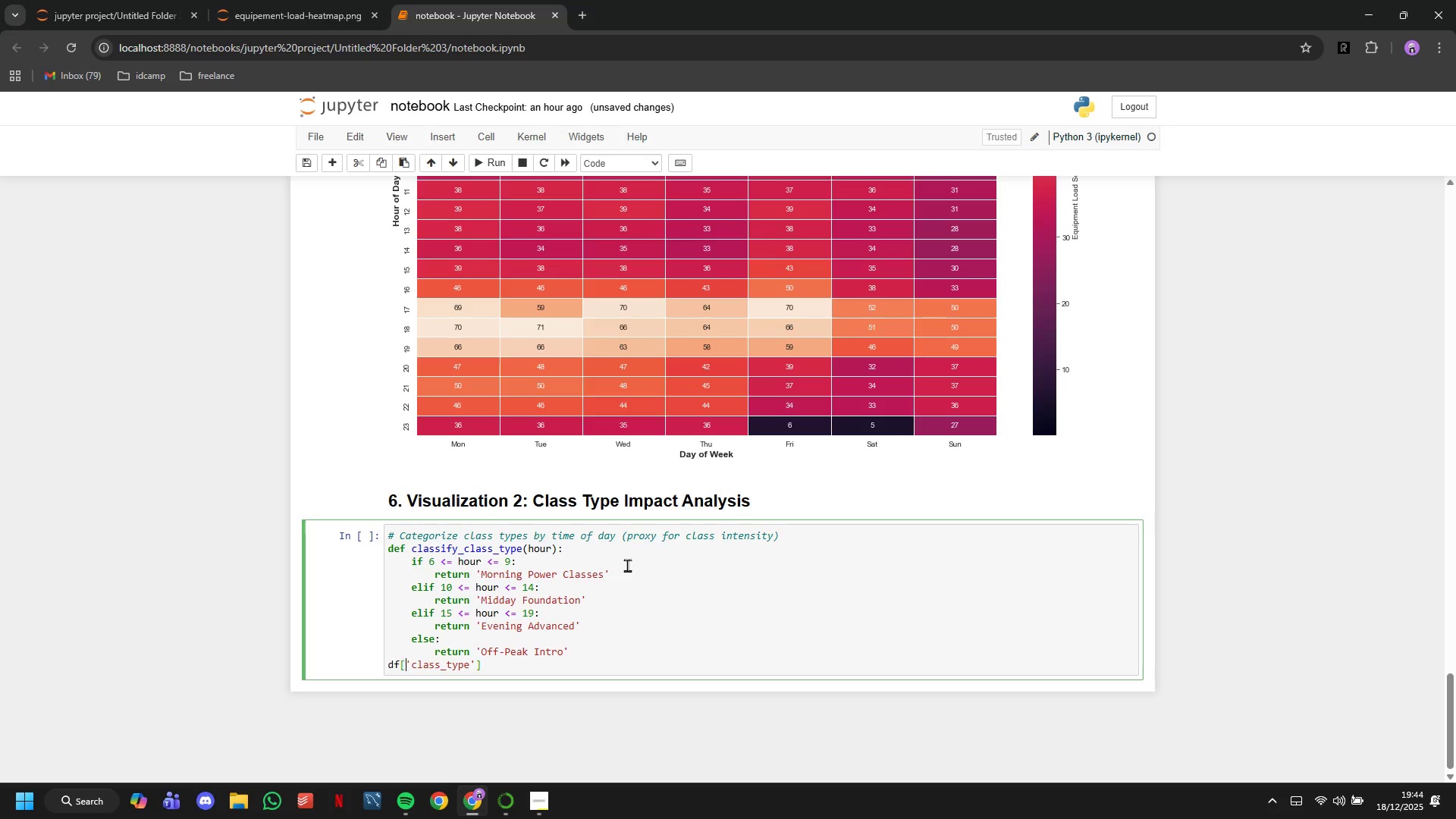 
key(ArrowLeft)
 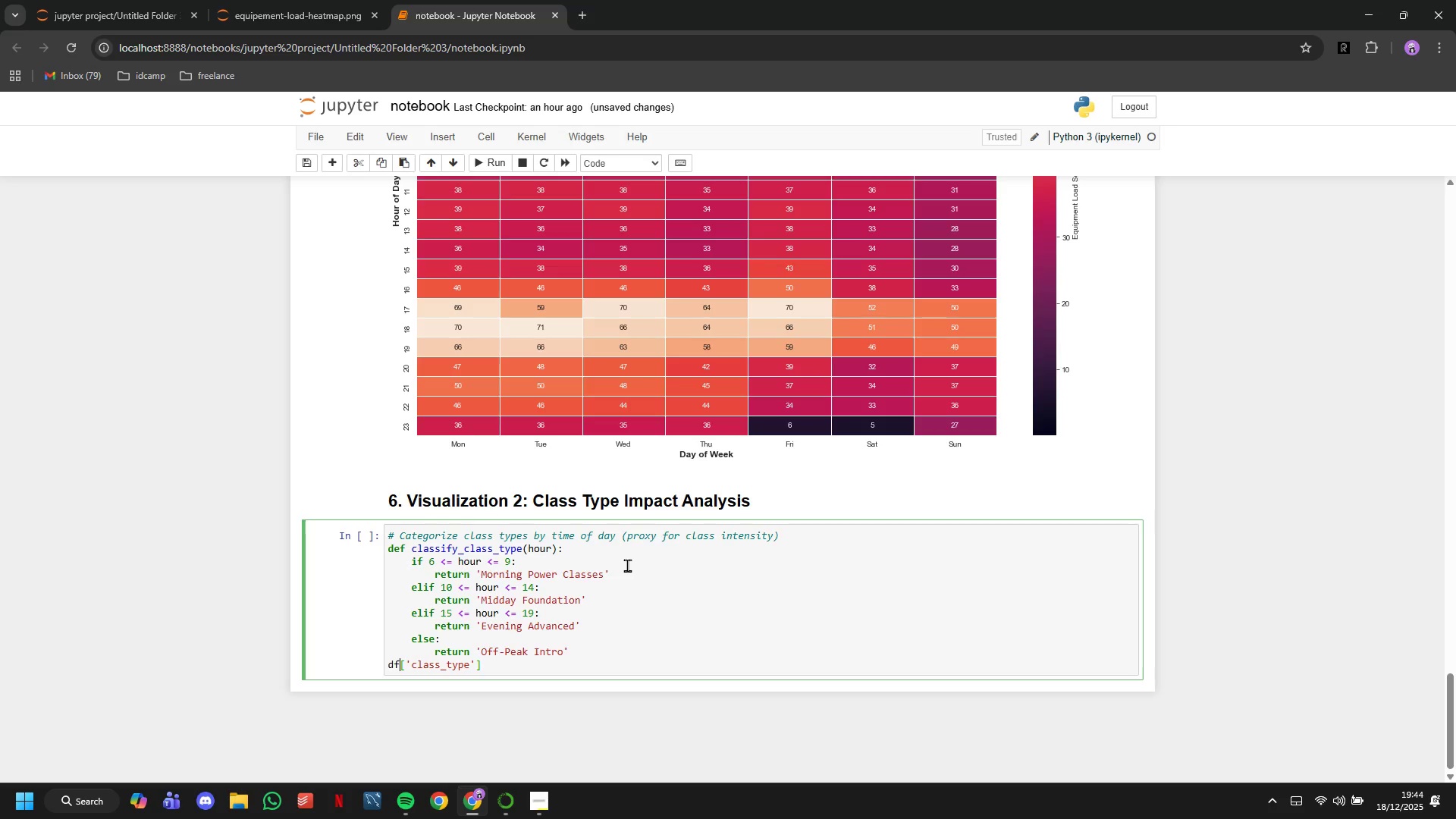 
key(ArrowLeft)
 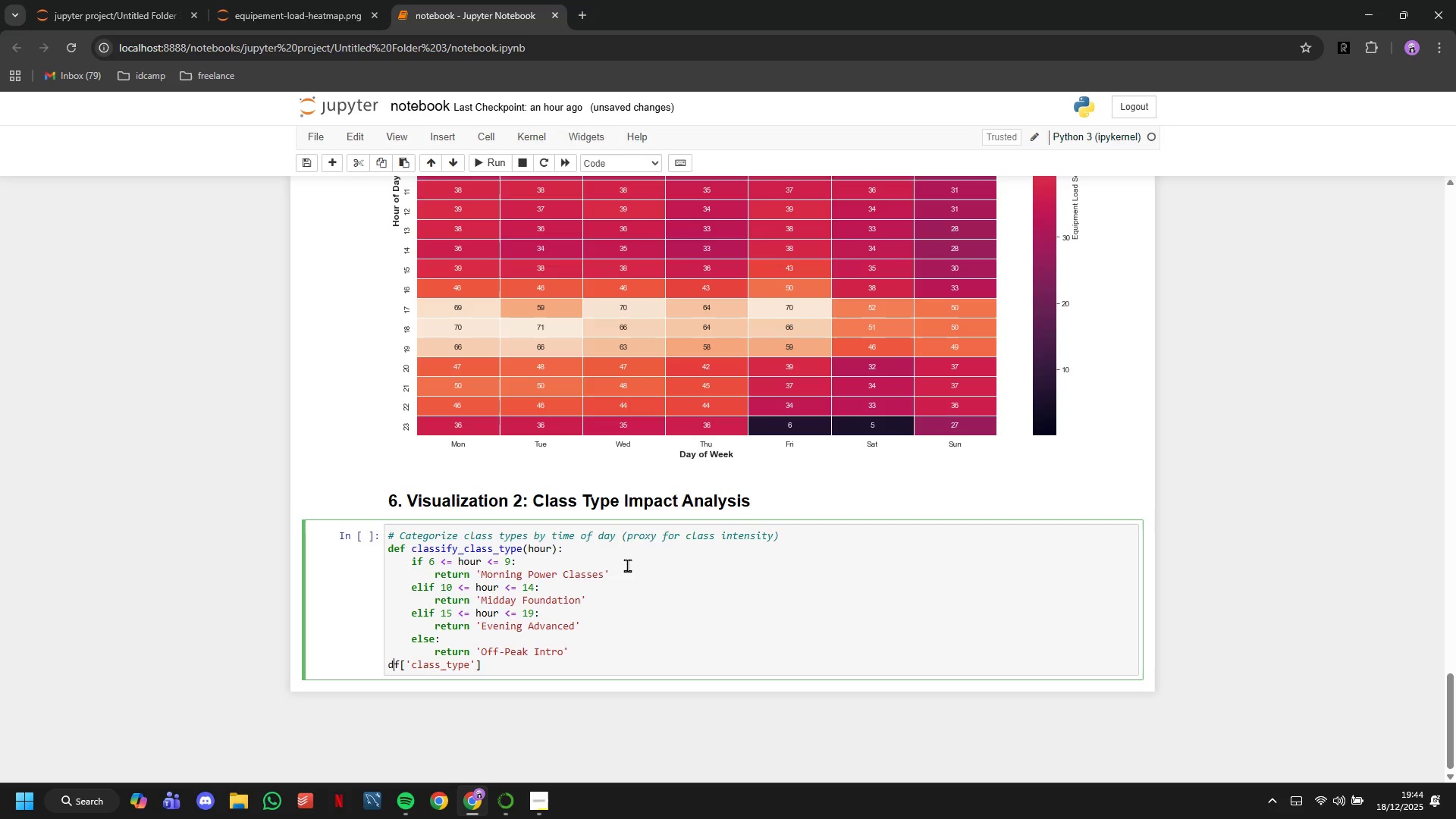 
key(ArrowLeft)
 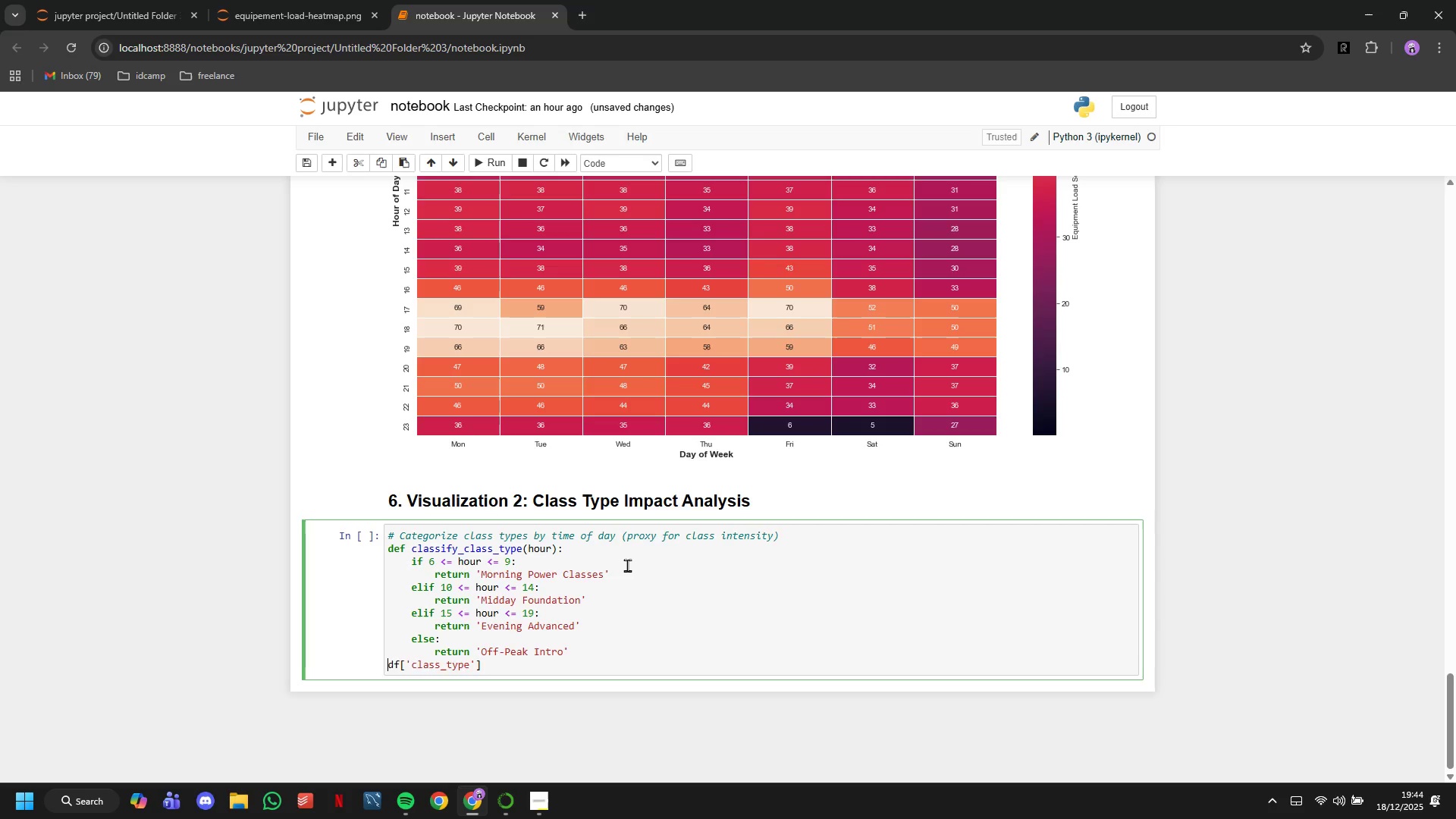 
key(Enter)
 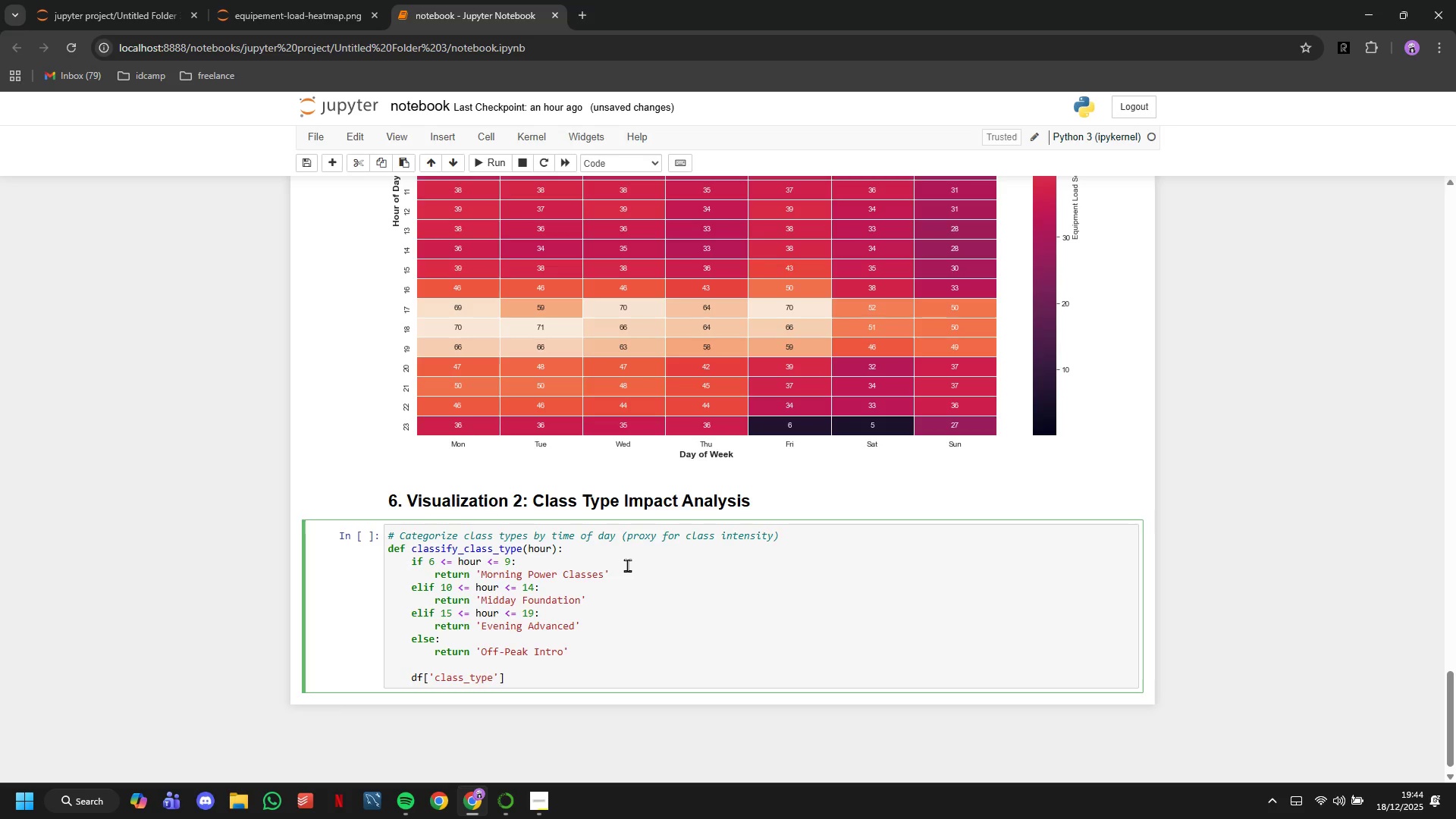 
key(Backspace)
 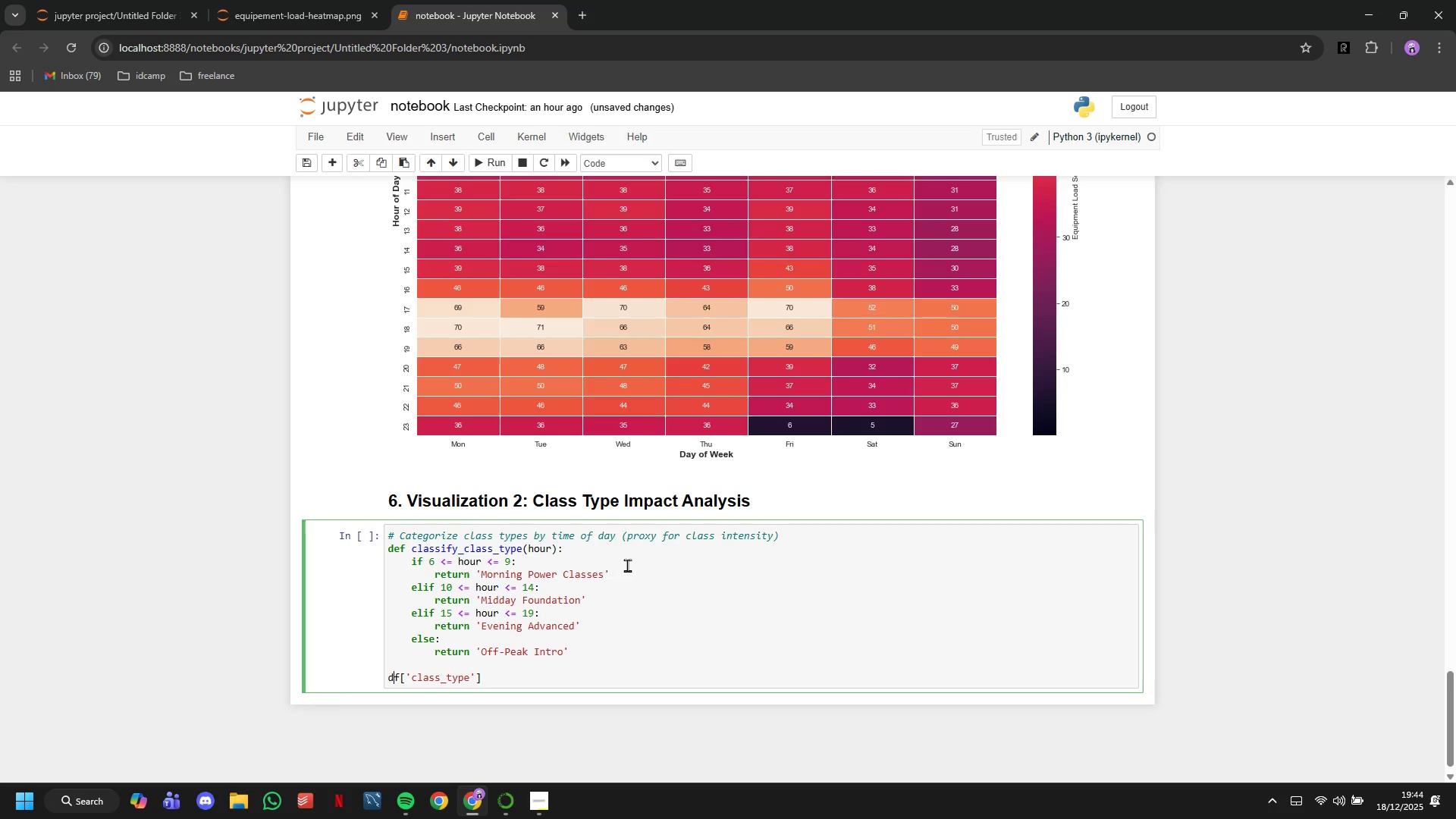 
hold_key(key=ArrowRight, duration=0.94)
 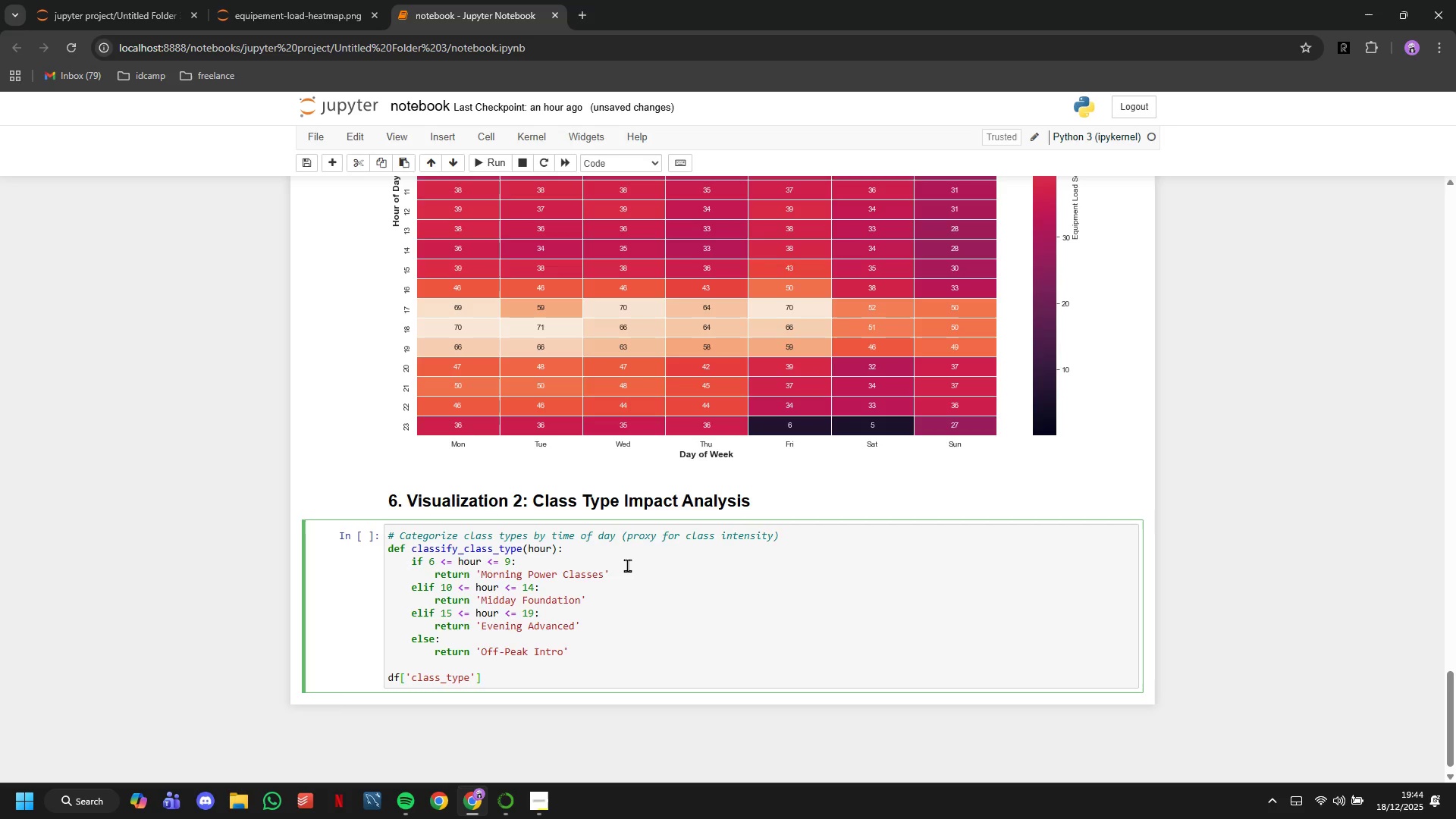 
hold_key(key=ArrowRight, duration=5.33)
 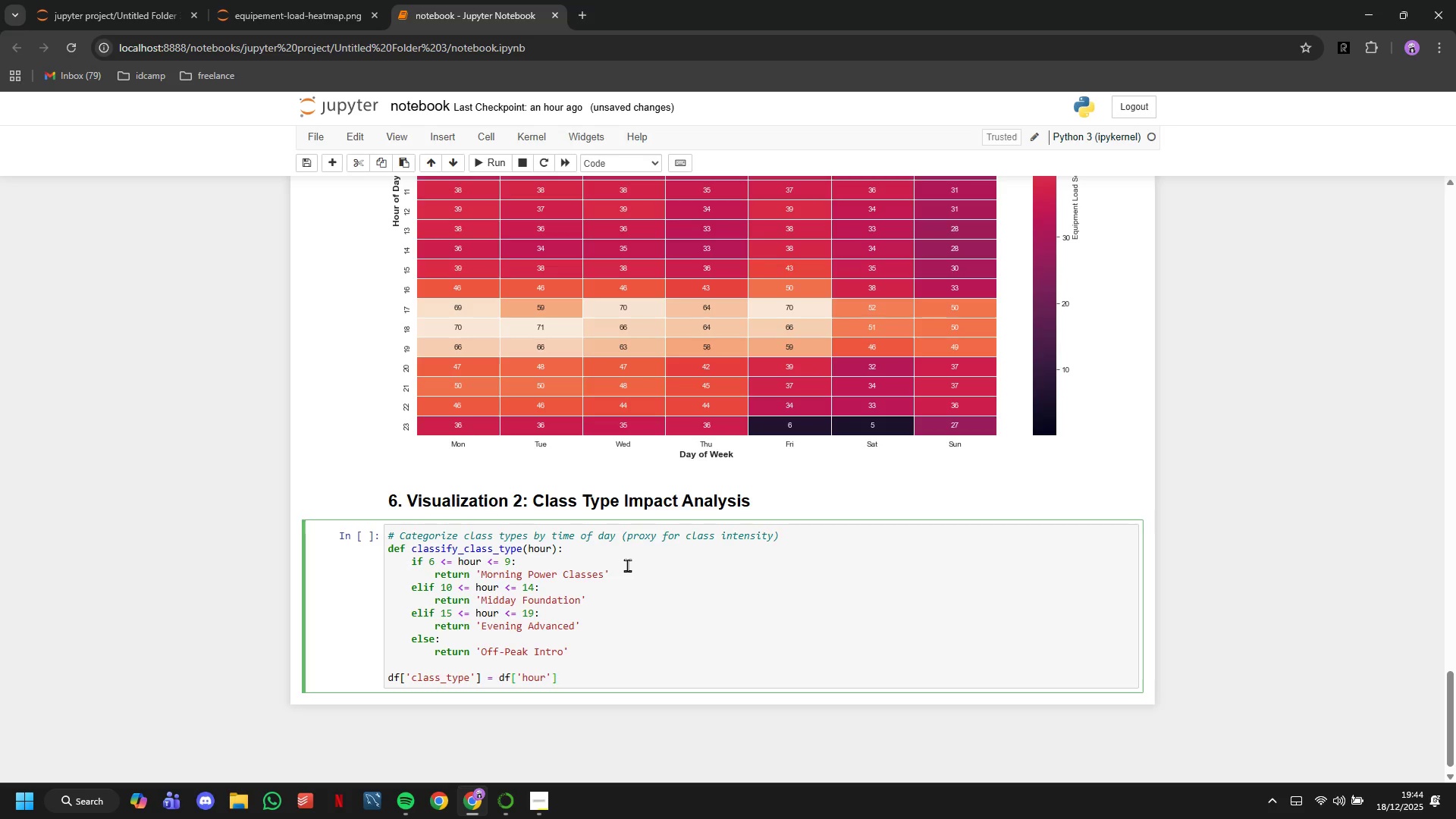 
type( = df['hour)
 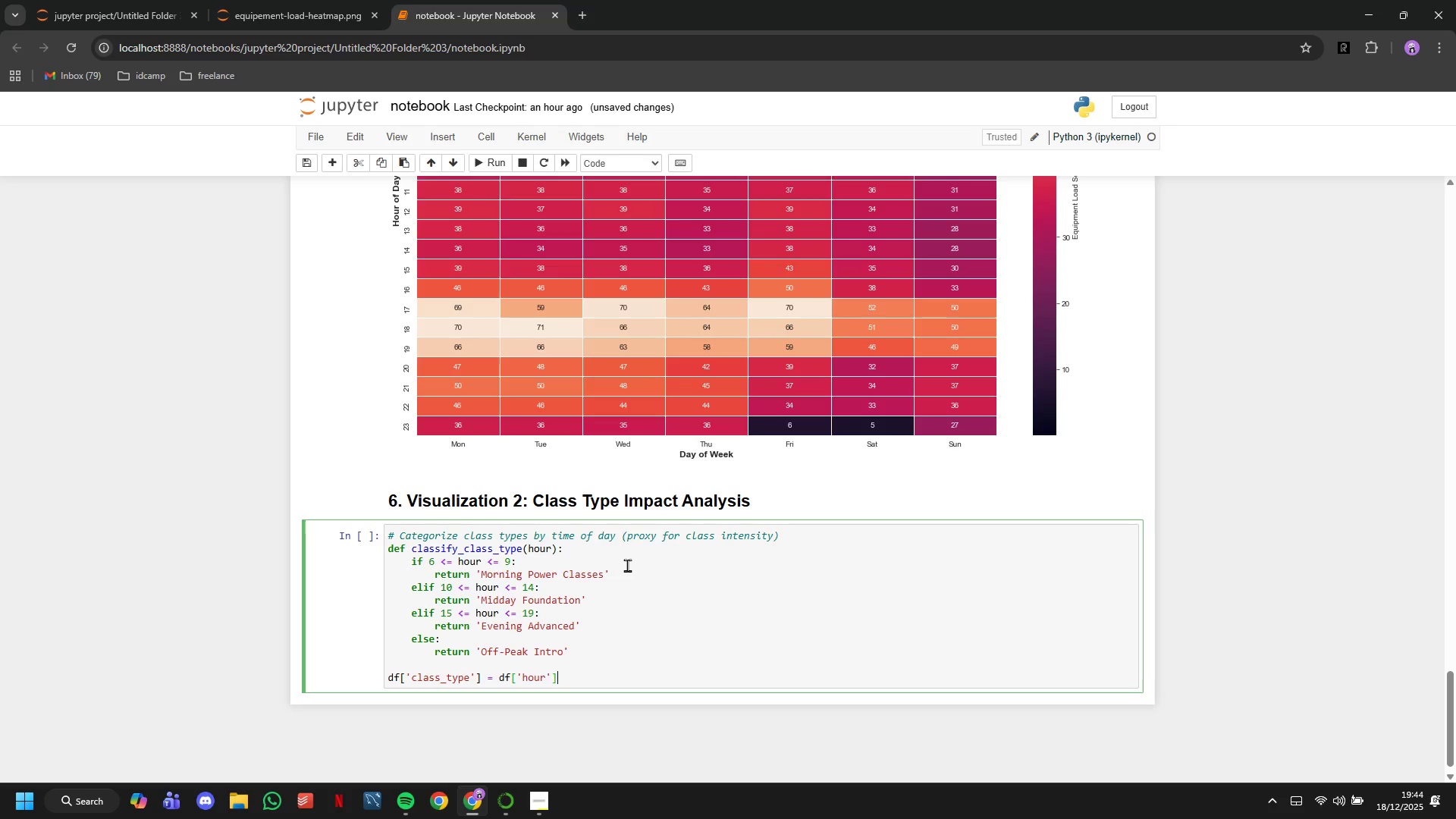 
key(ArrowRight)
 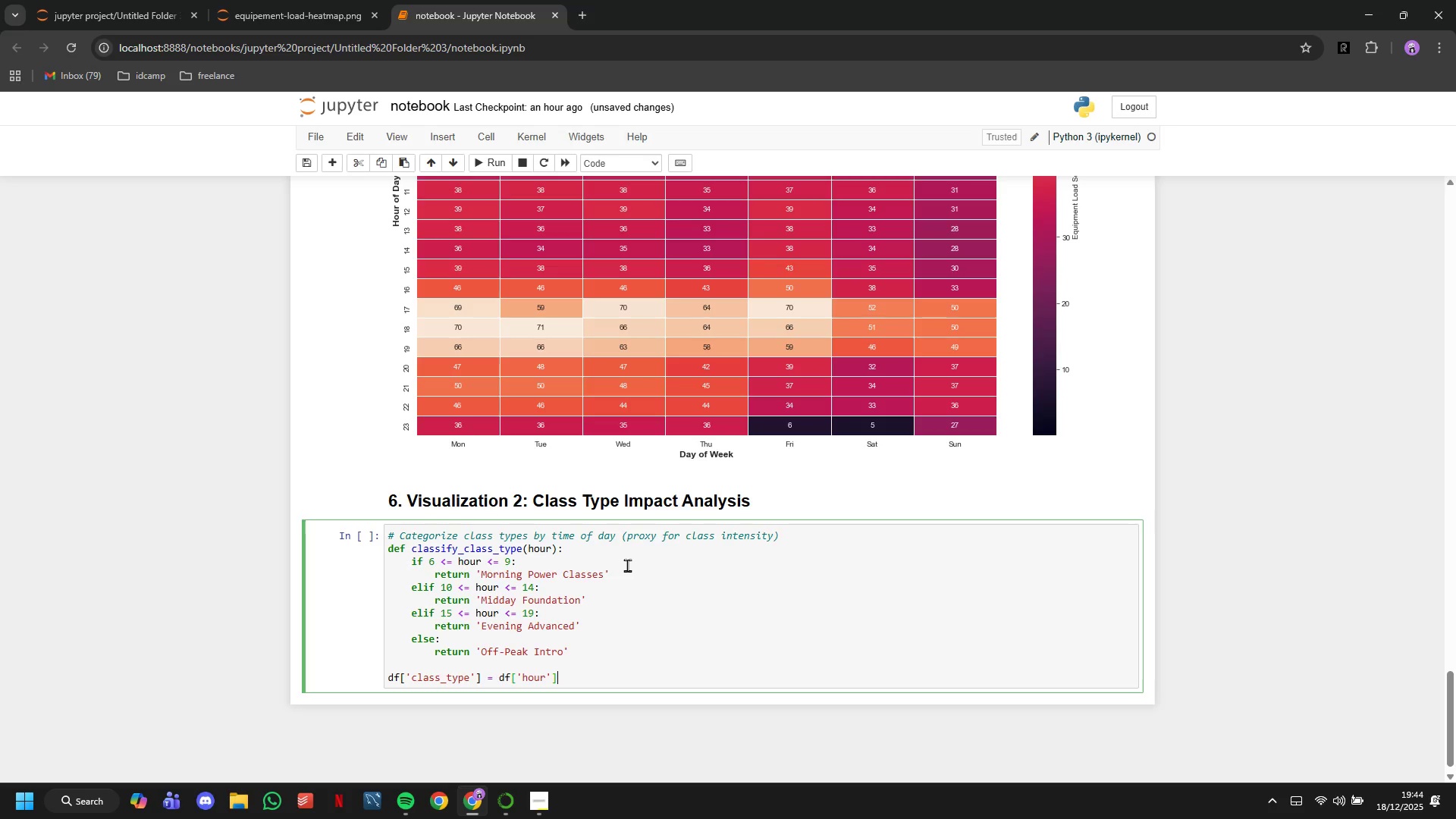 
type(.apply(classify_class_type)
 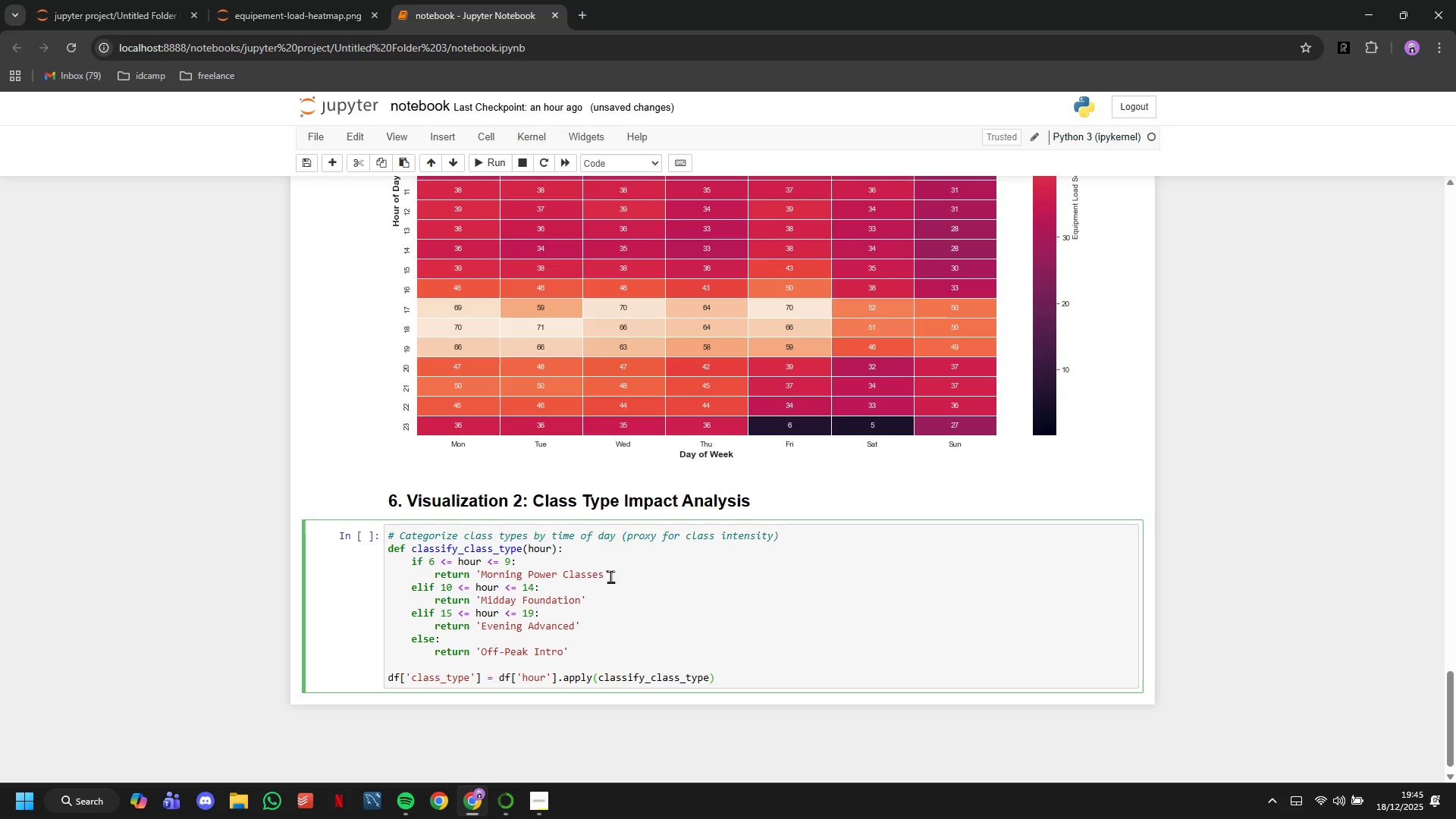 
scroll: coordinate [625, 554], scroll_direction: down, amount: 5.0
 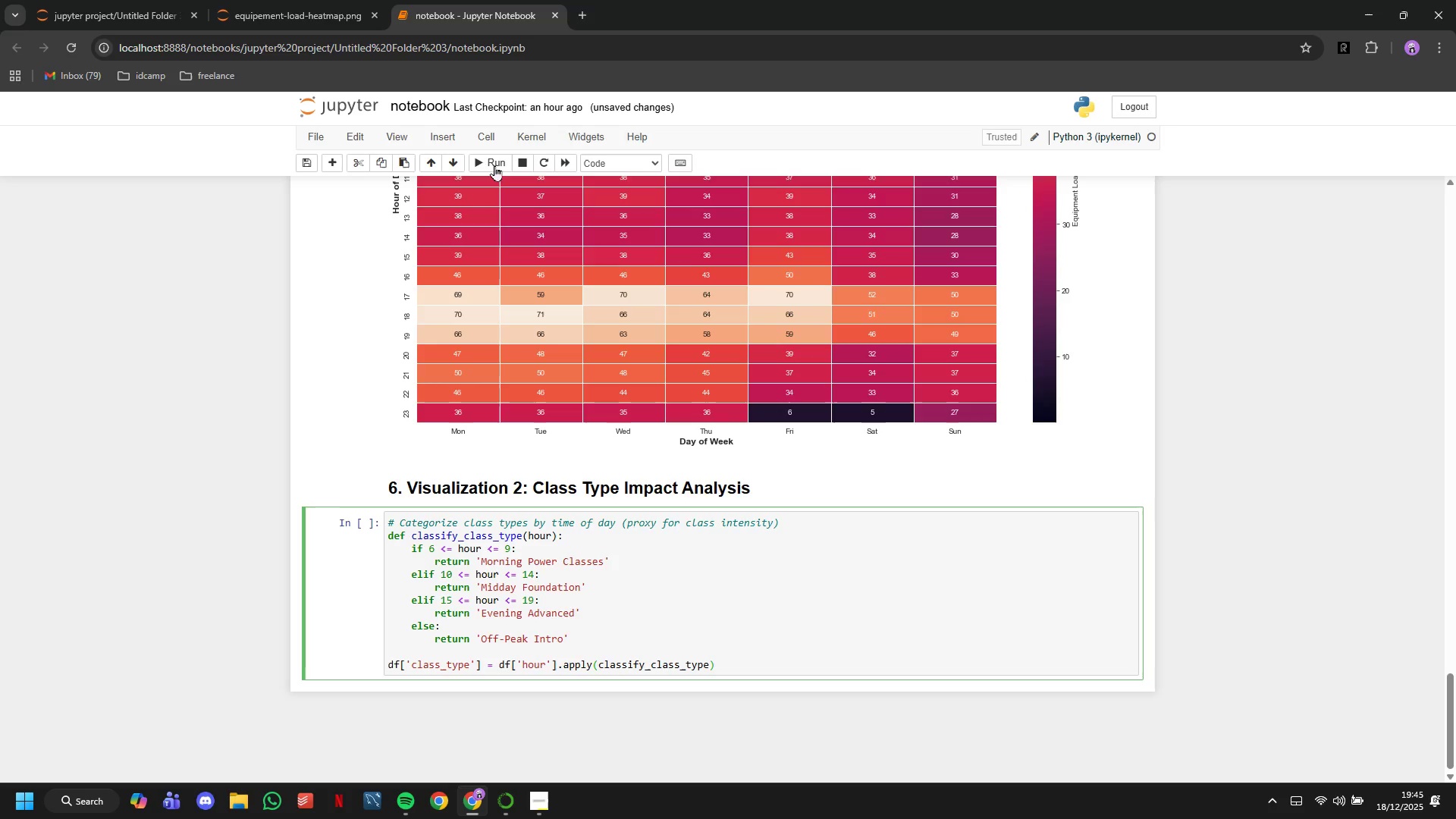 
left_click([495, 159])
 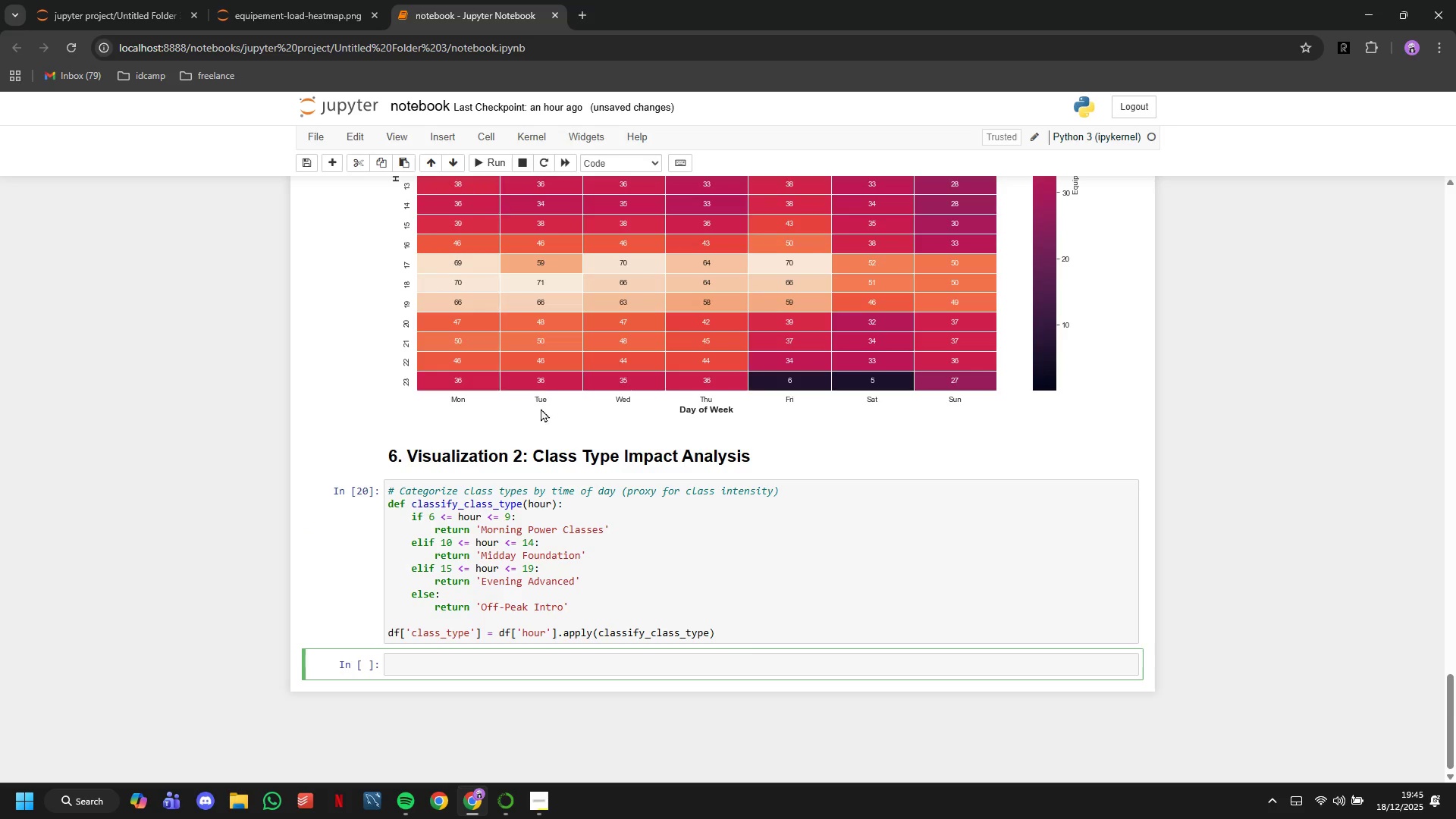 
type(# Calculate average load by class)
key(Backspace)
type(s type)
 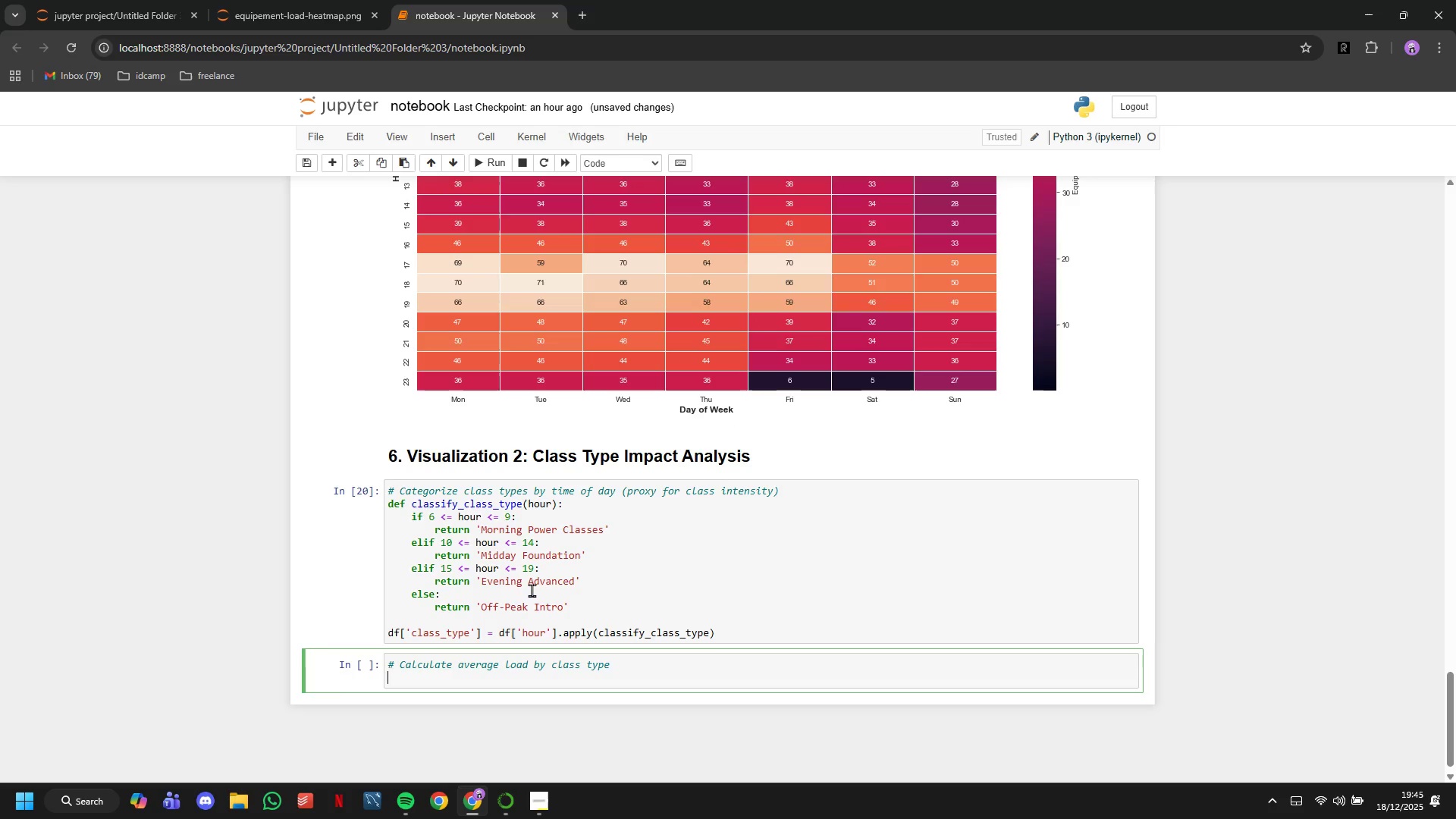 
key(Enter)
 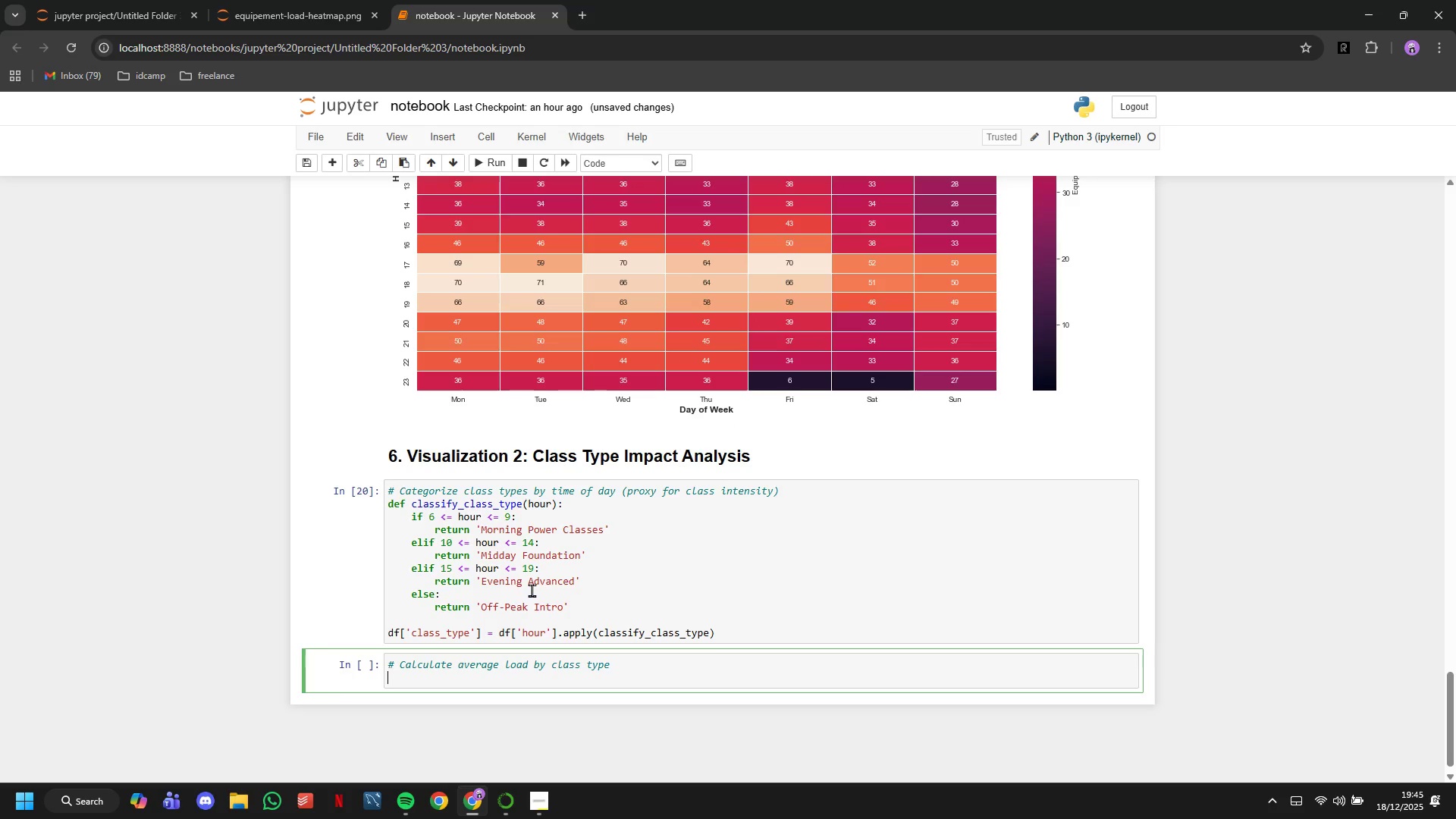 
type(class_impact = df.groupby('class_type)
 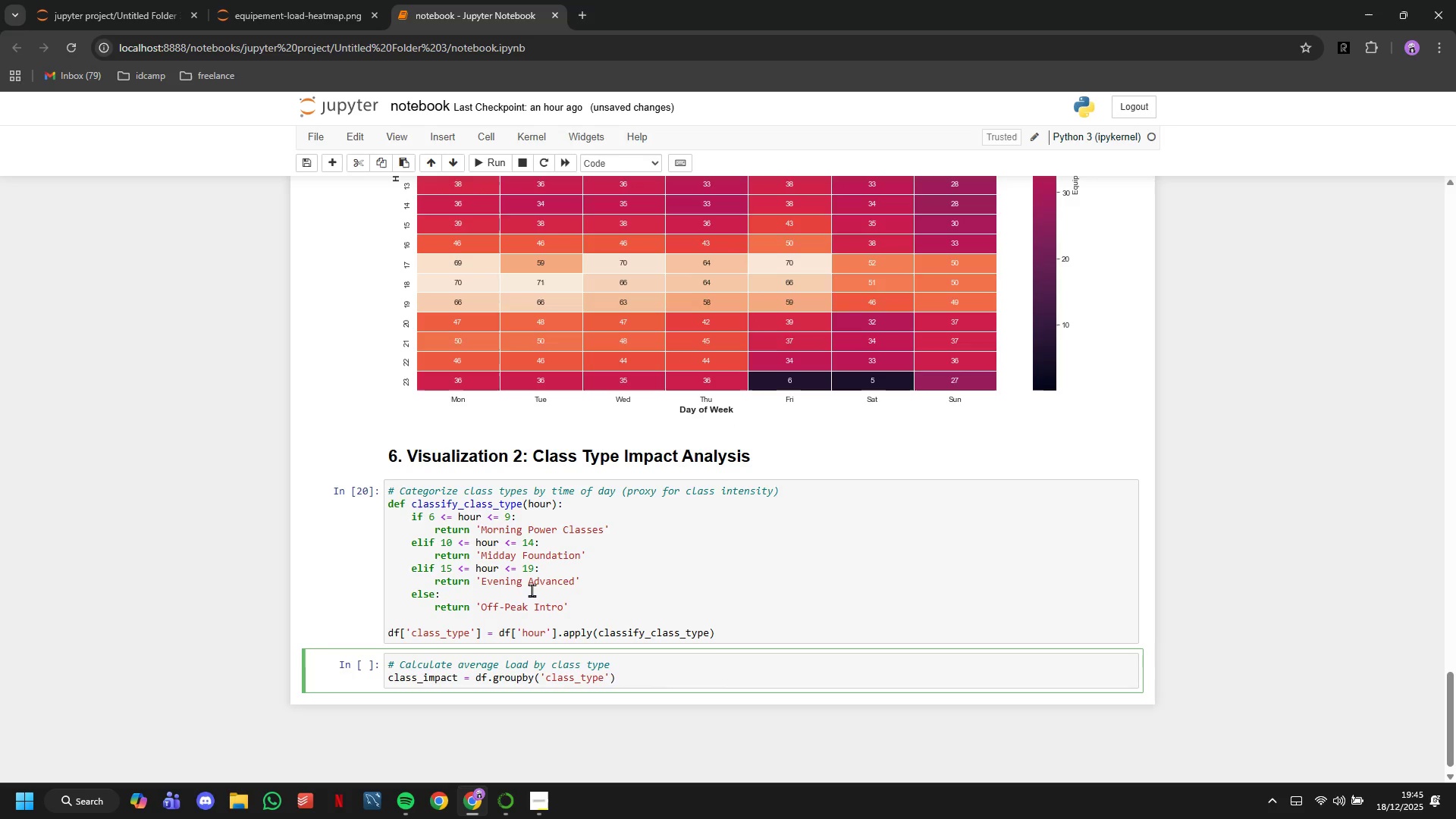 
key(ArrowRight)
 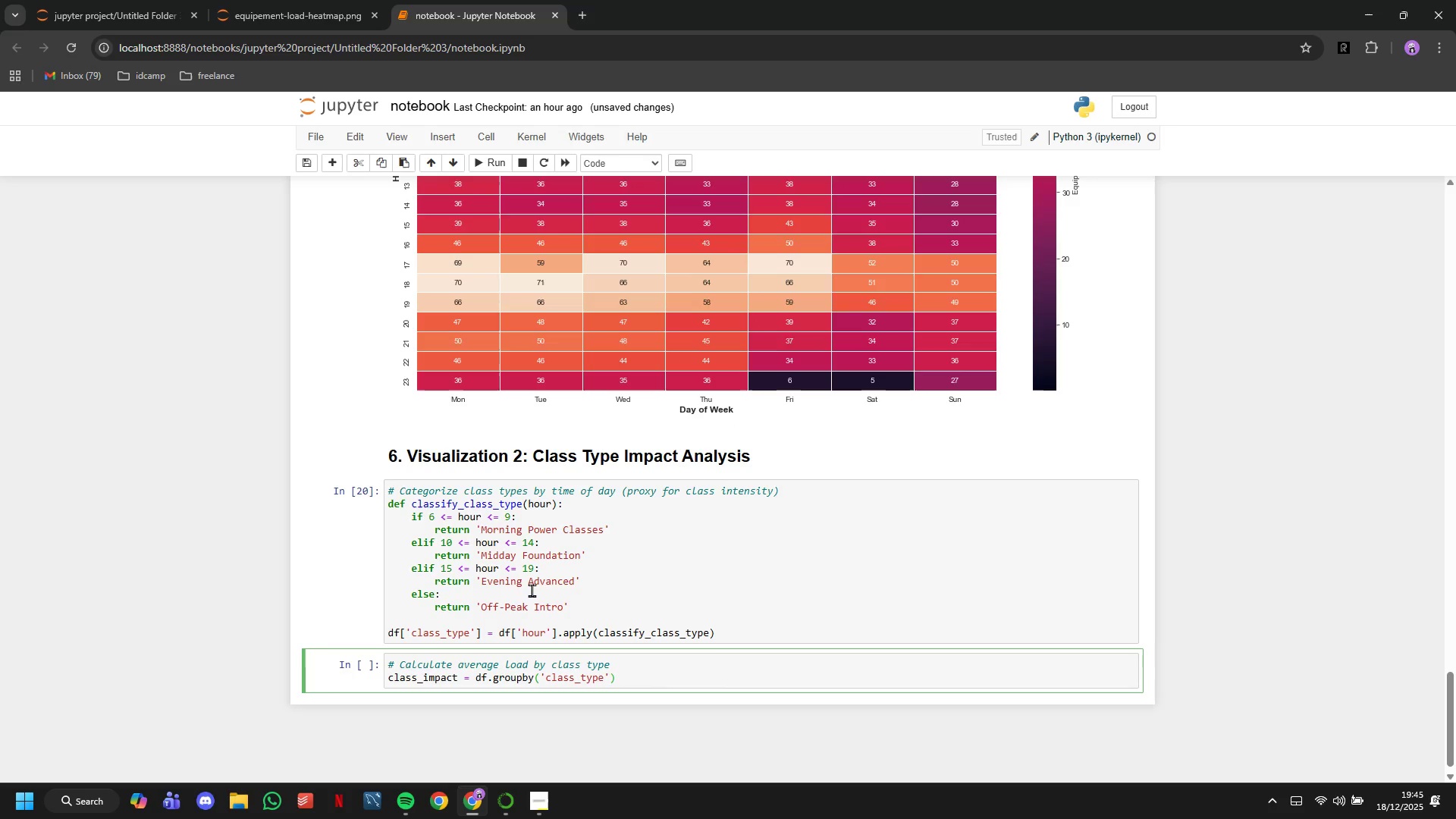 
key(ArrowRight)
 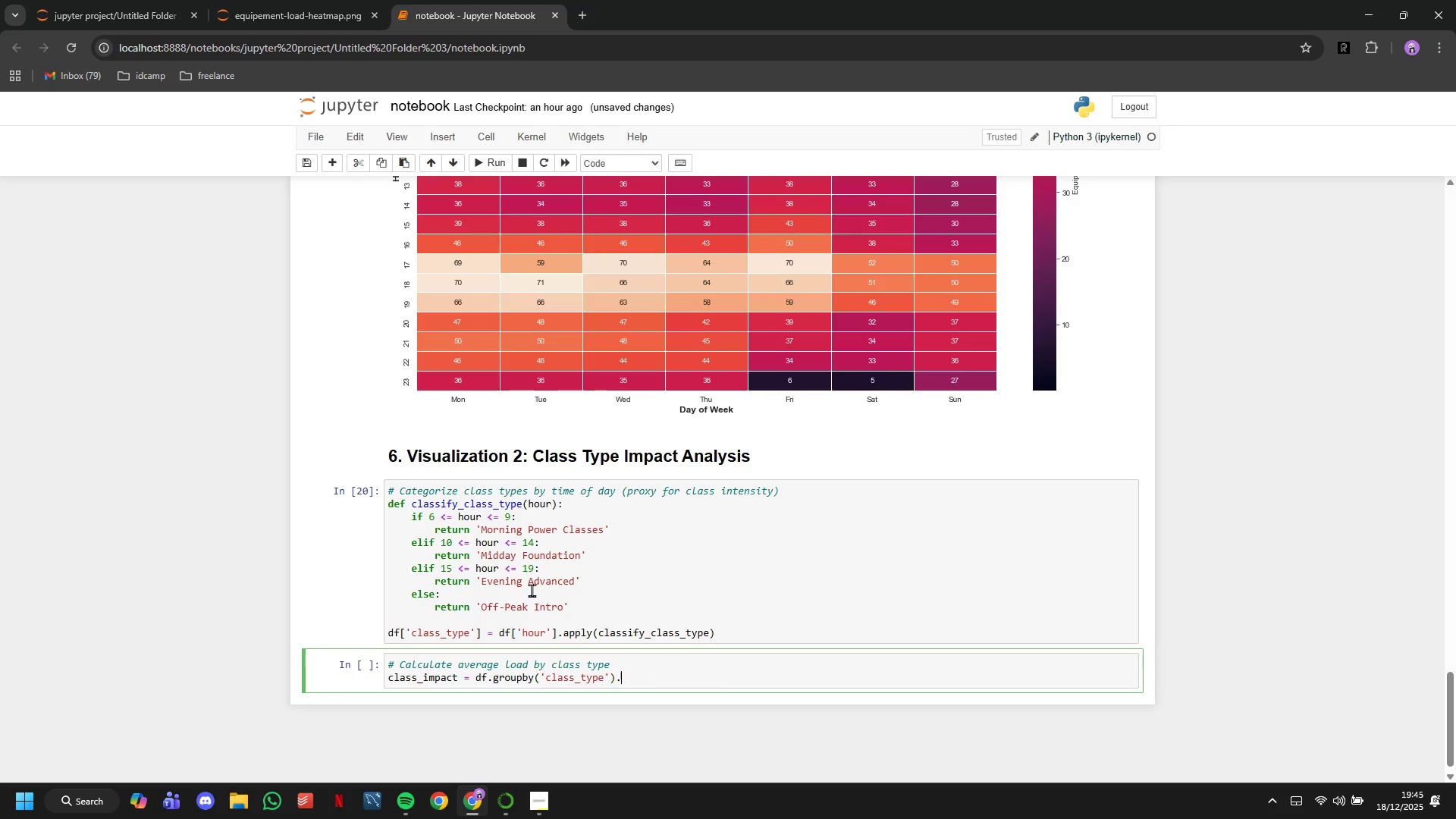 
type(.agg({)
 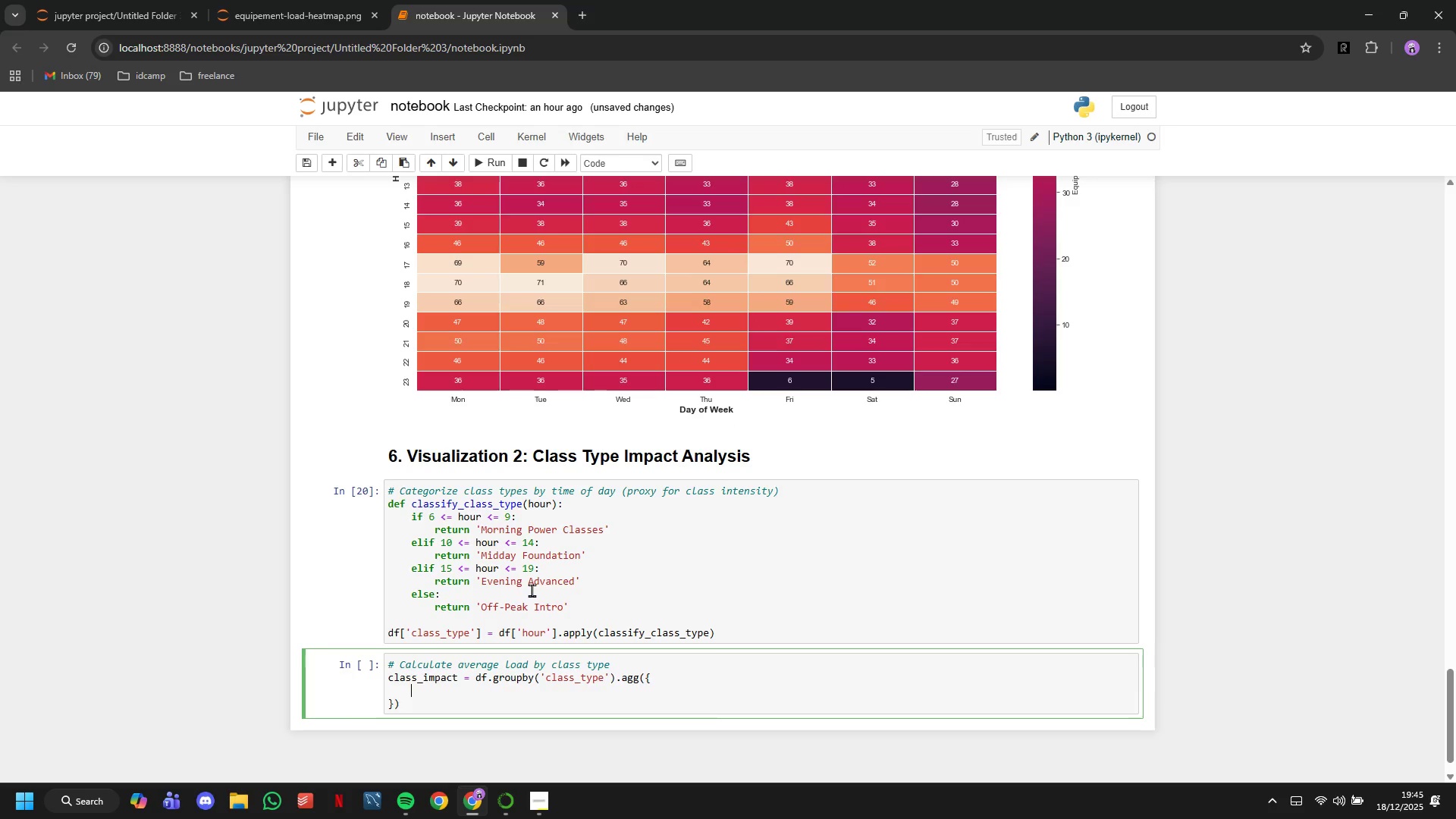 
 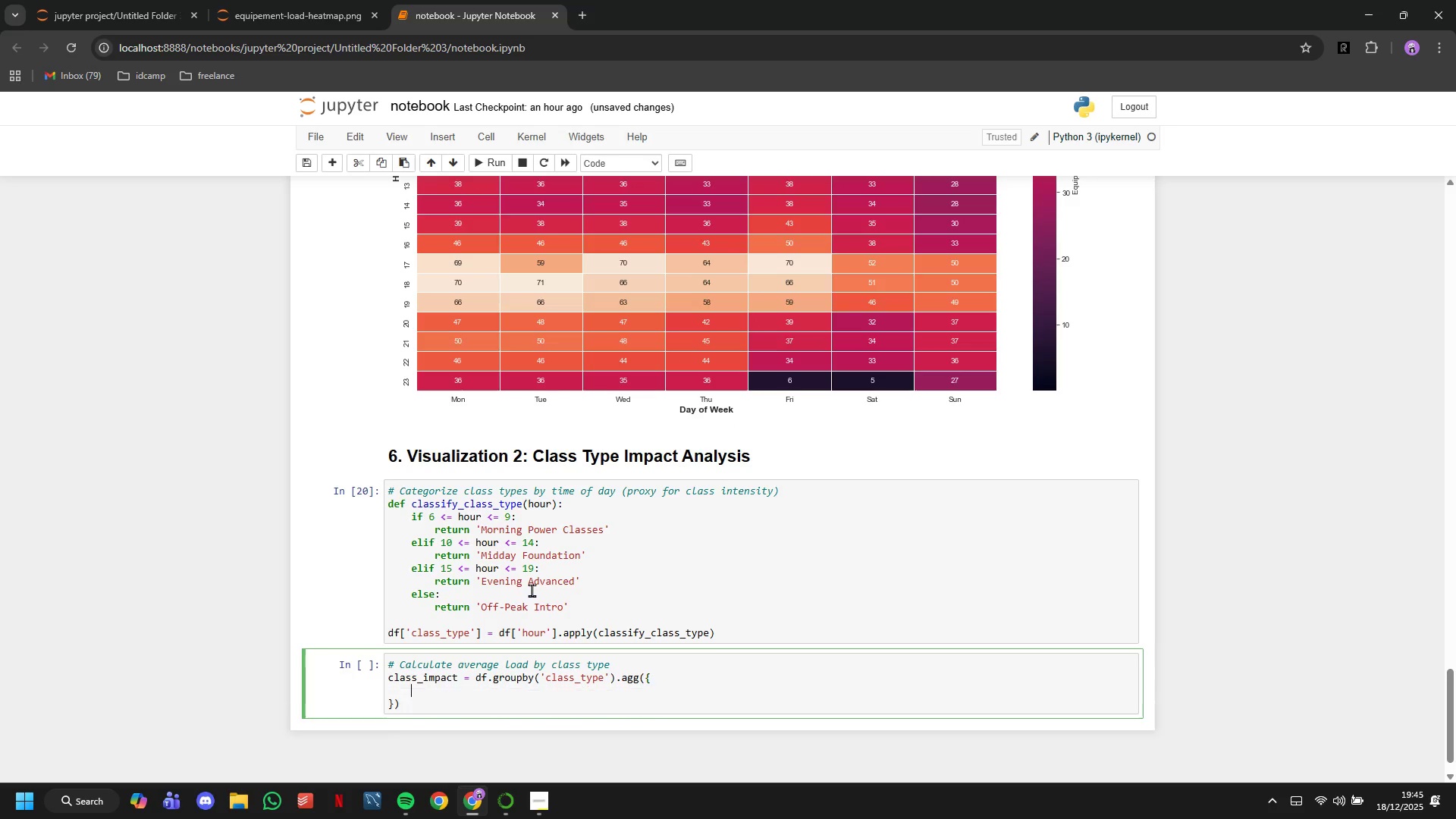 
key(Enter)
 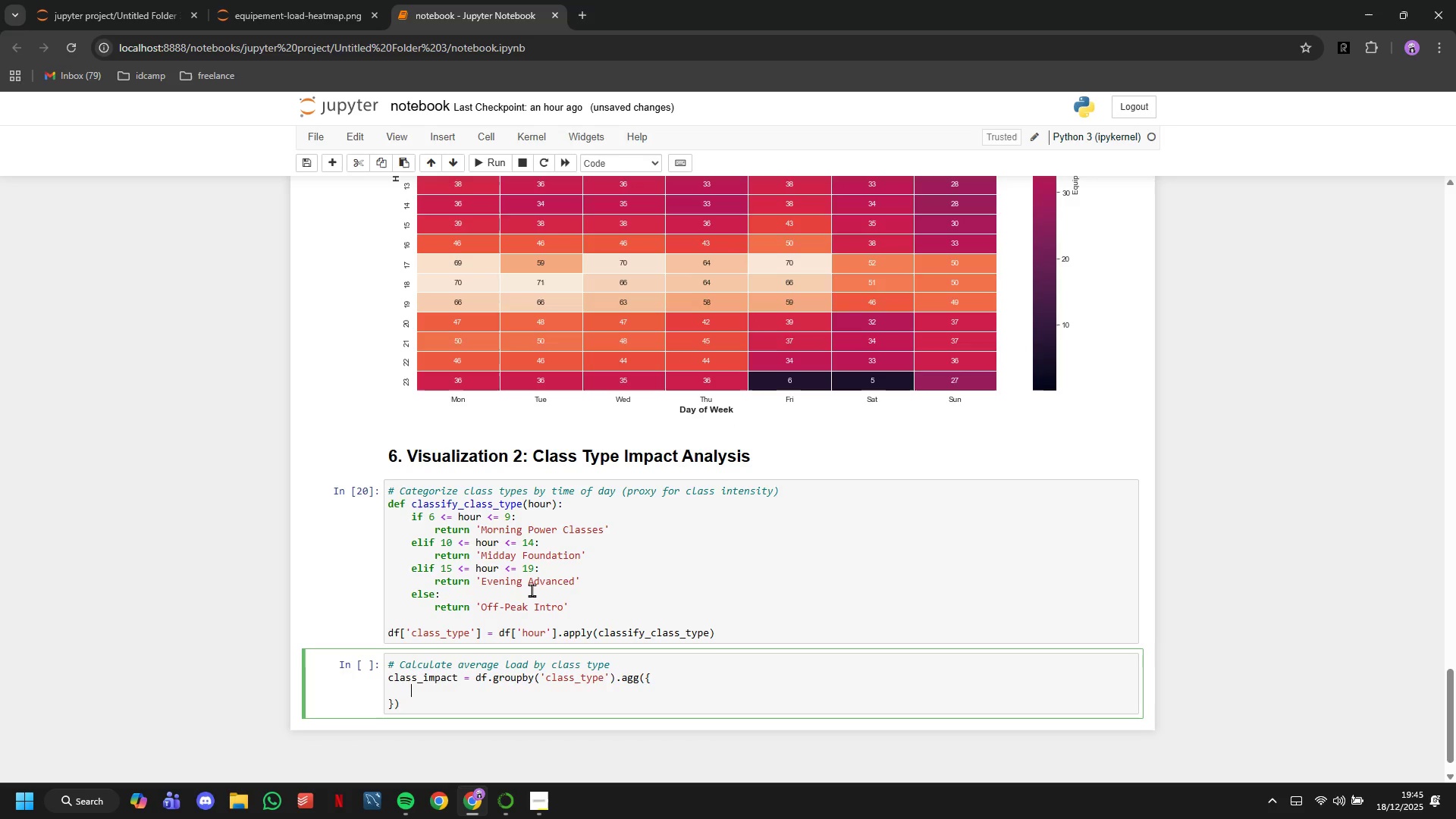 
type('equipment_load)
 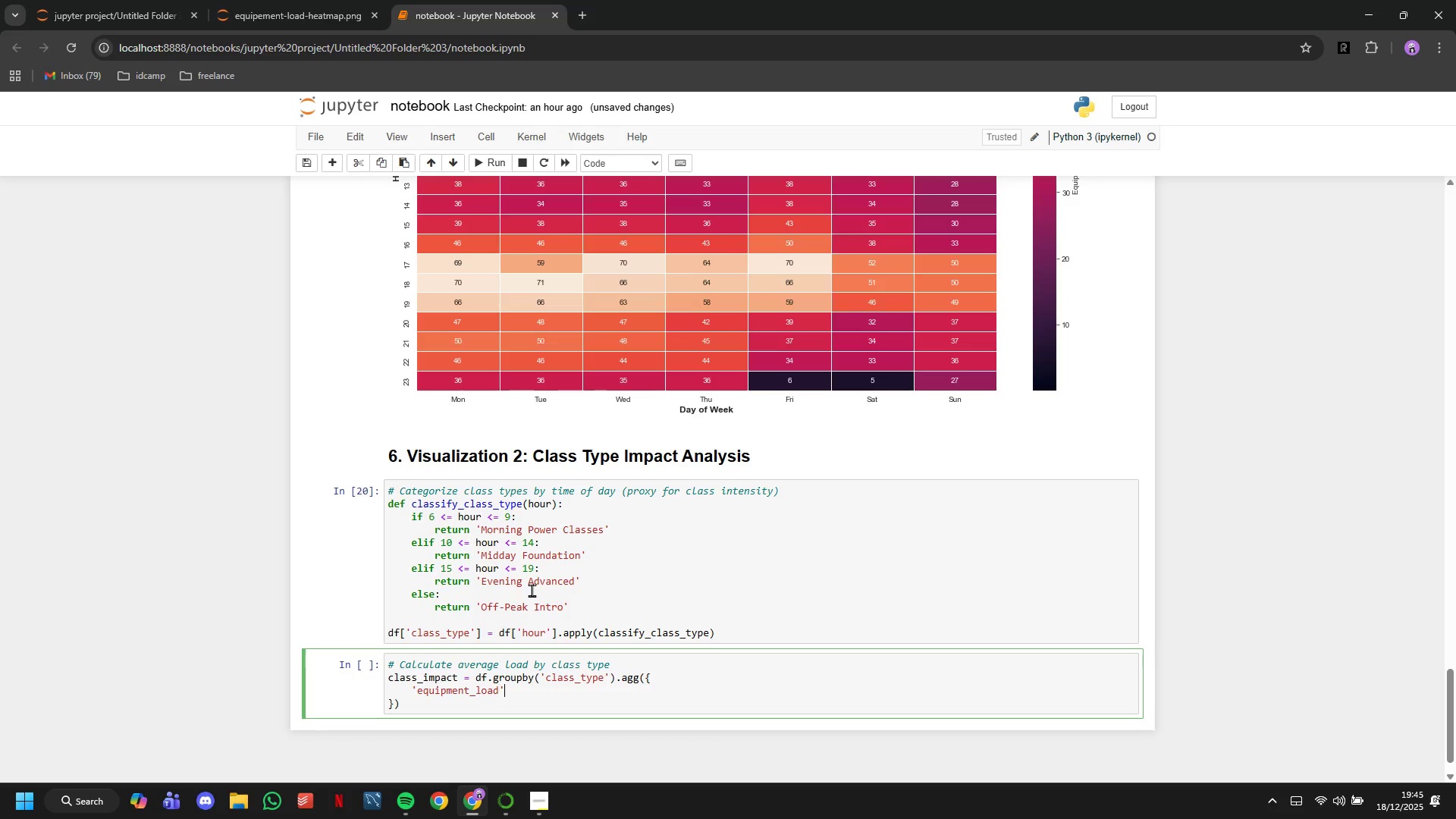 
 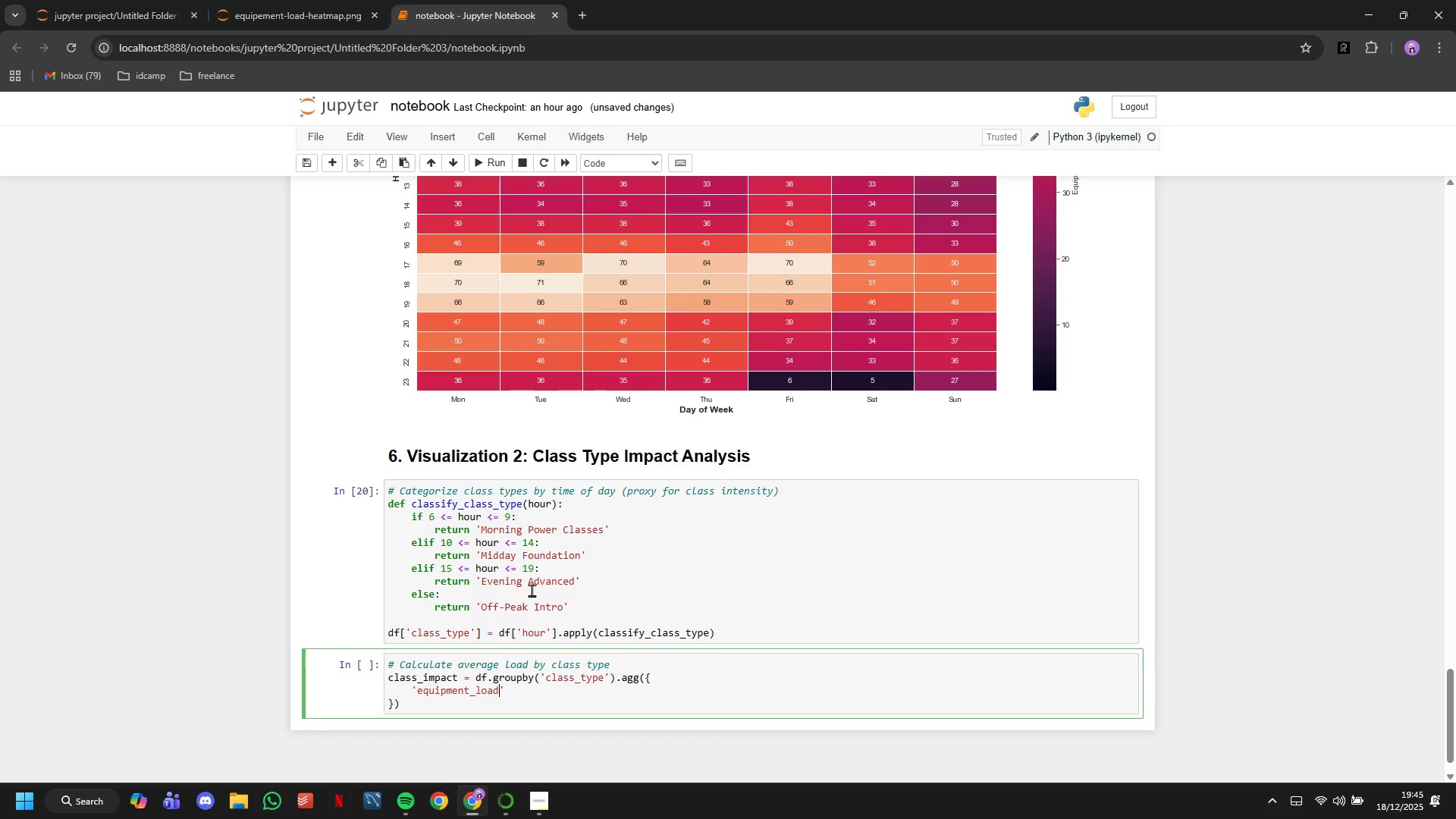 
key(ArrowRight)
 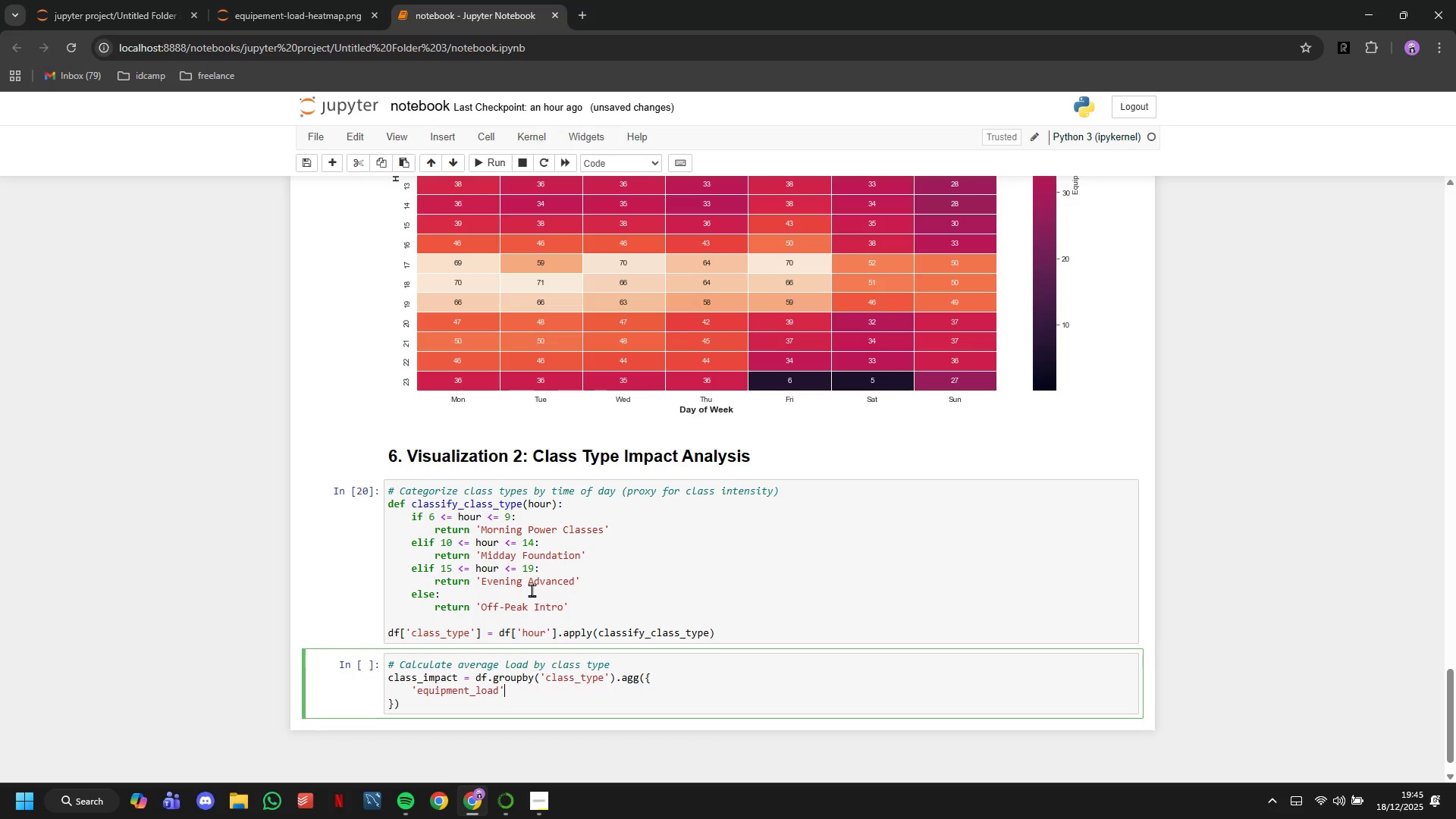 
type(:['mean)
 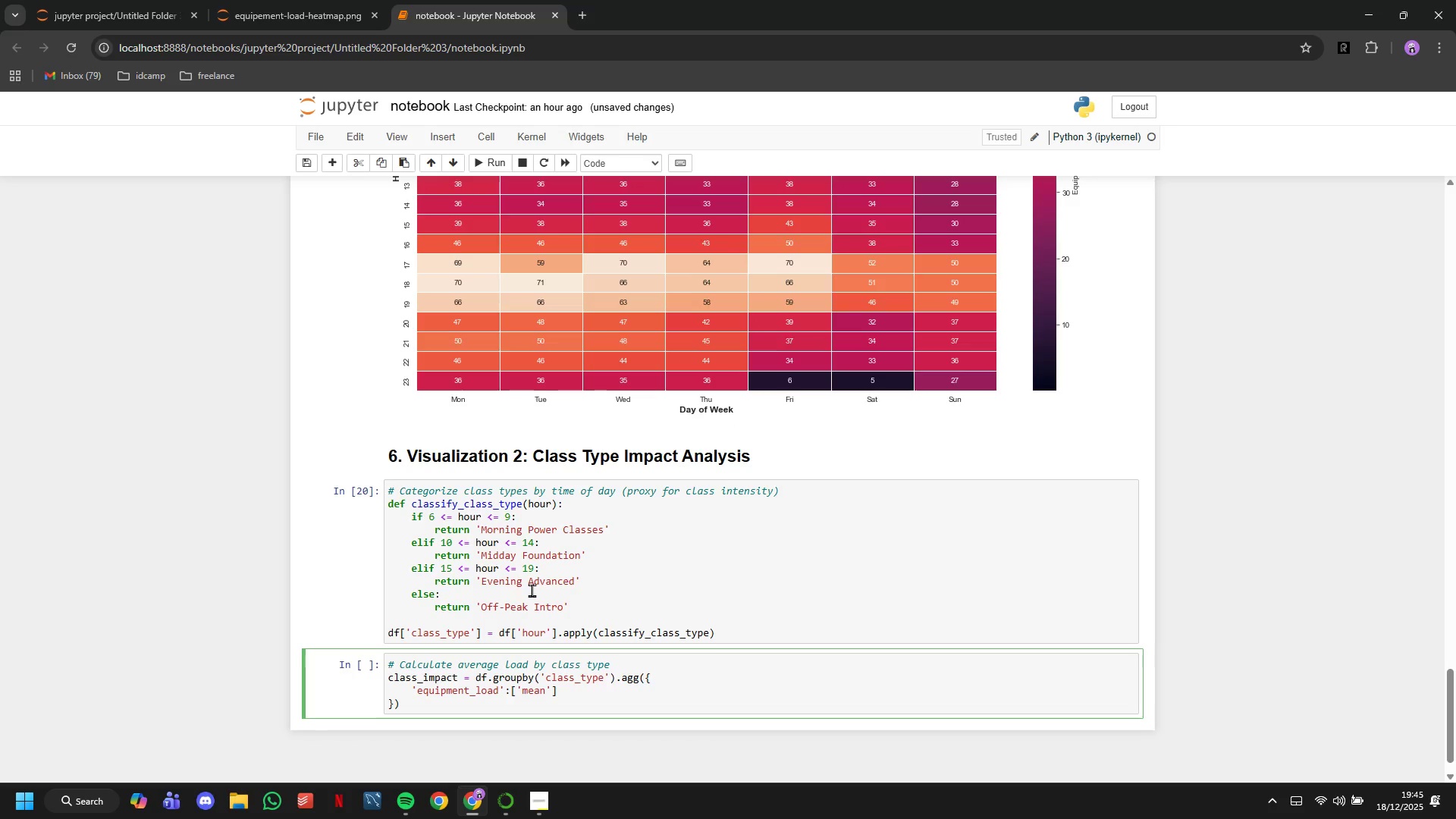 
key(ArrowRight)
 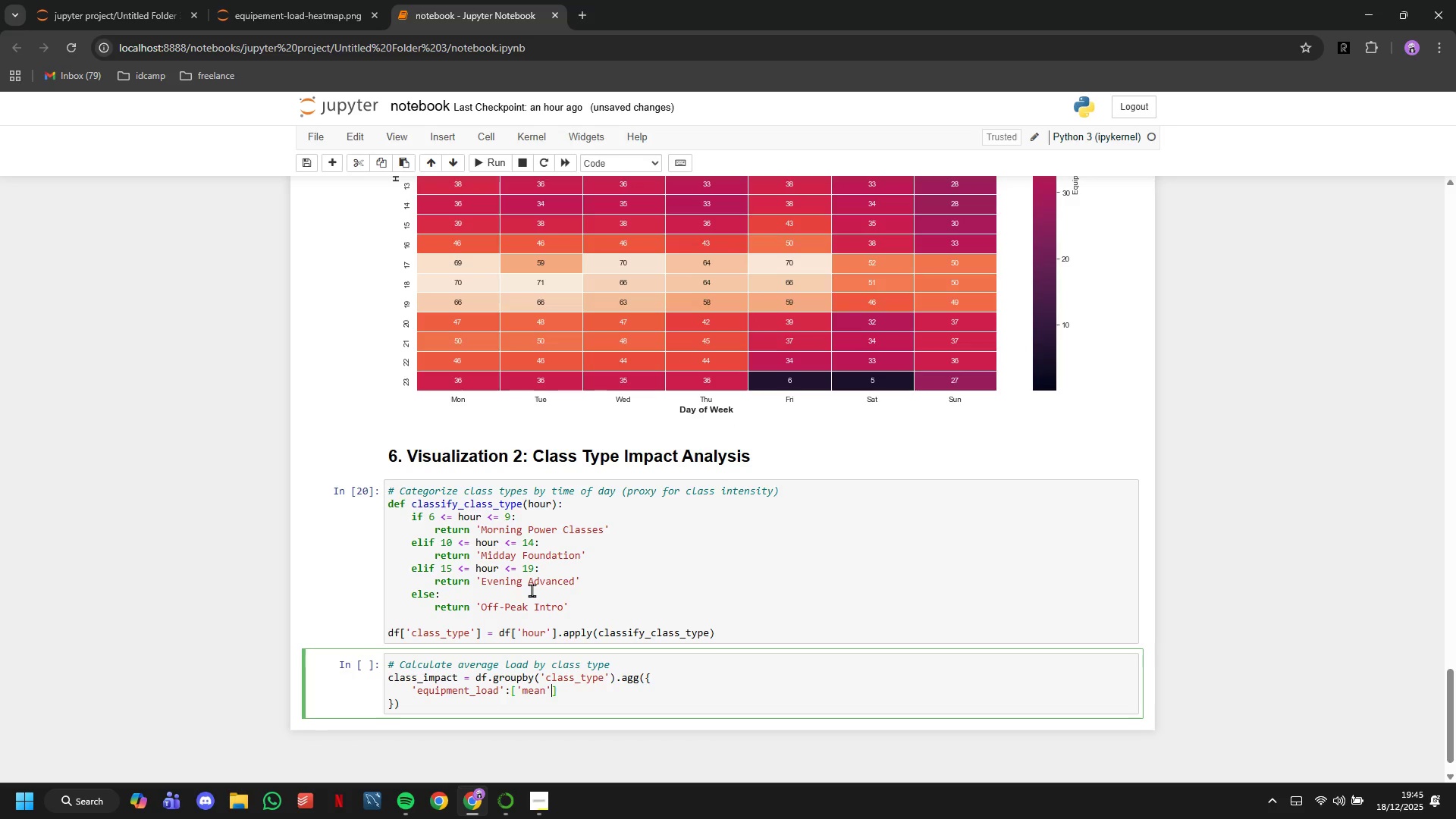 
type(,'std)
 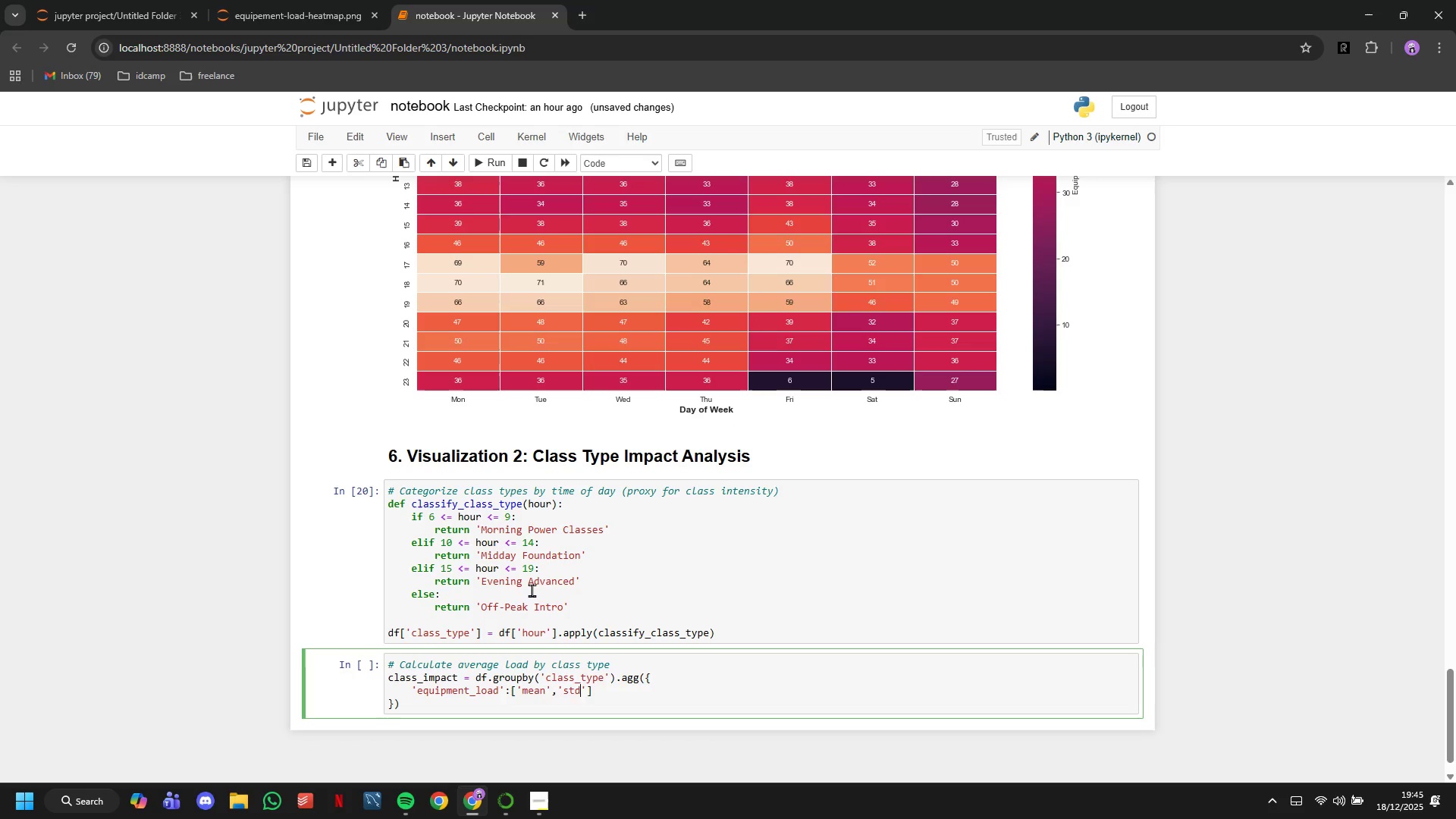 
key(ArrowRight)
 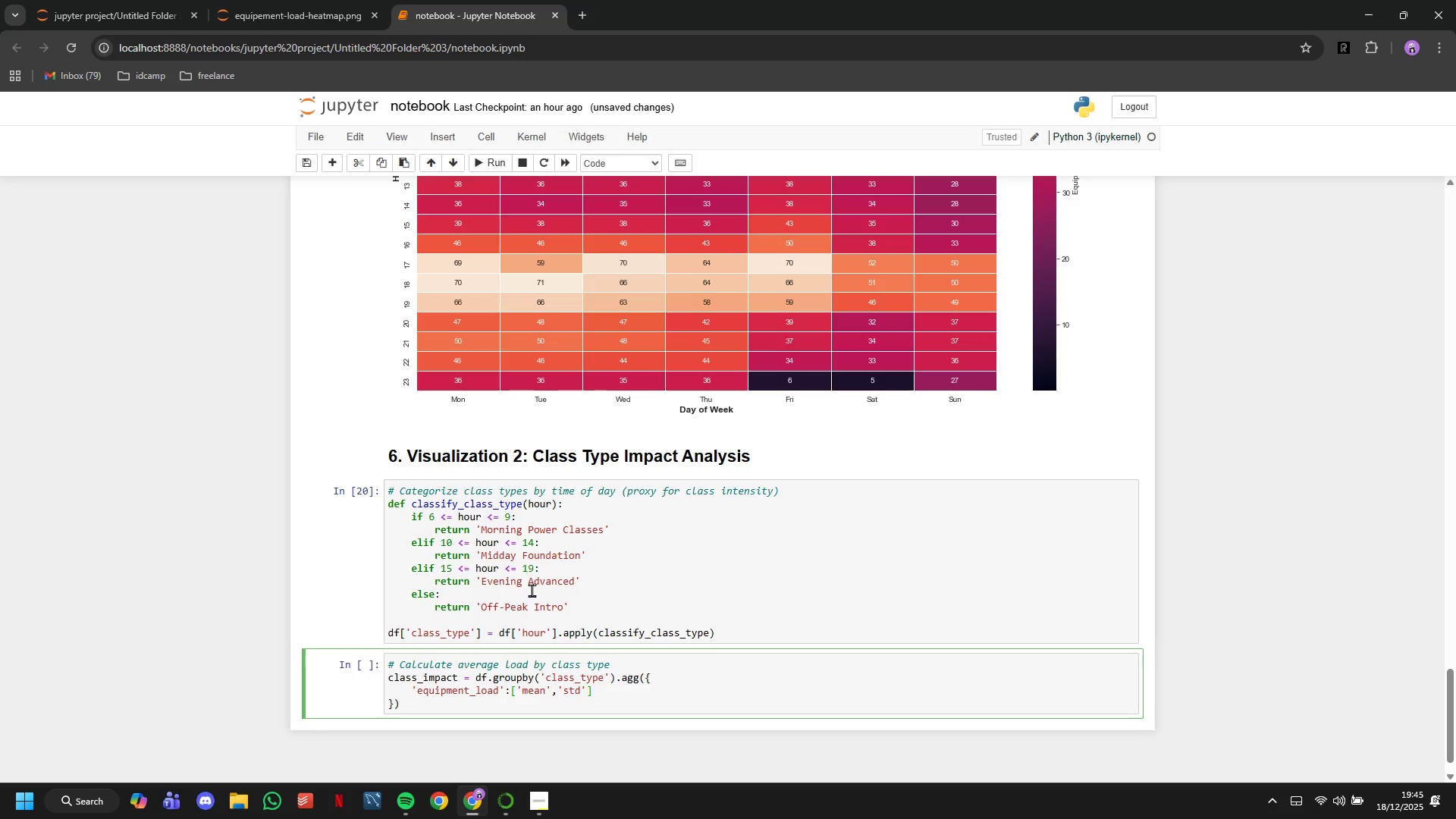 
type(,'count)
 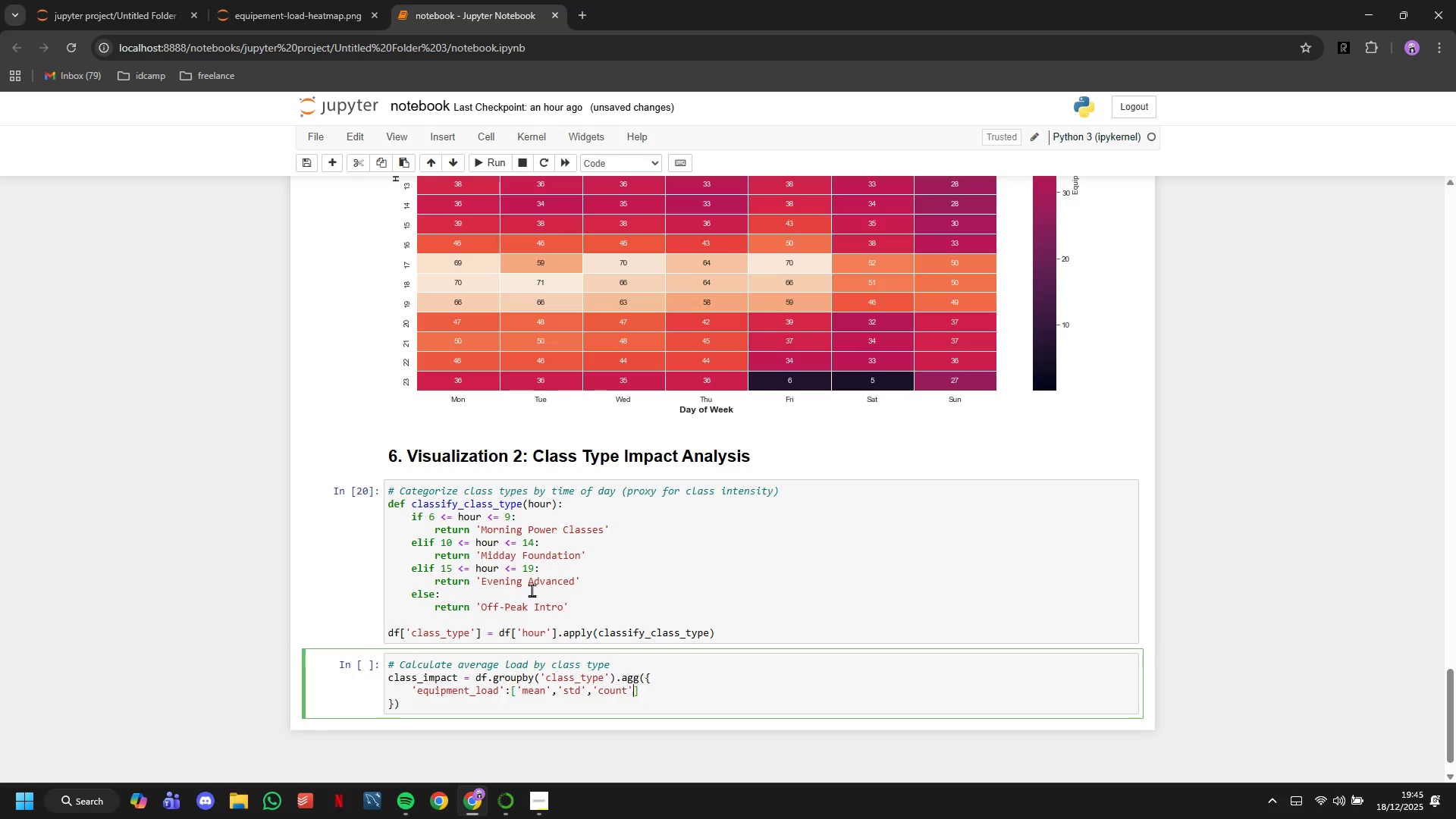 
key(ArrowRight)
 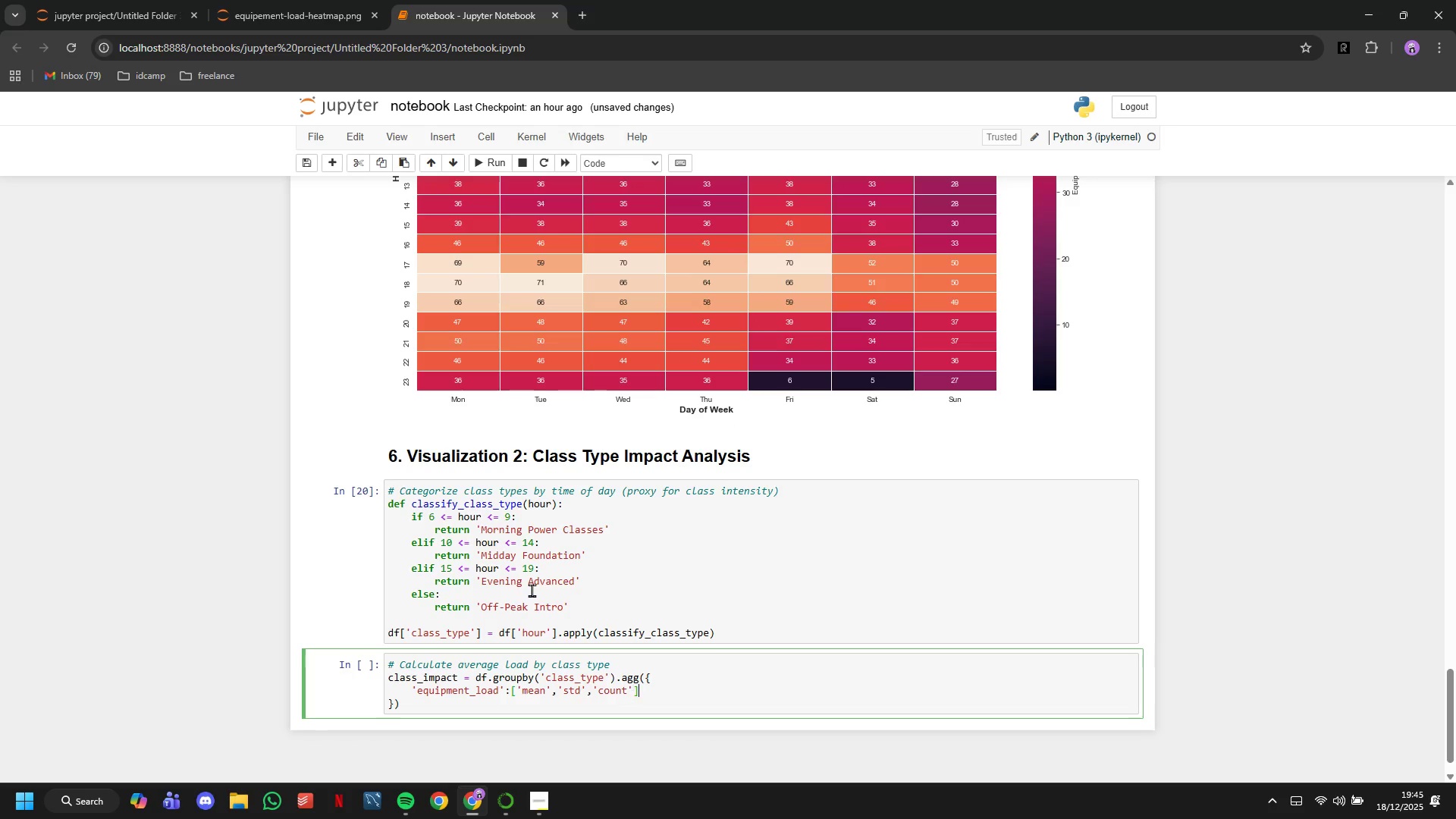 
key(ArrowRight)
 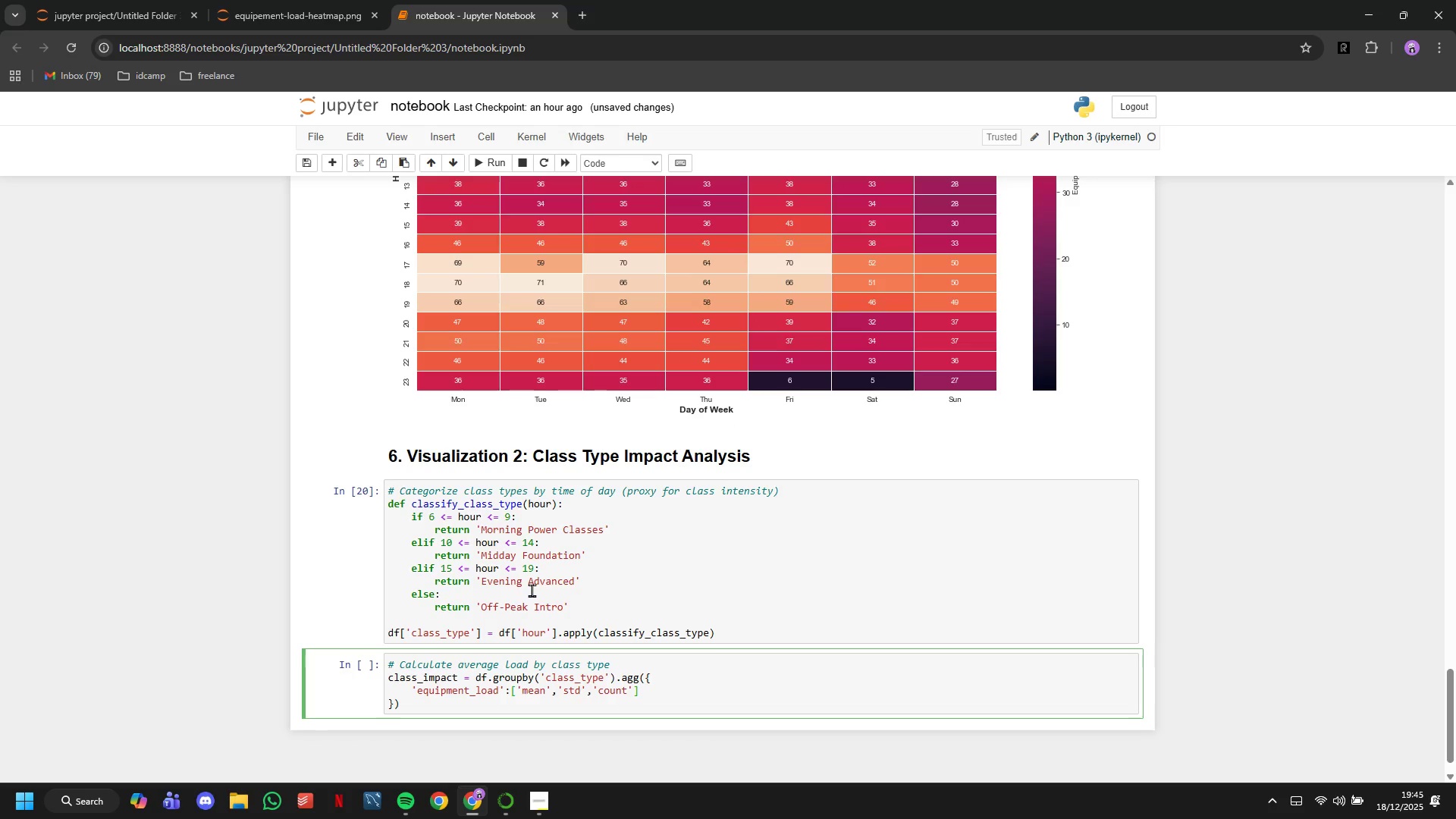 
key(ArrowDown)
 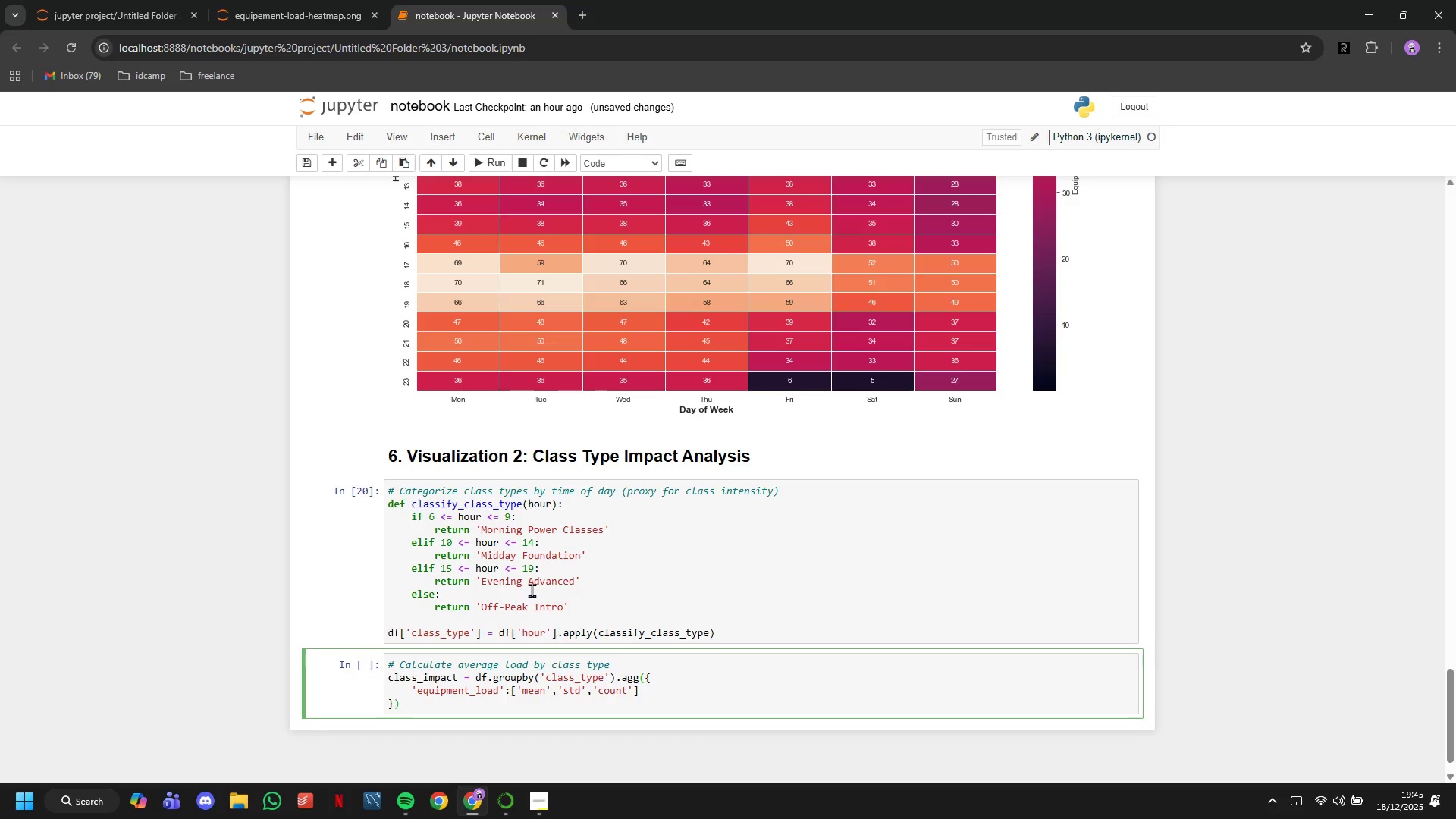 
type(.round(2)
 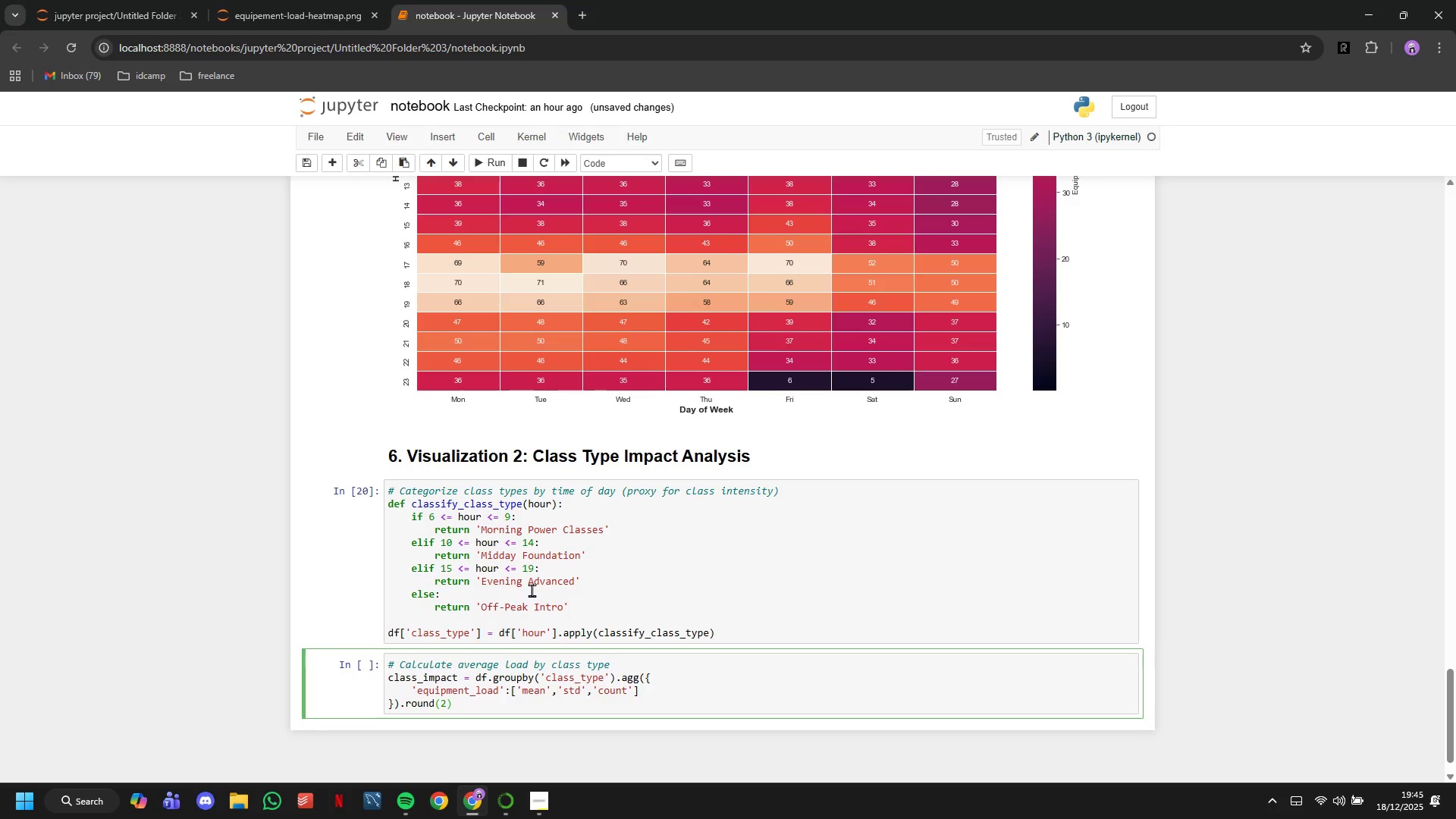 
key(ArrowRight)
 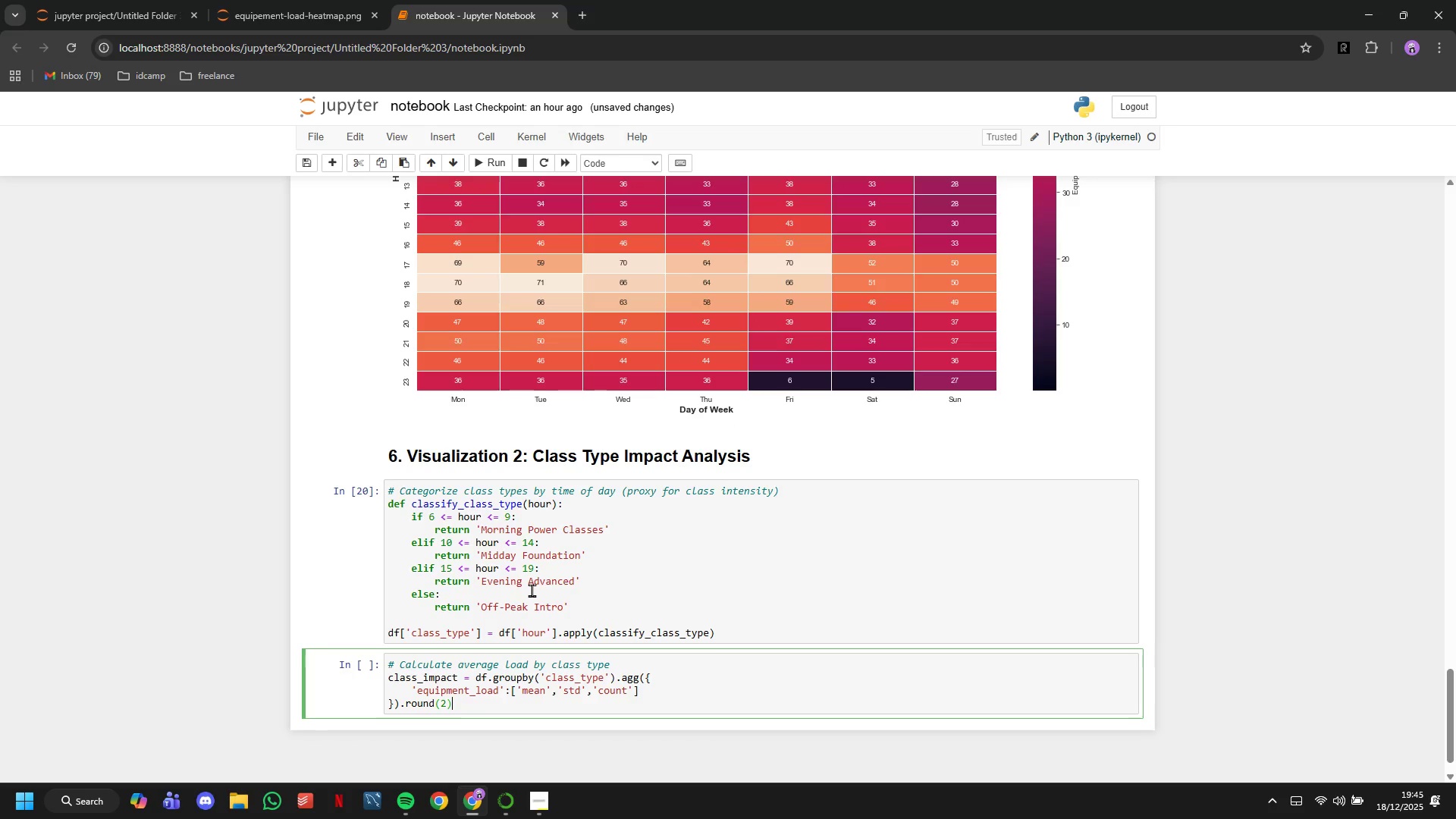 
key(ArrowRight)
 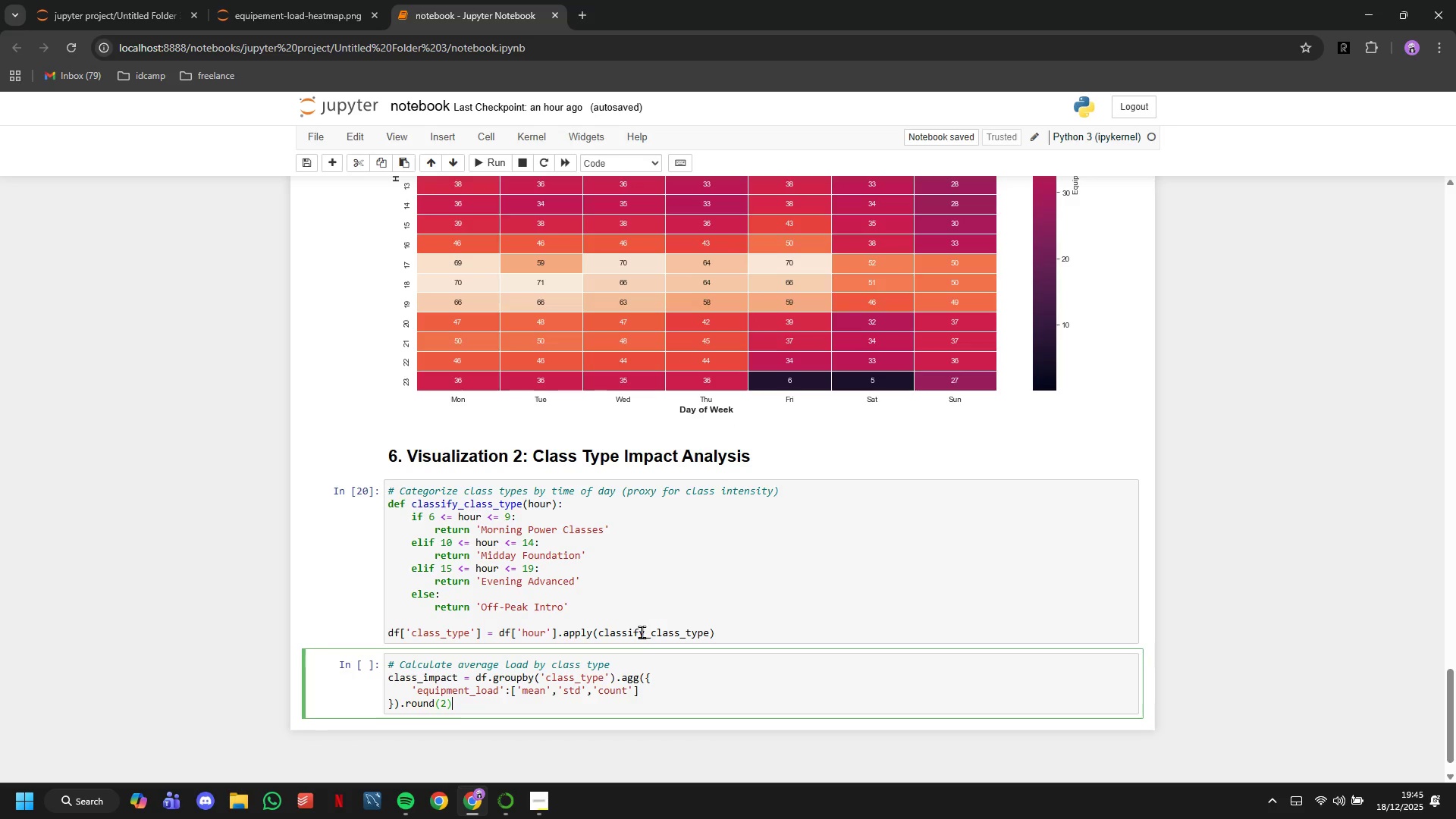 
scroll: coordinate [642, 652], scroll_direction: down, amount: 4.0
 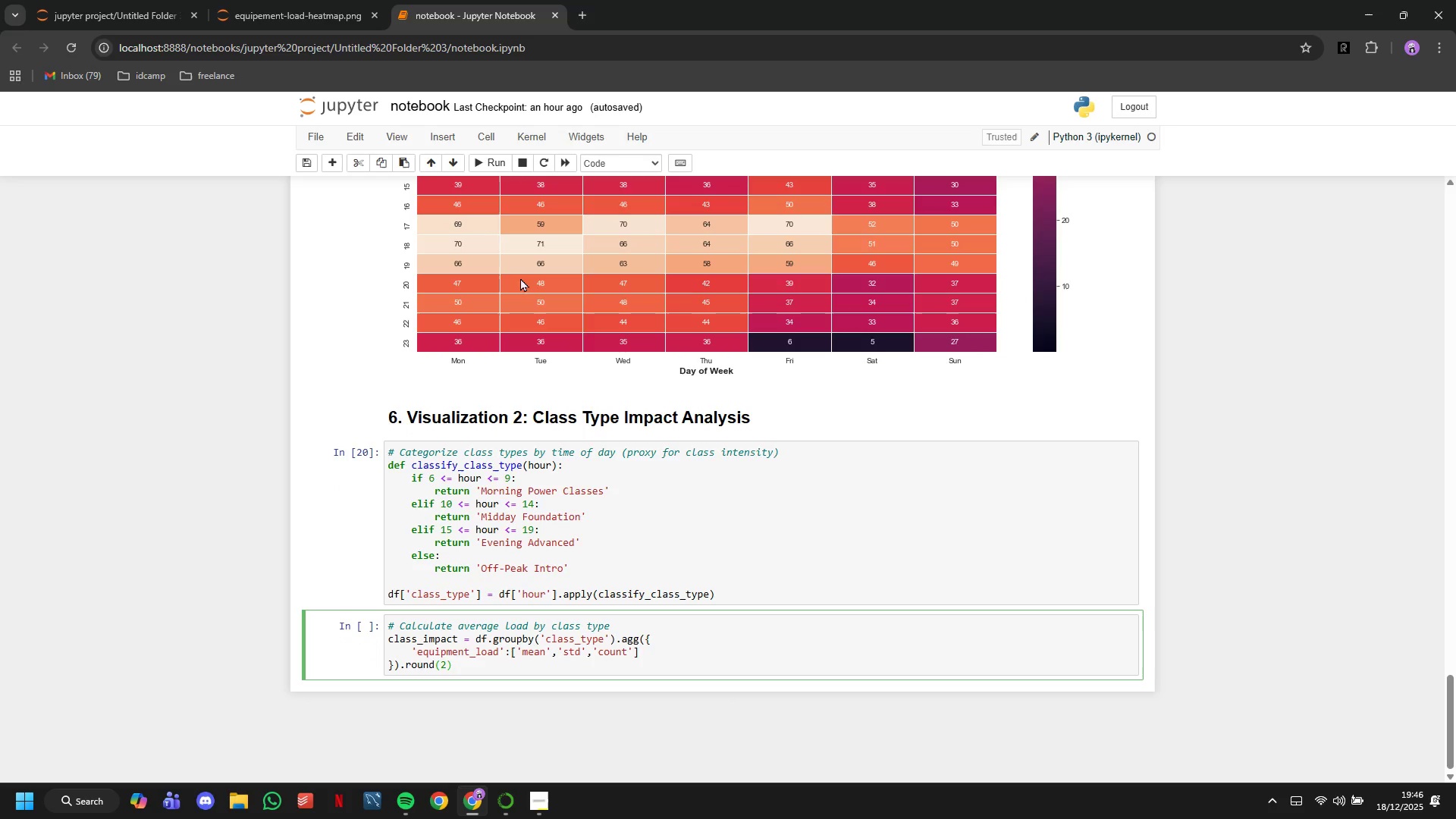 
left_click([474, 161])
 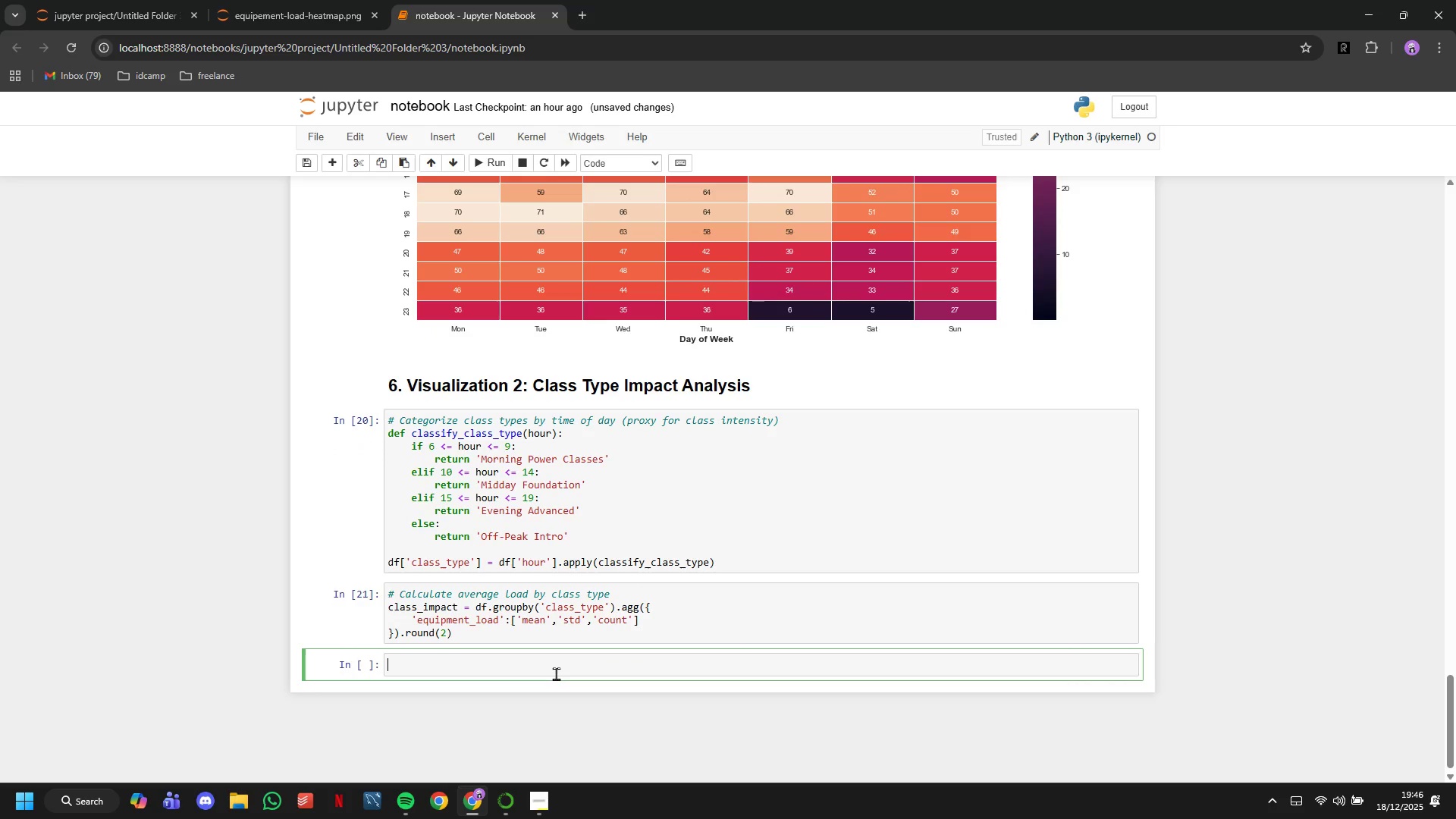 
wait(6.23)
 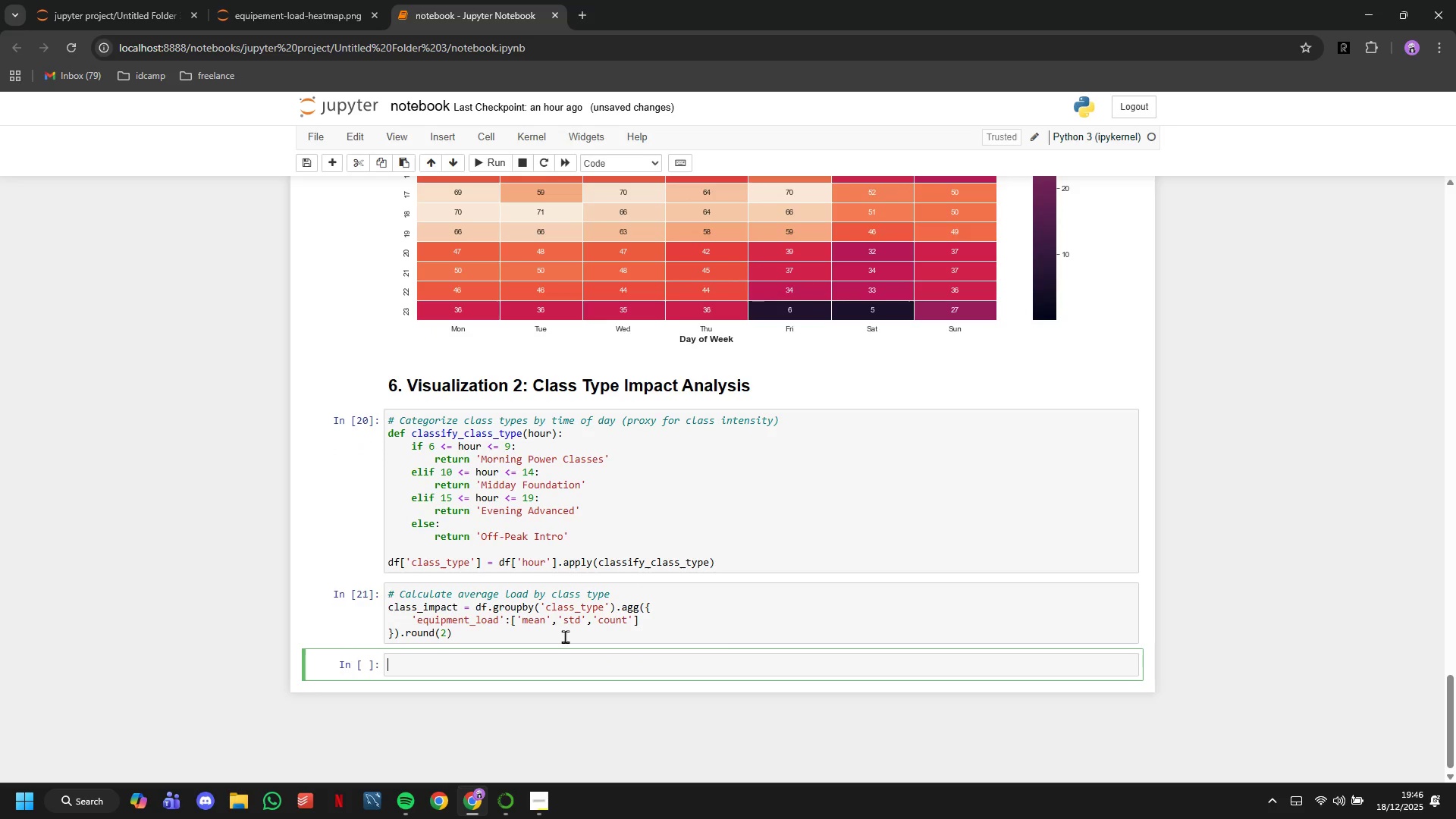 
type(# Create distribution plot)
 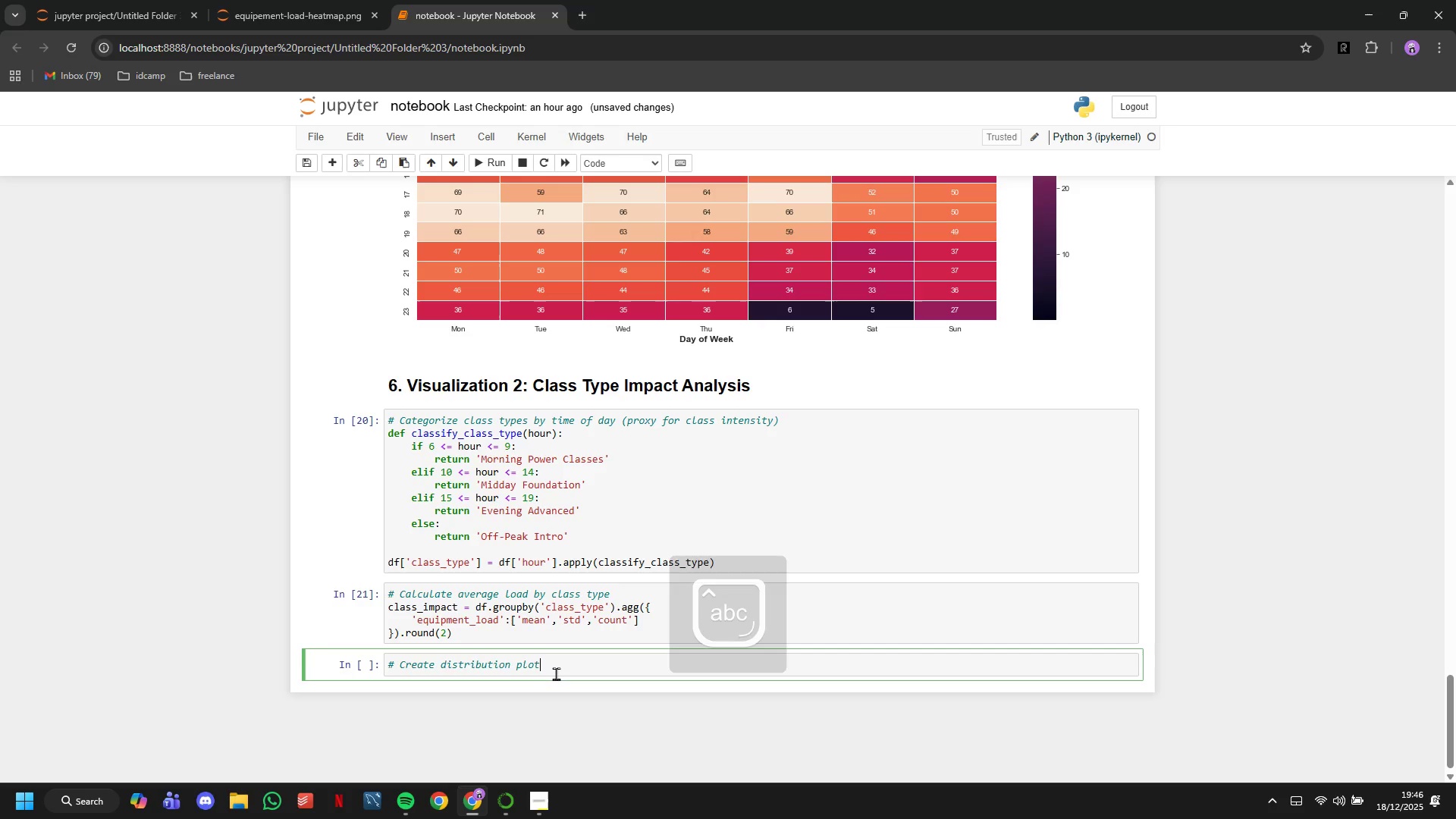 
key(Enter)
 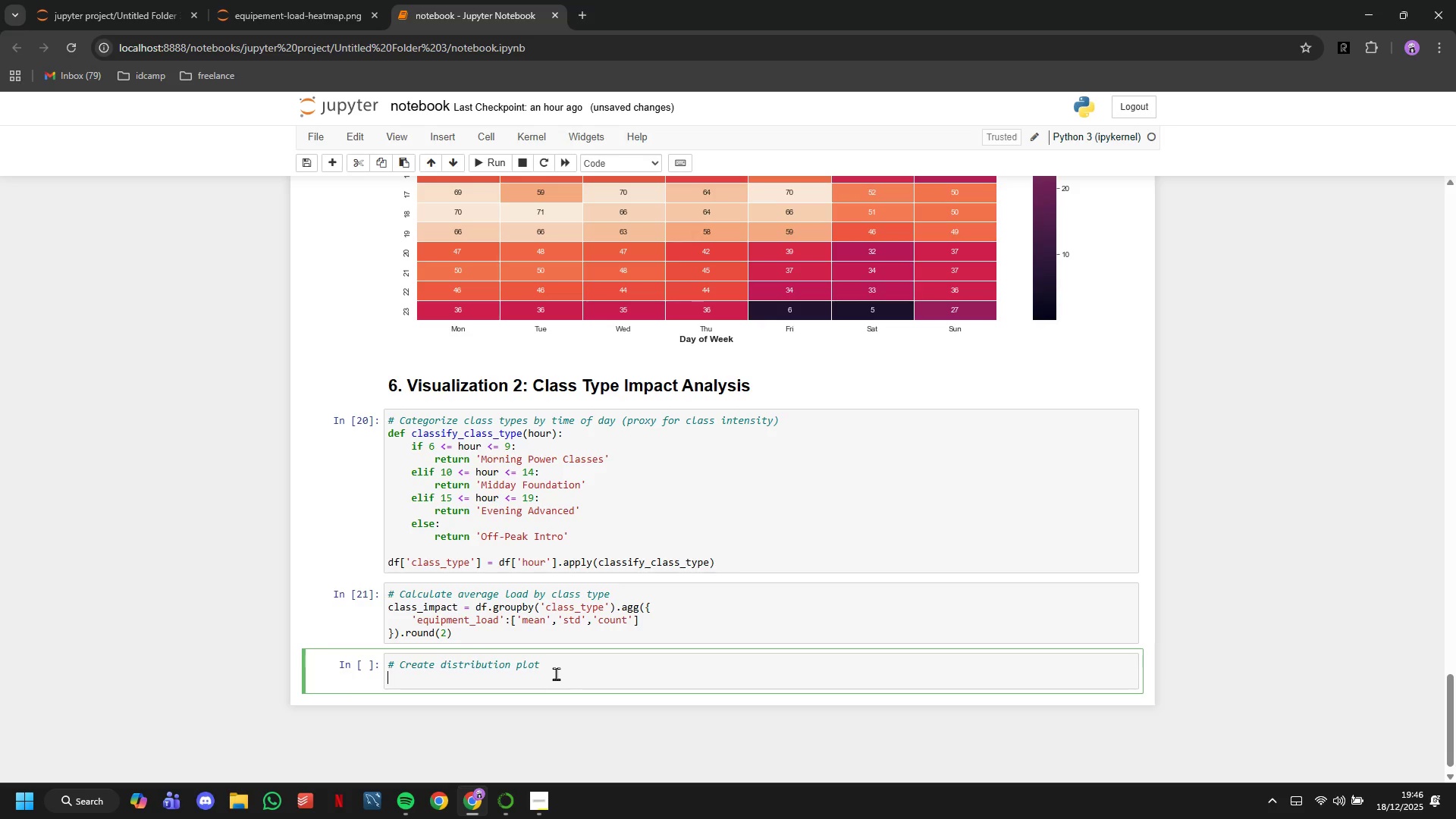 
type(pkt.figure(figsize=(14,8)
 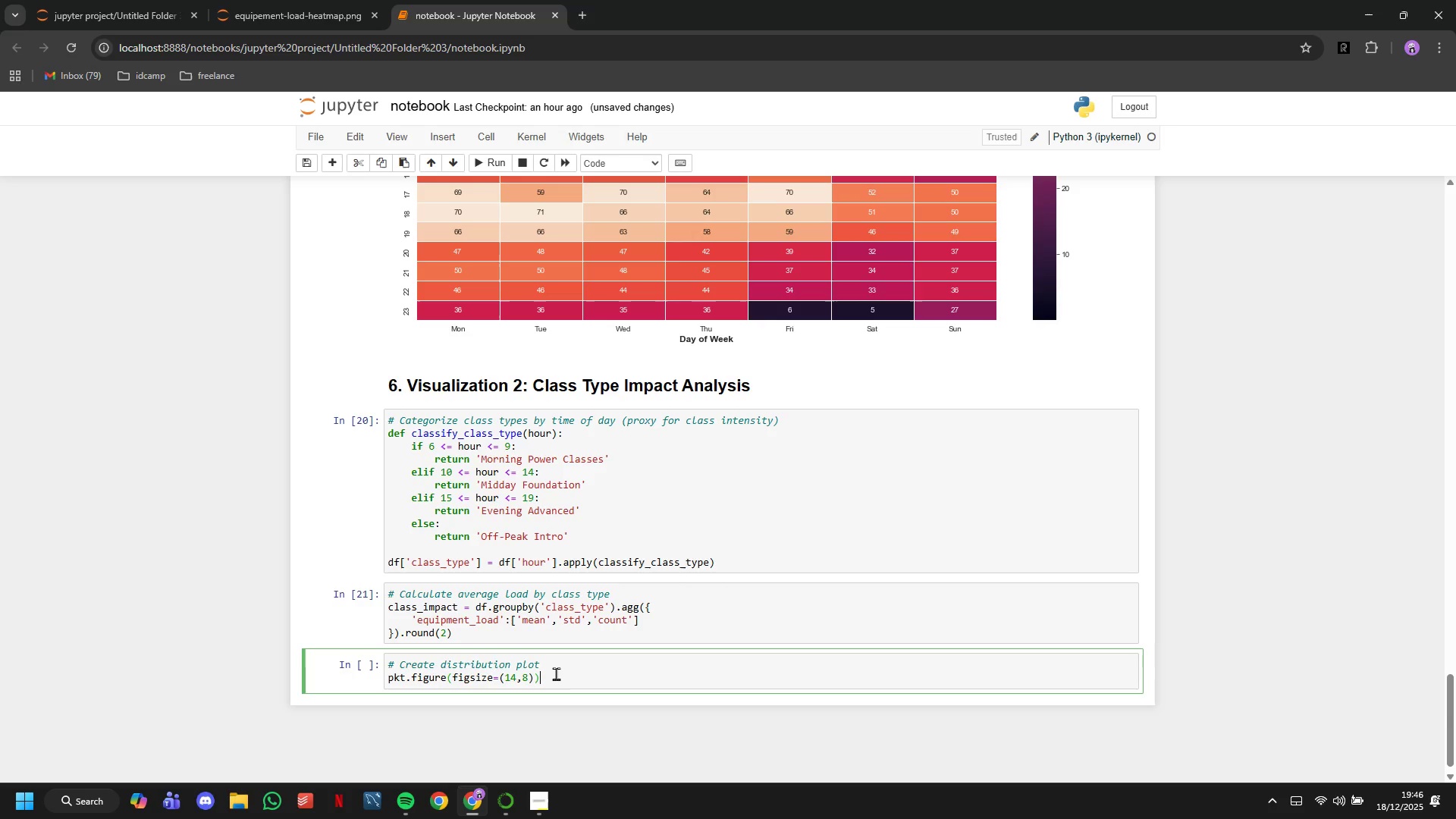 
 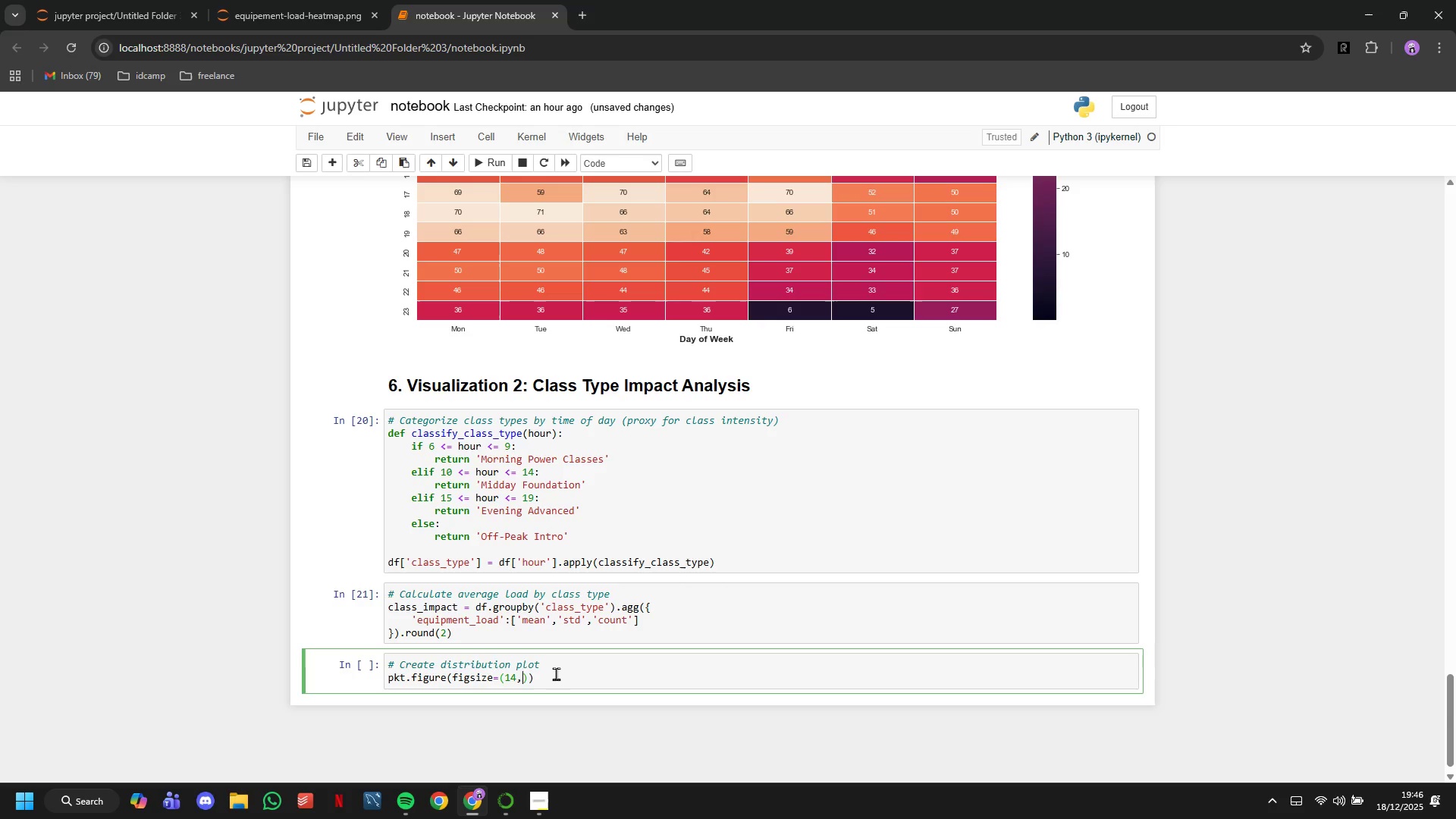 
key(ArrowRight)
 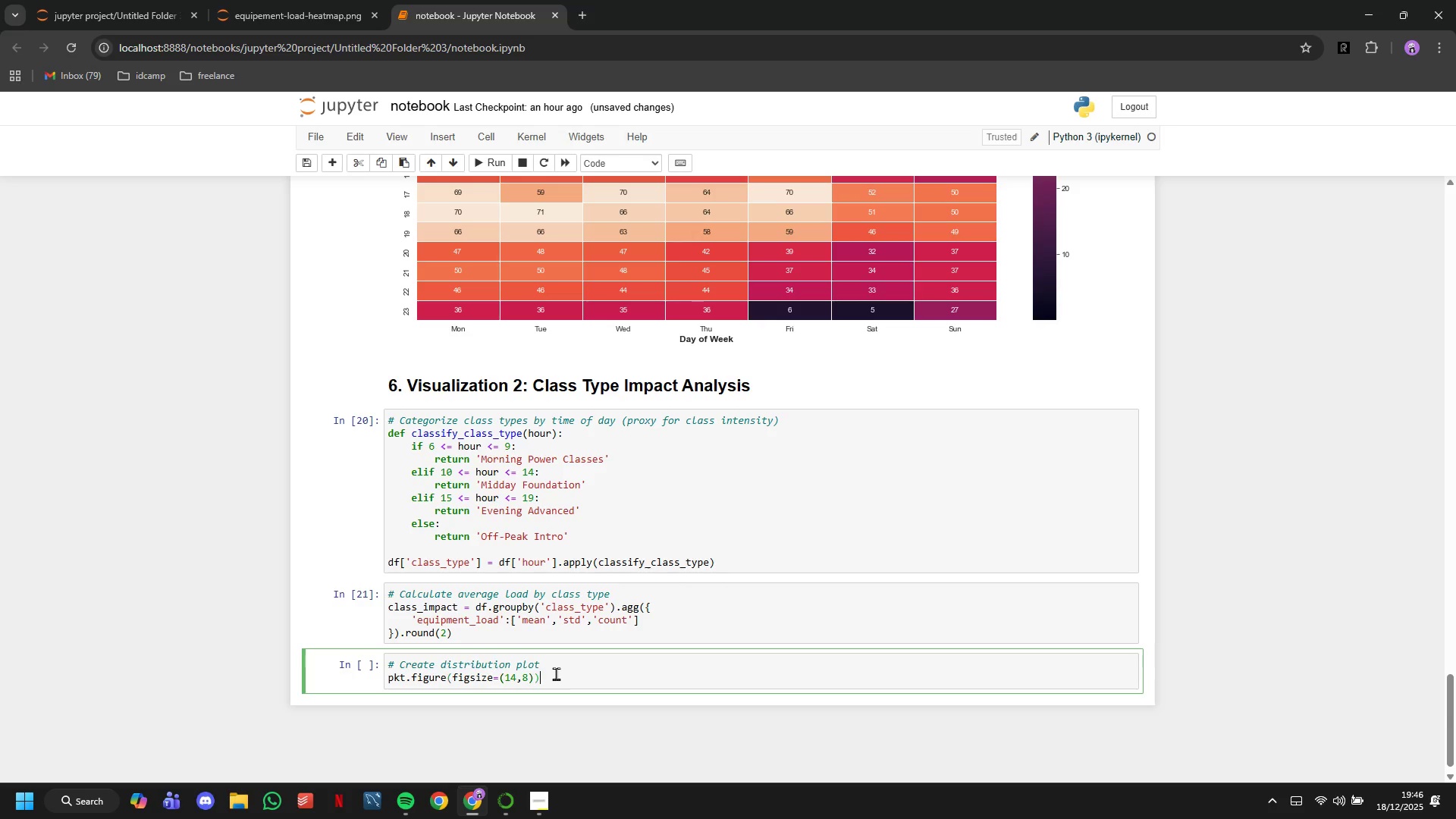 
key(ArrowRight)
 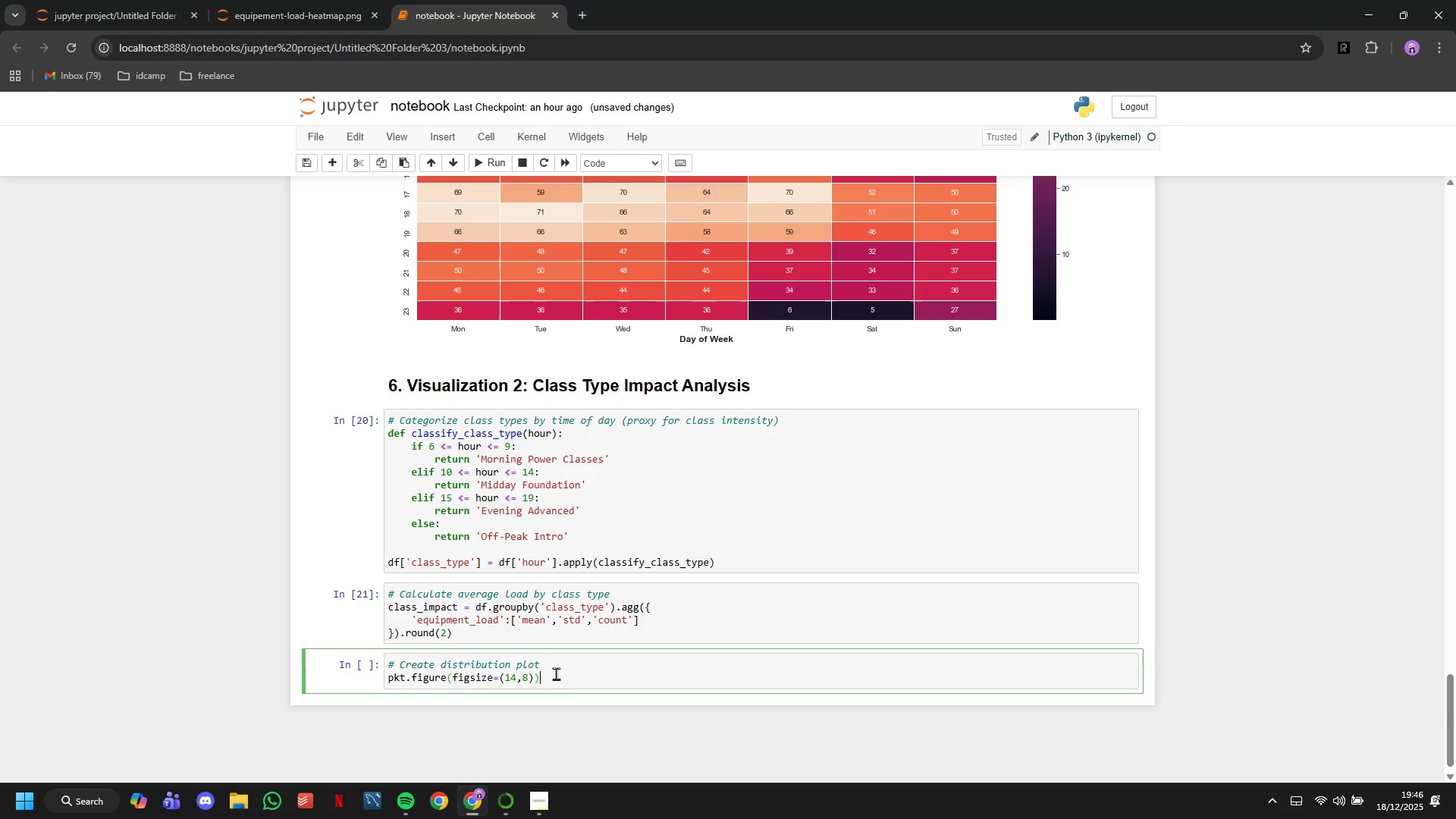 
key(Enter)
 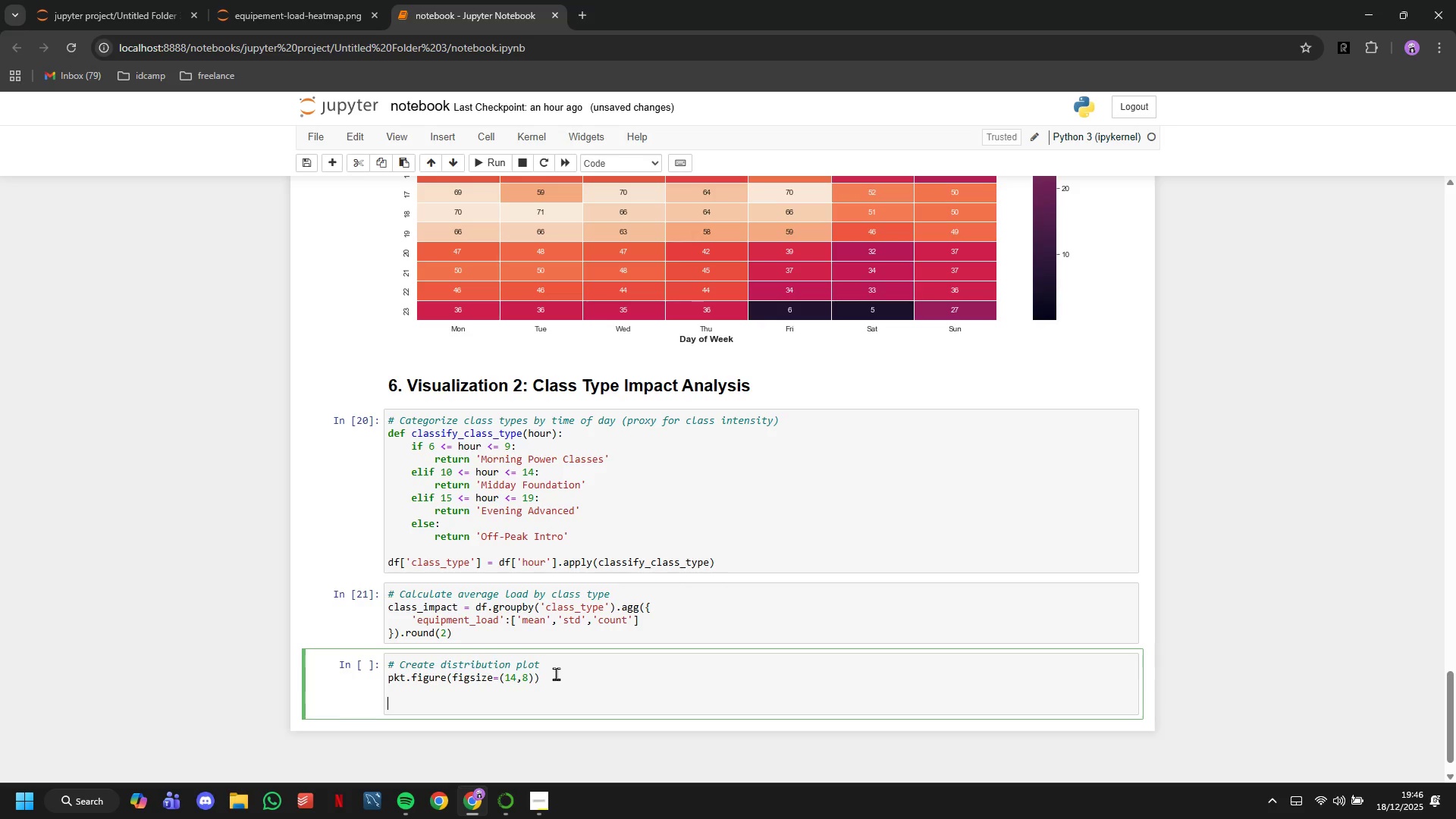 
key(Enter)
 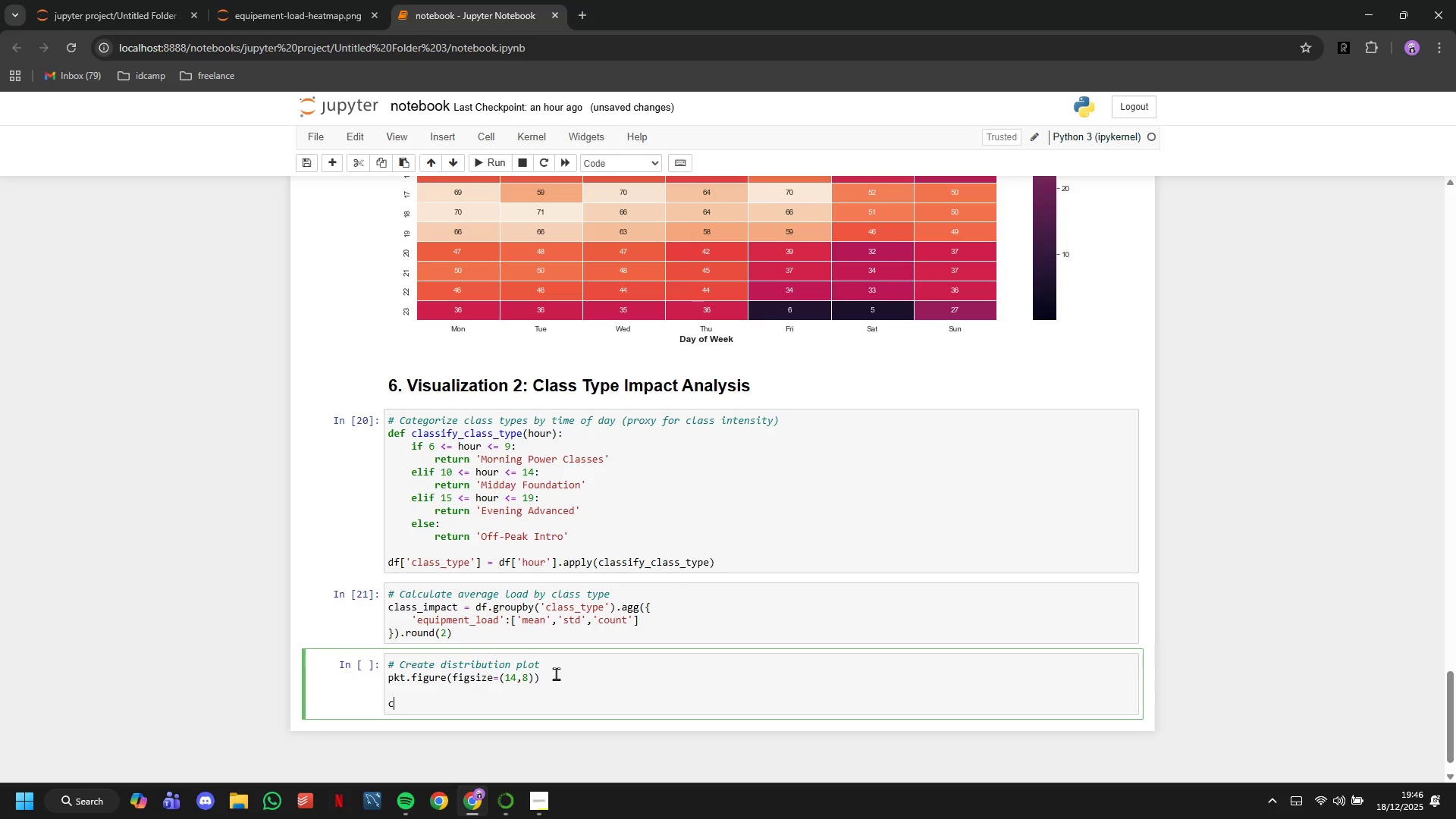 
type(class_types = df['class_type)
 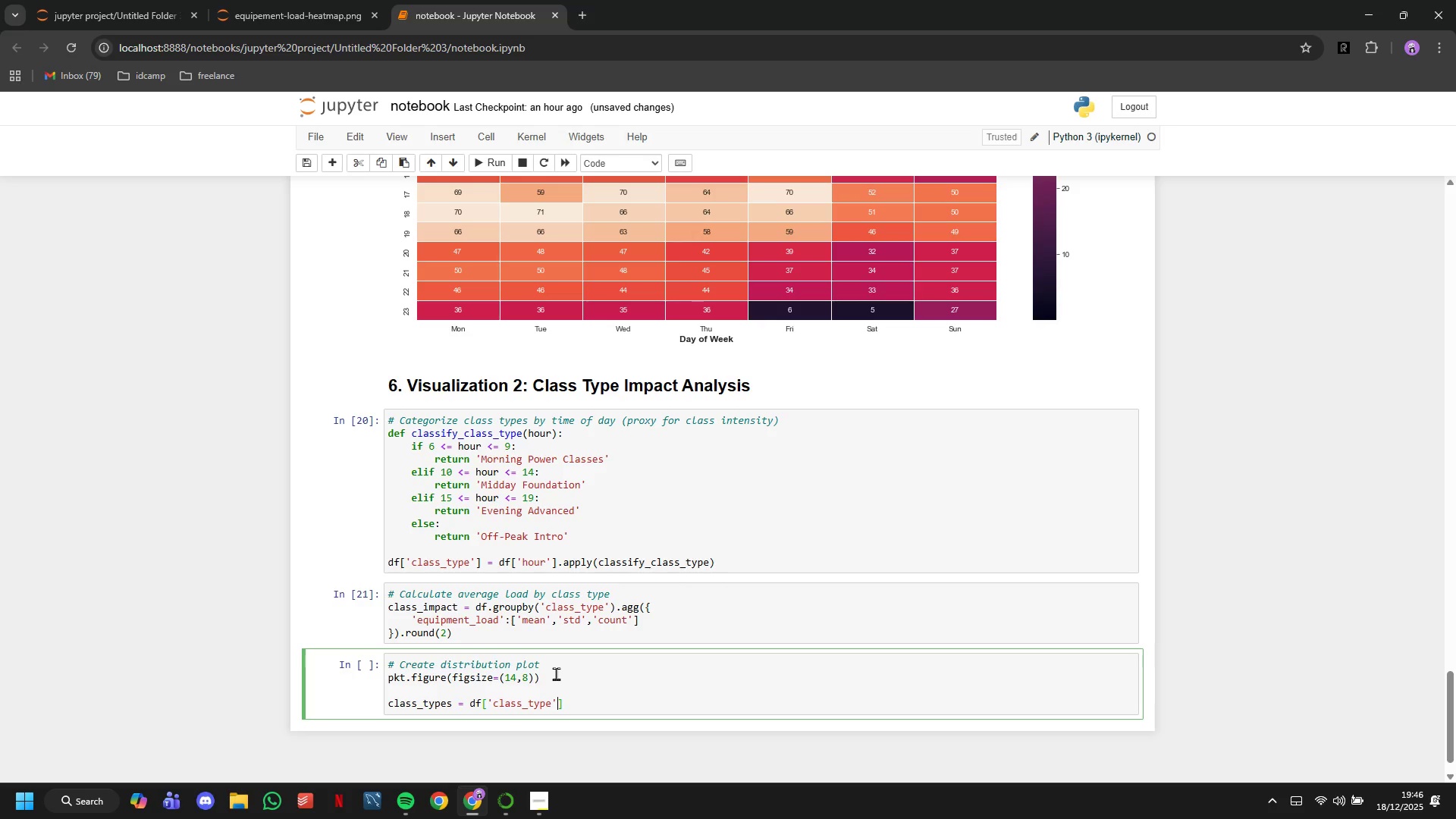 
 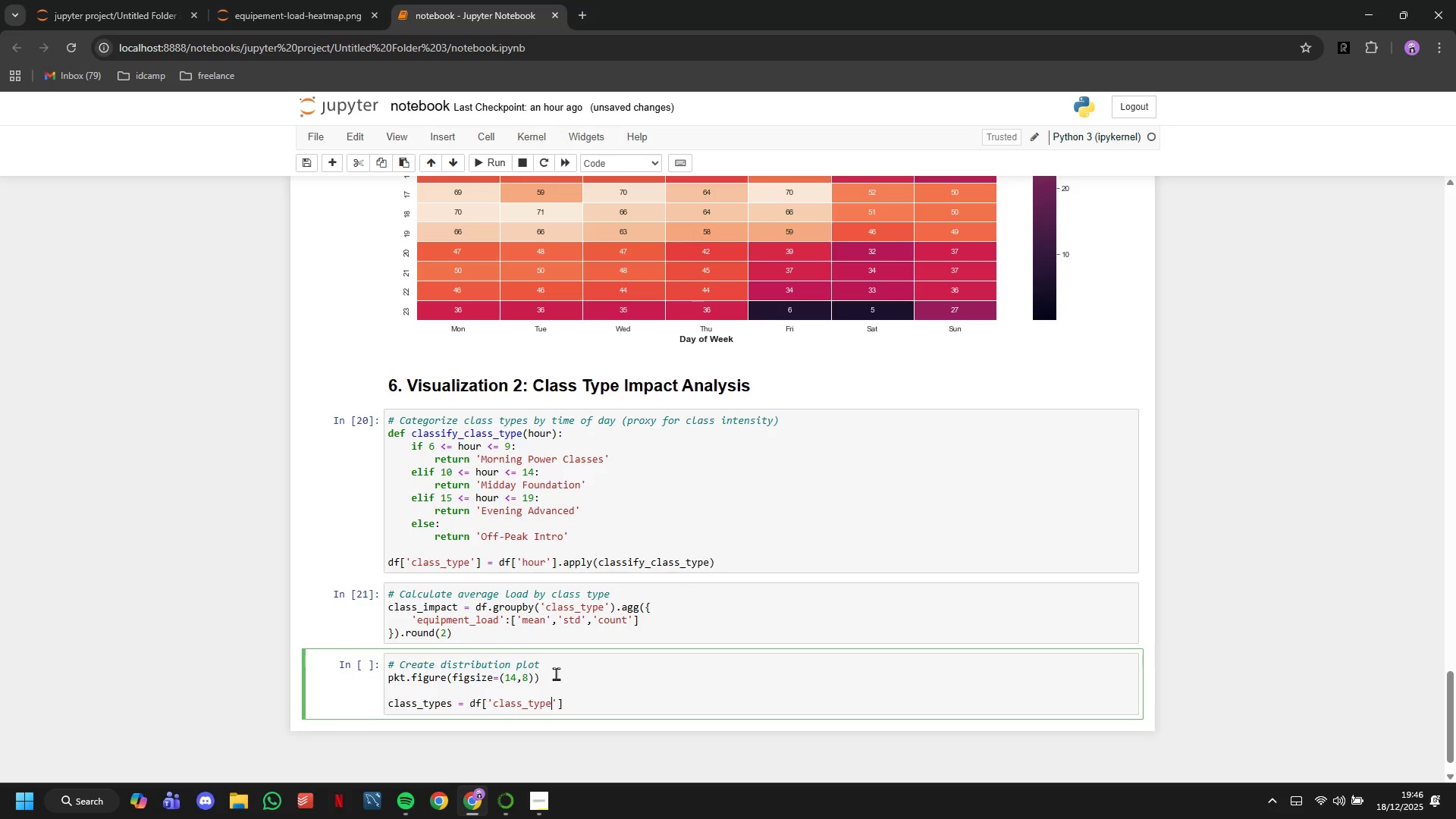 
key(ArrowRight)
 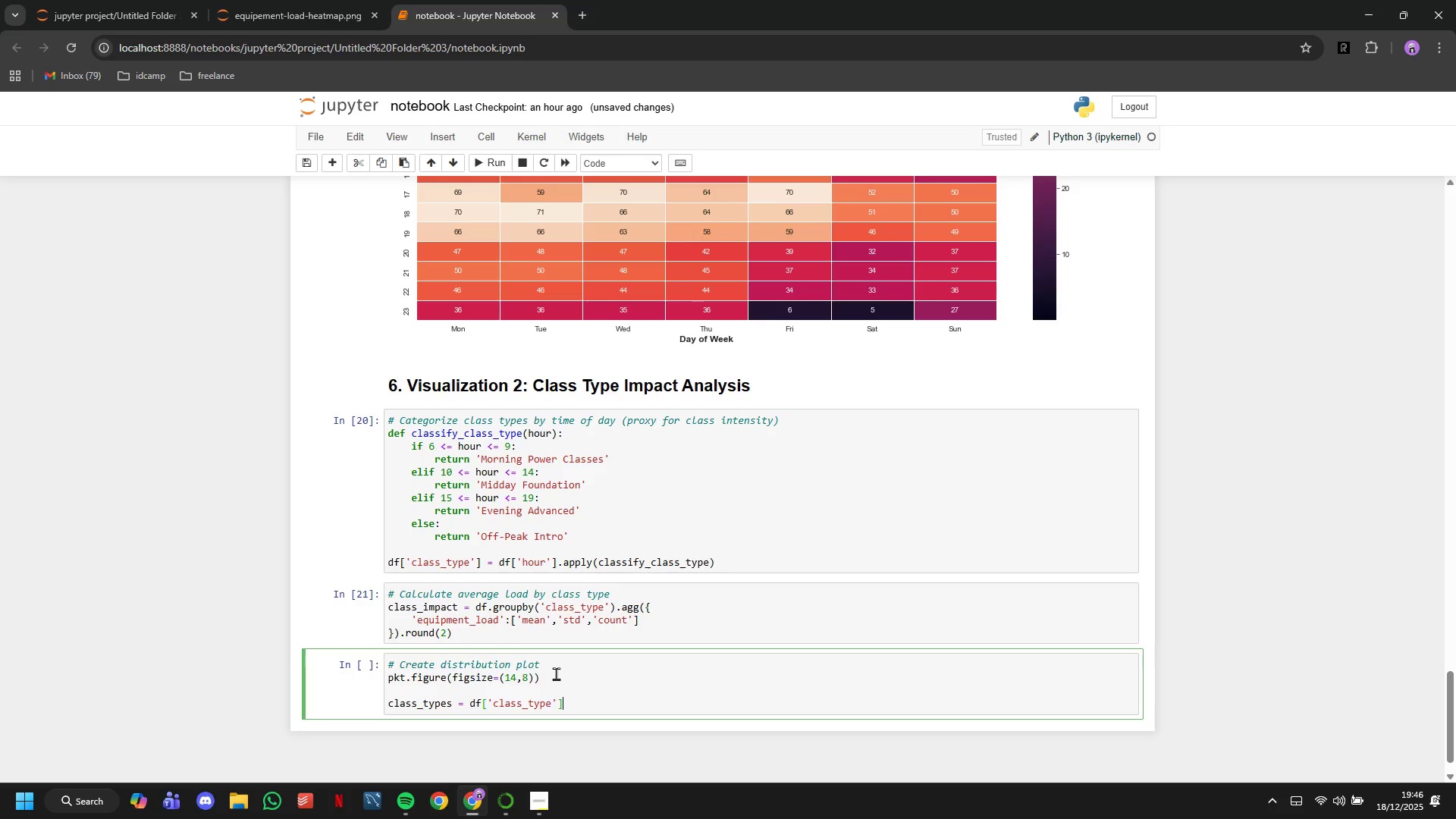 
key(ArrowRight)
 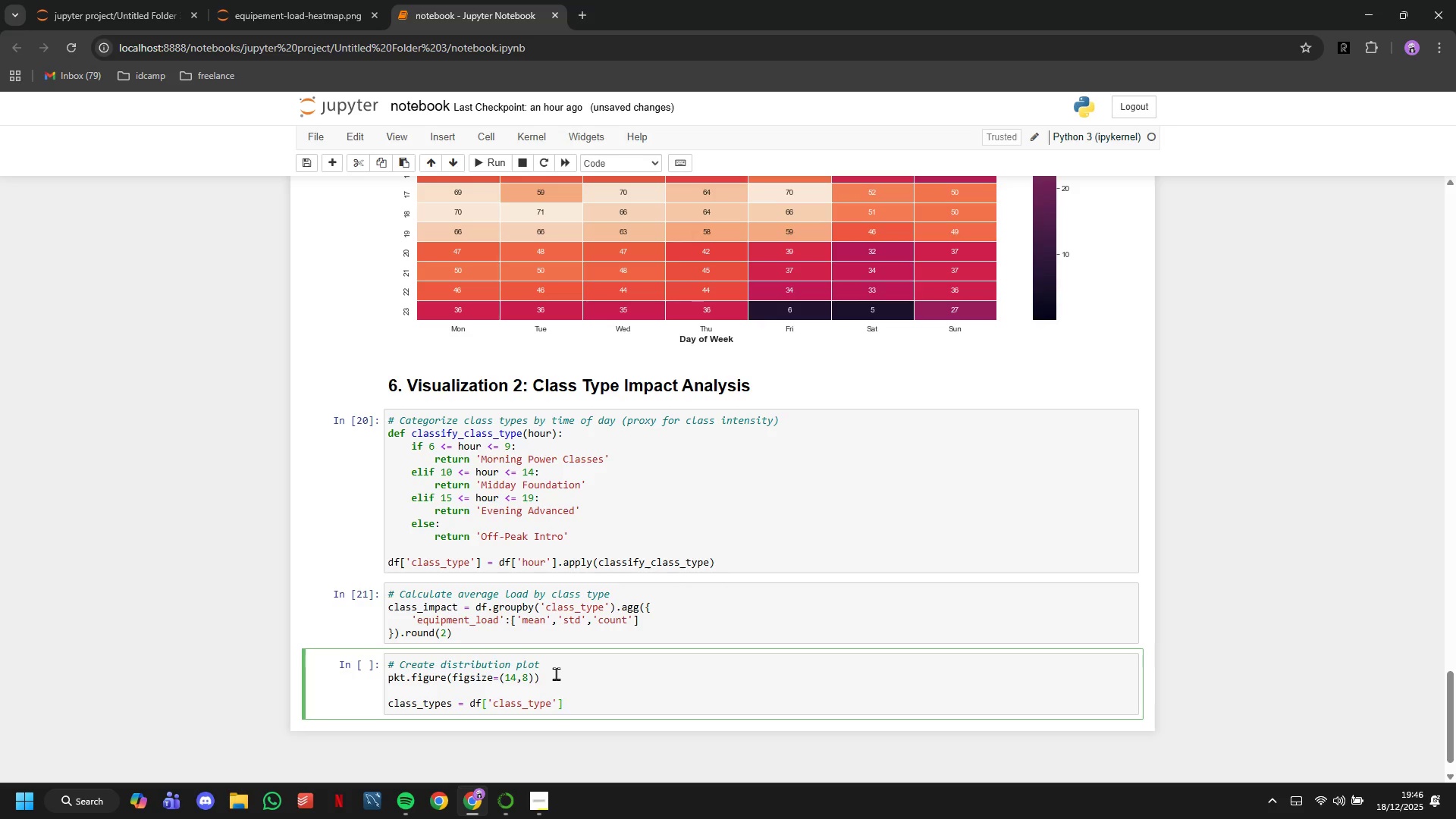 
type(.umiq)
key(Backspace)
key(Backspace)
key(Backspace)
type(nique()
 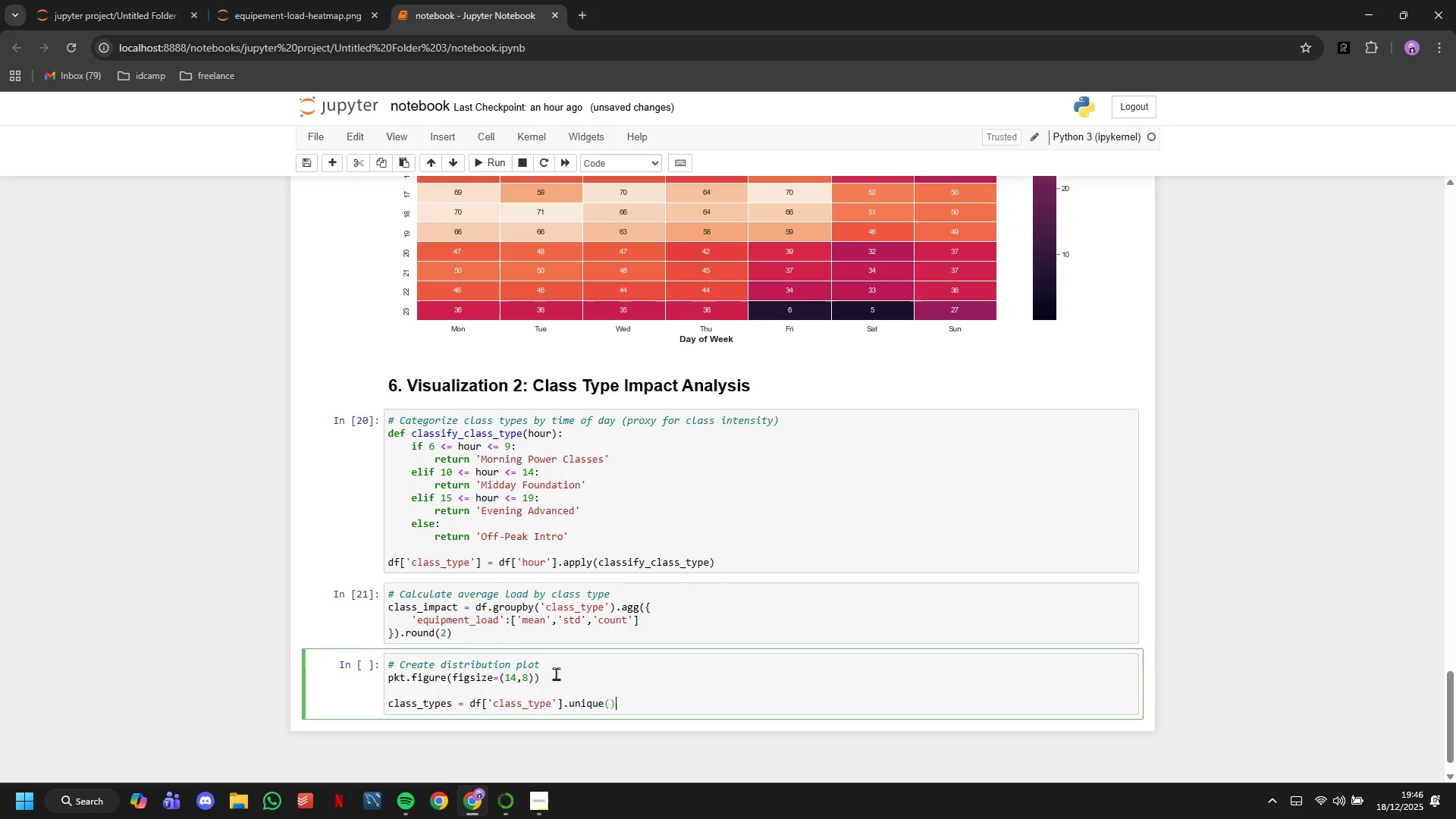 
 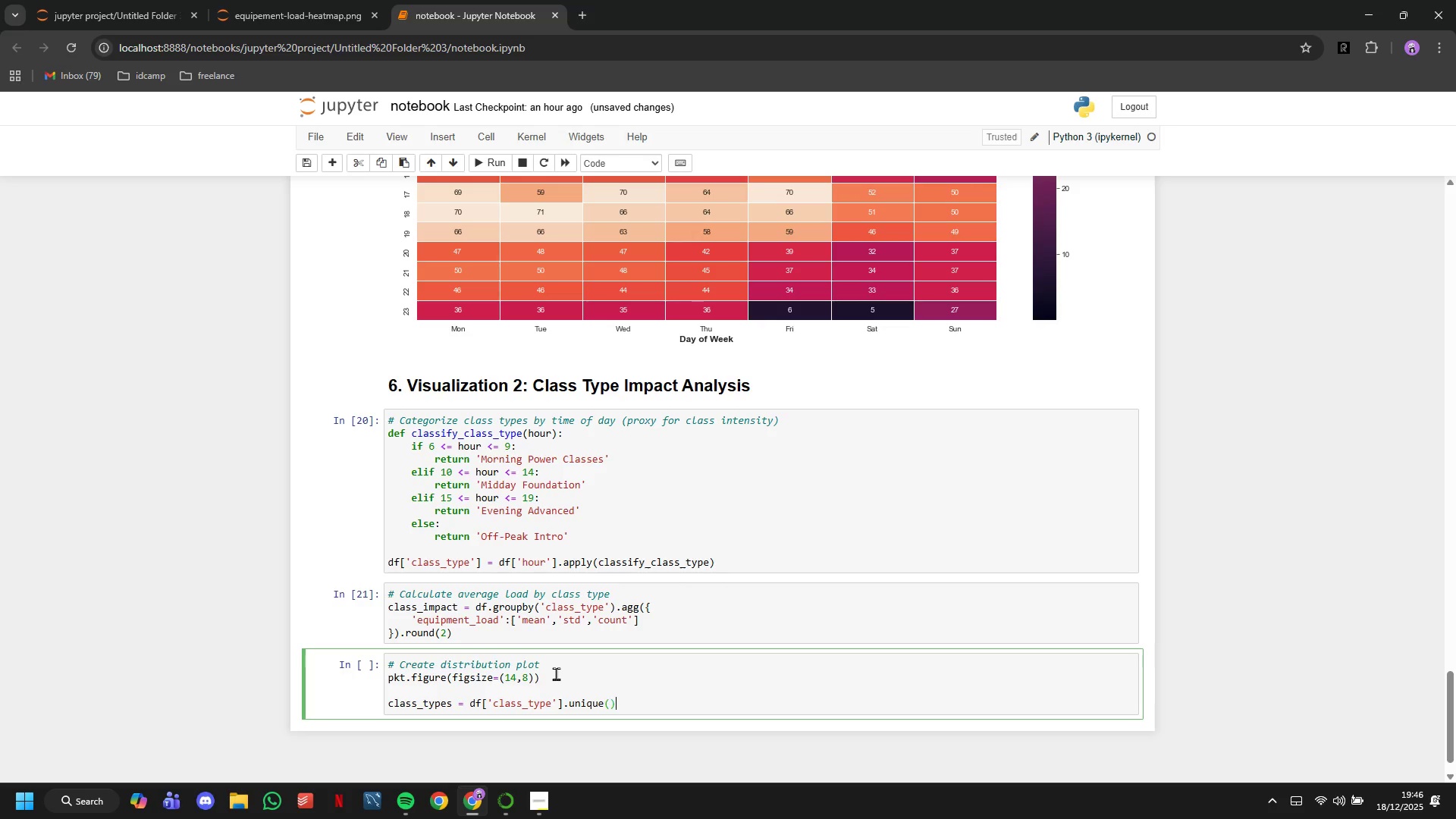 
key(ArrowRight)
 